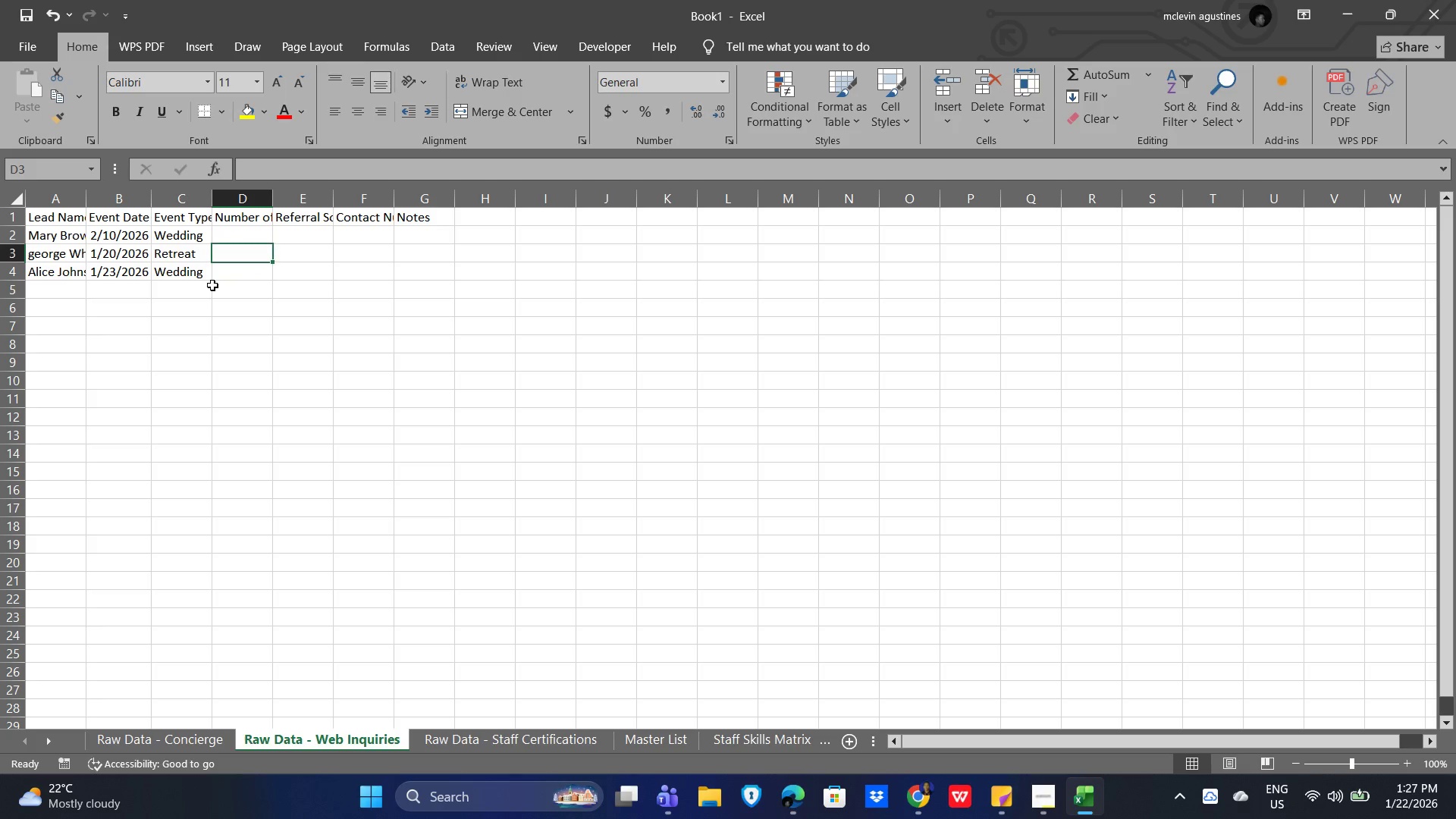 
key(ArrowUp)
 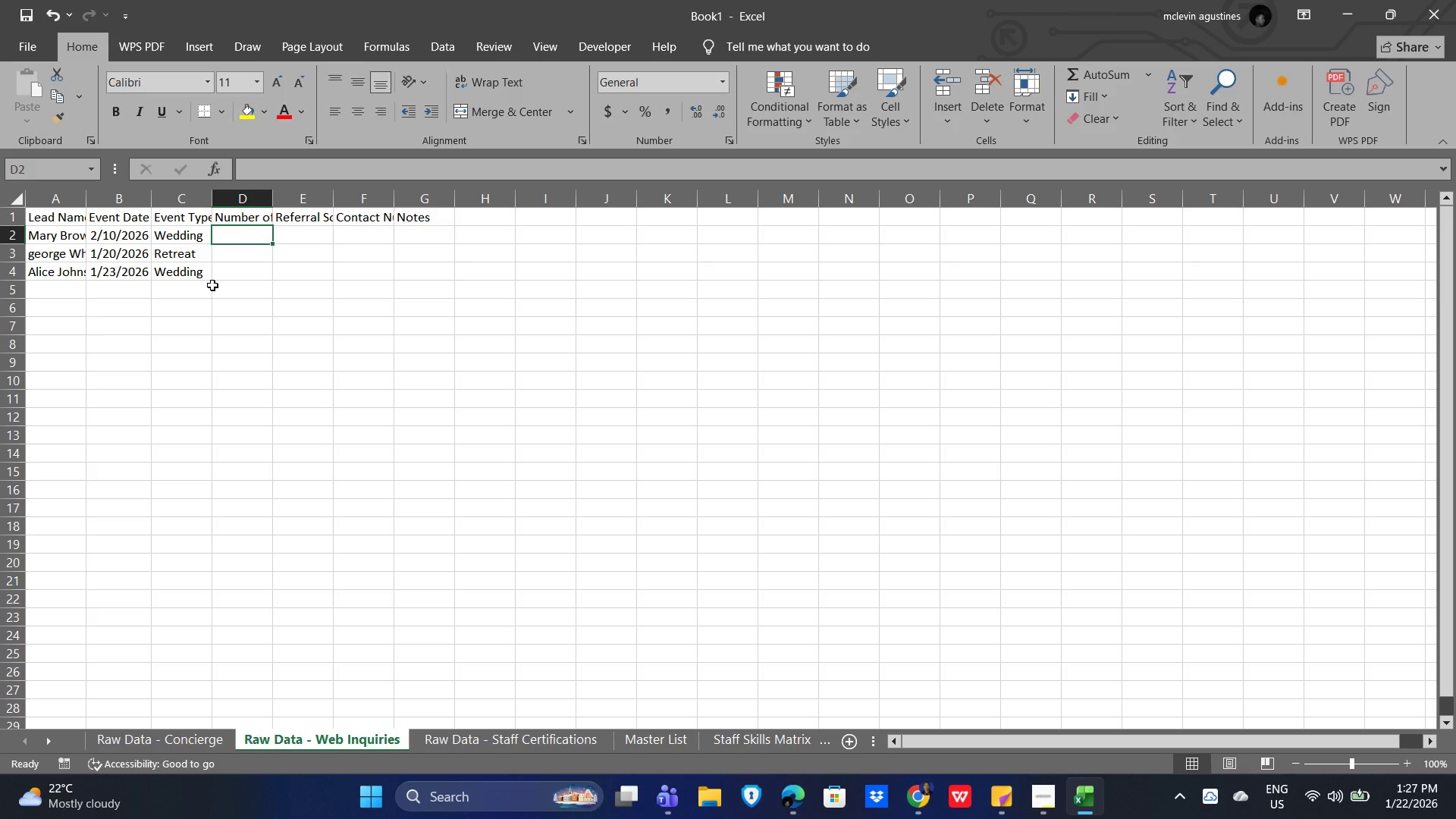 
key(Numpad2)
 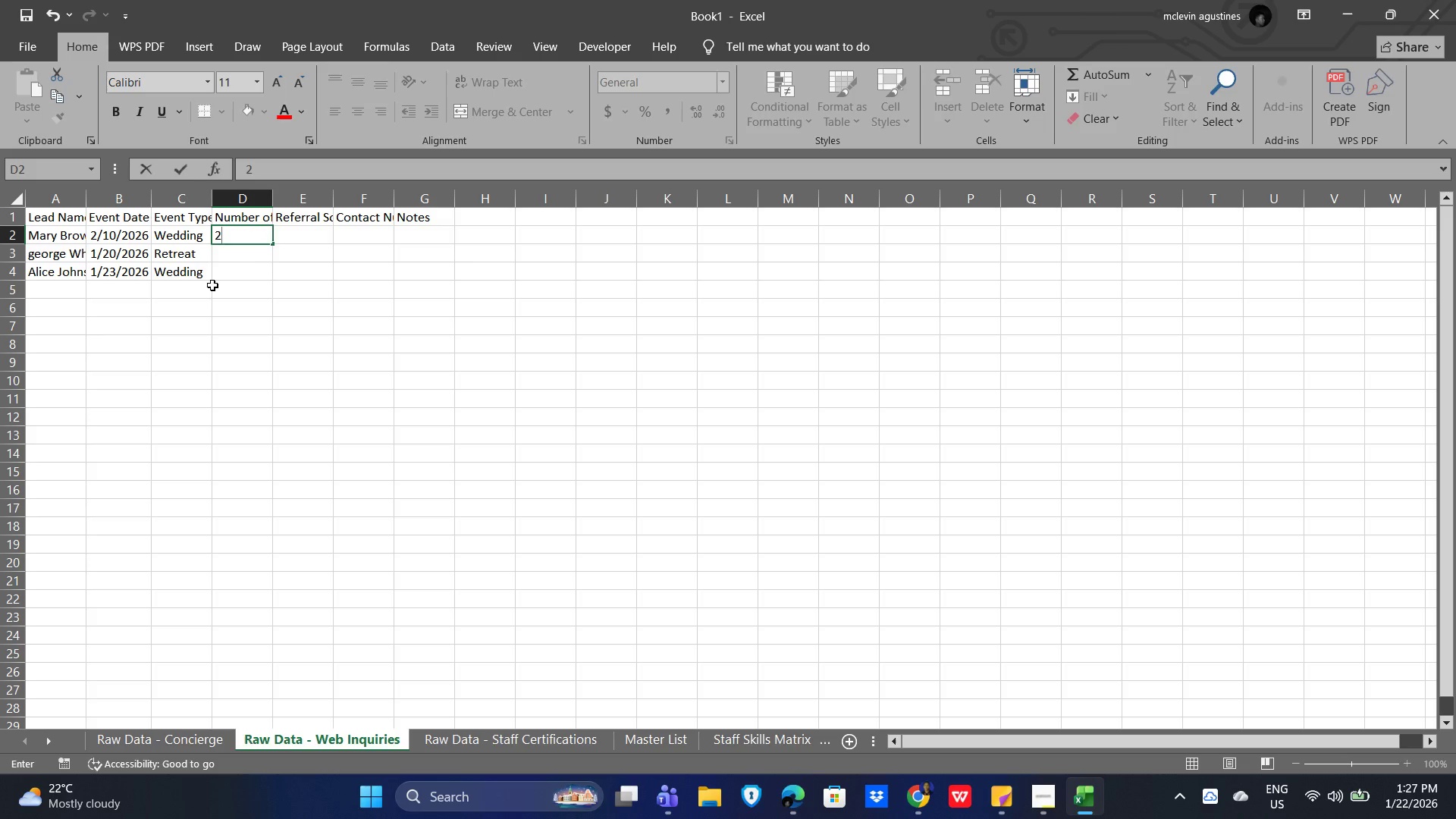 
key(NumpadEnter)
 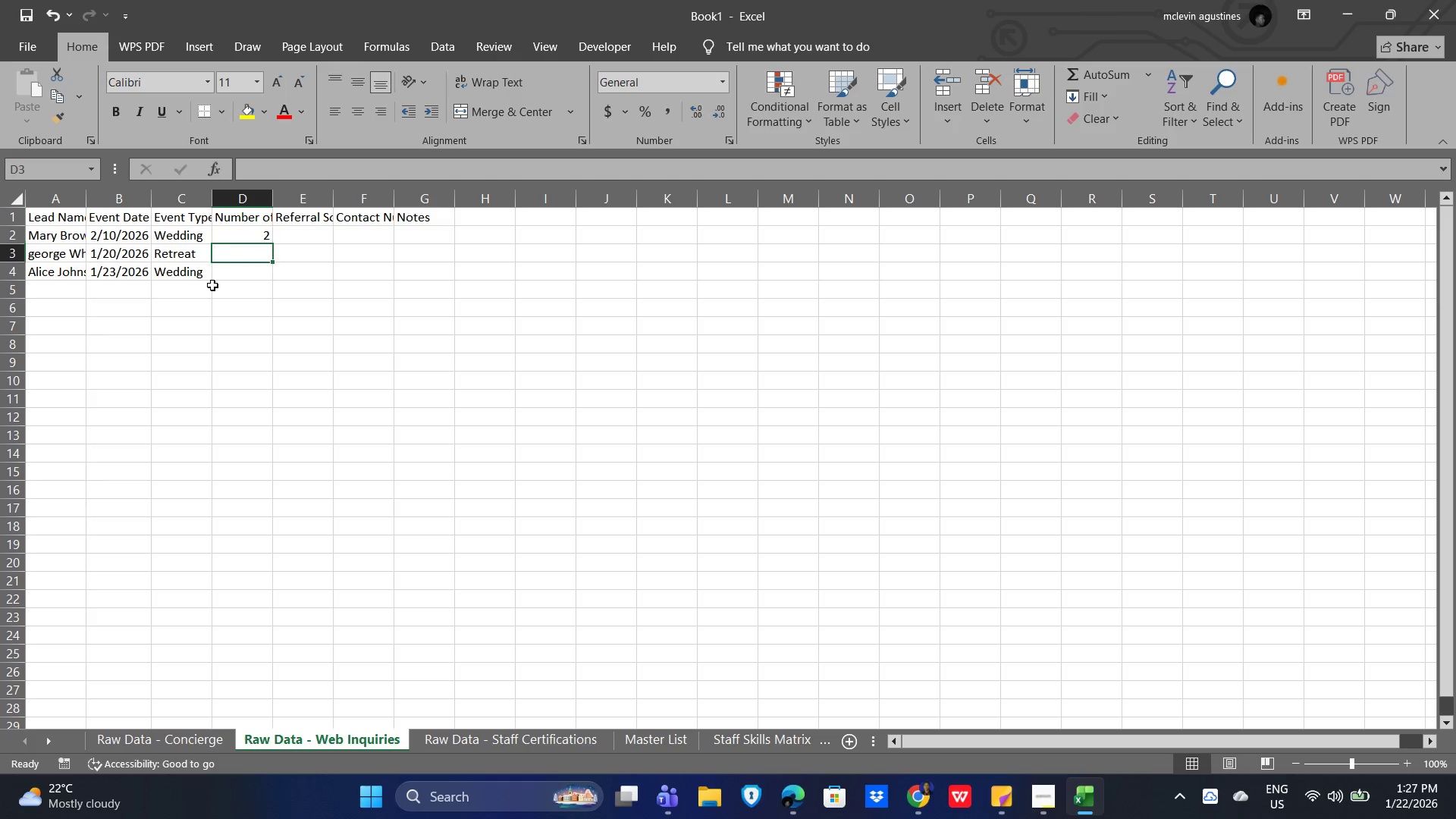 
key(Numpad1)
 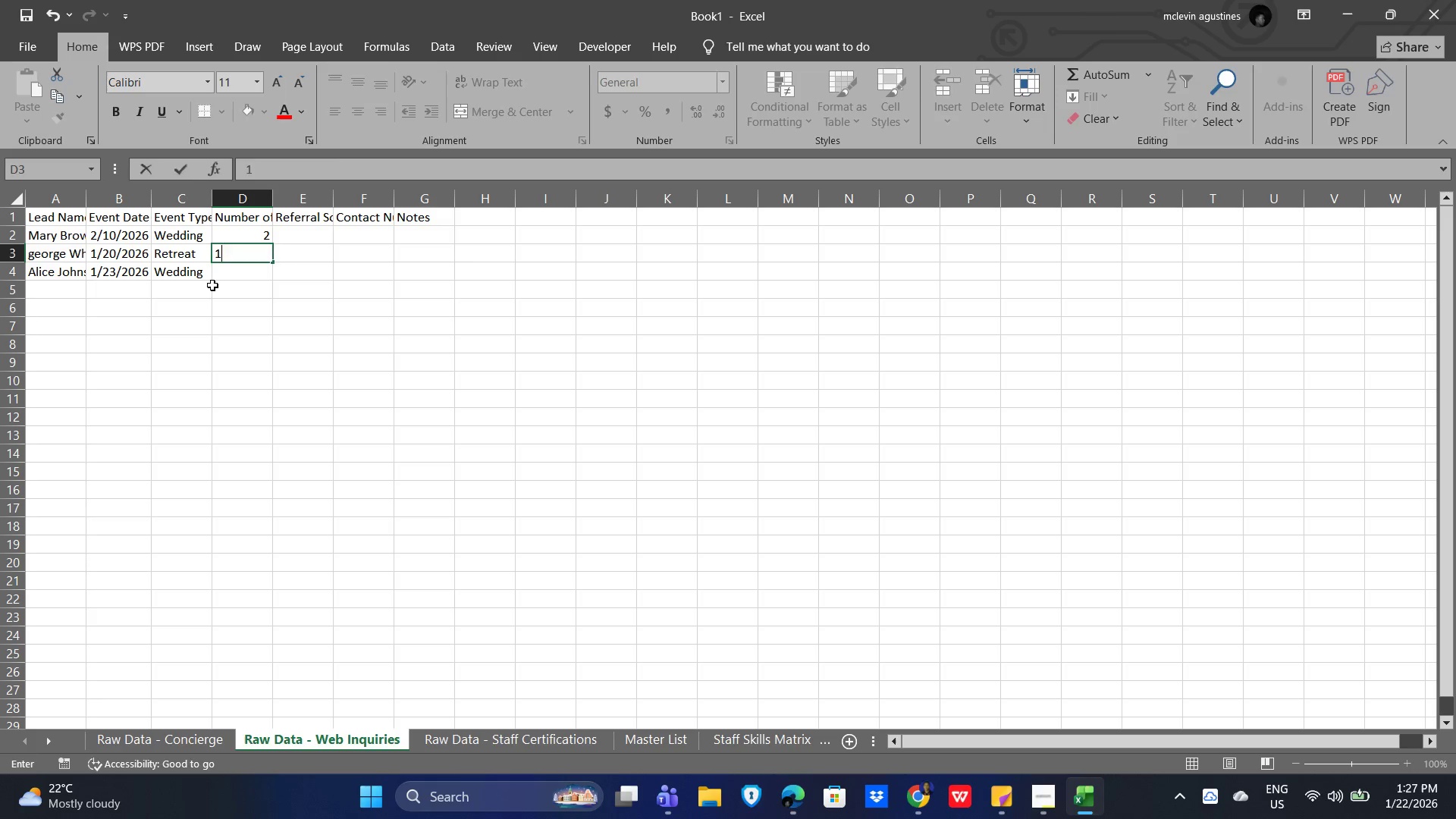 
key(NumpadEnter)
 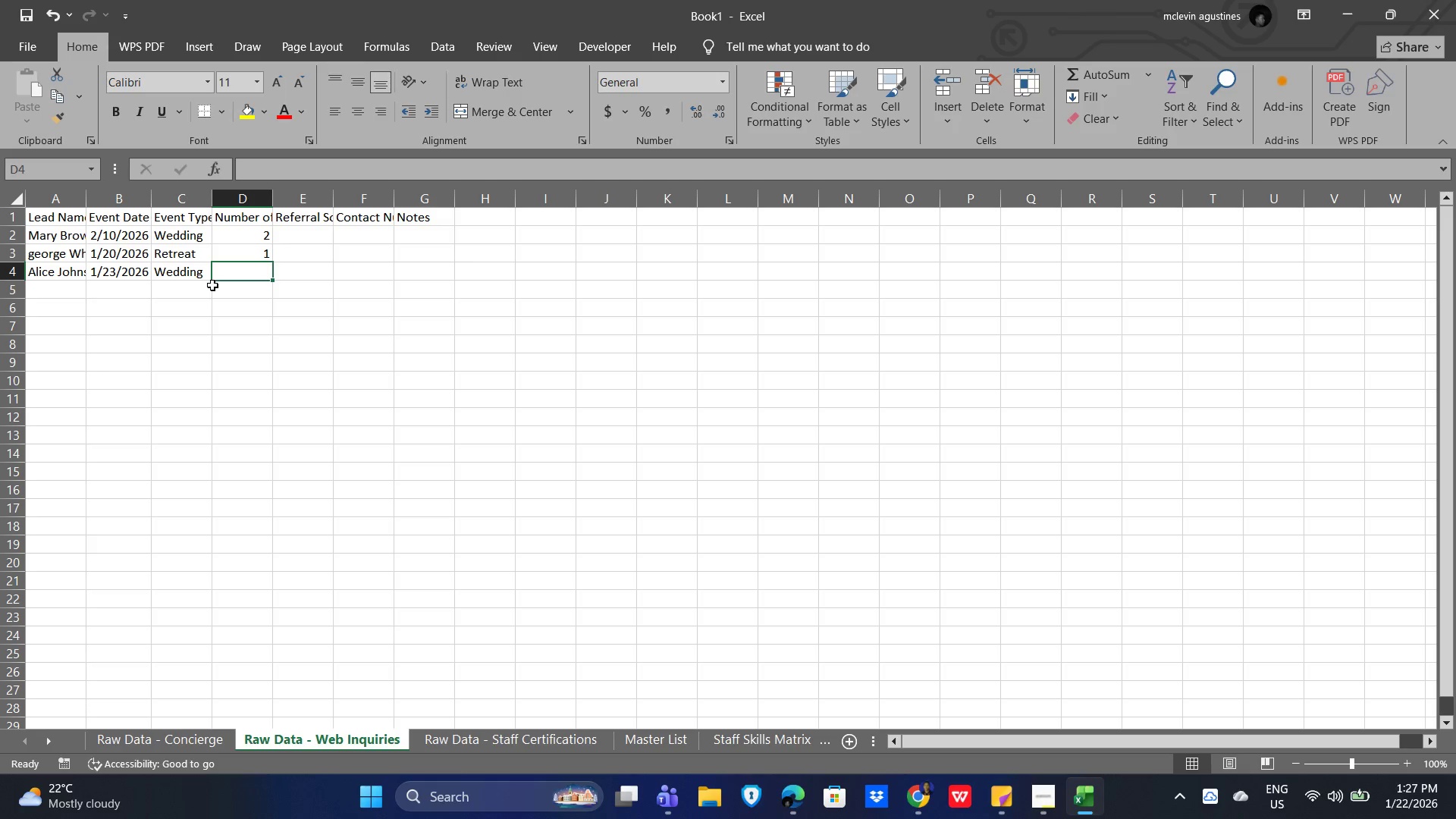 
key(Numpad2)
 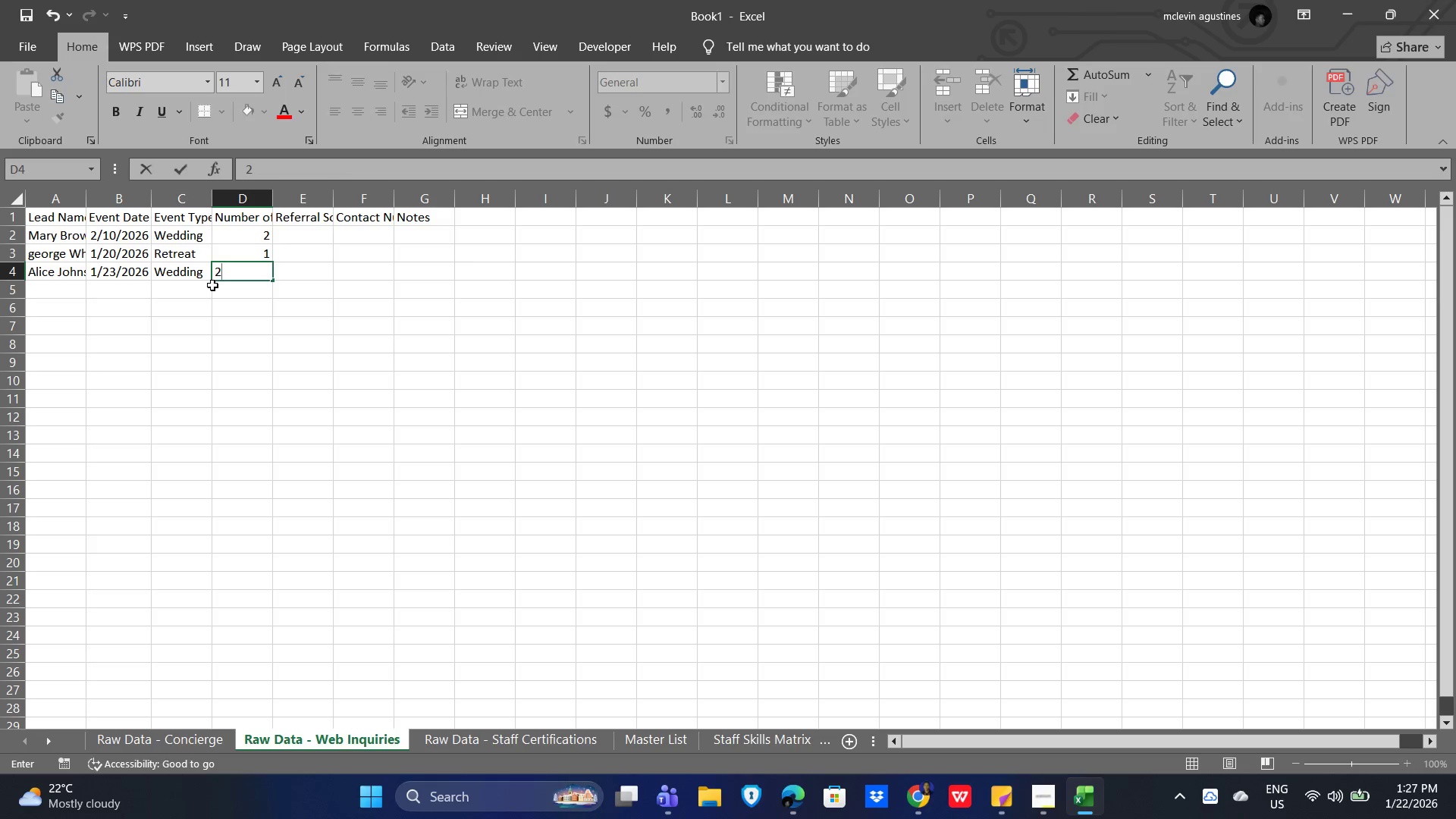 
key(NumpadEnter)
 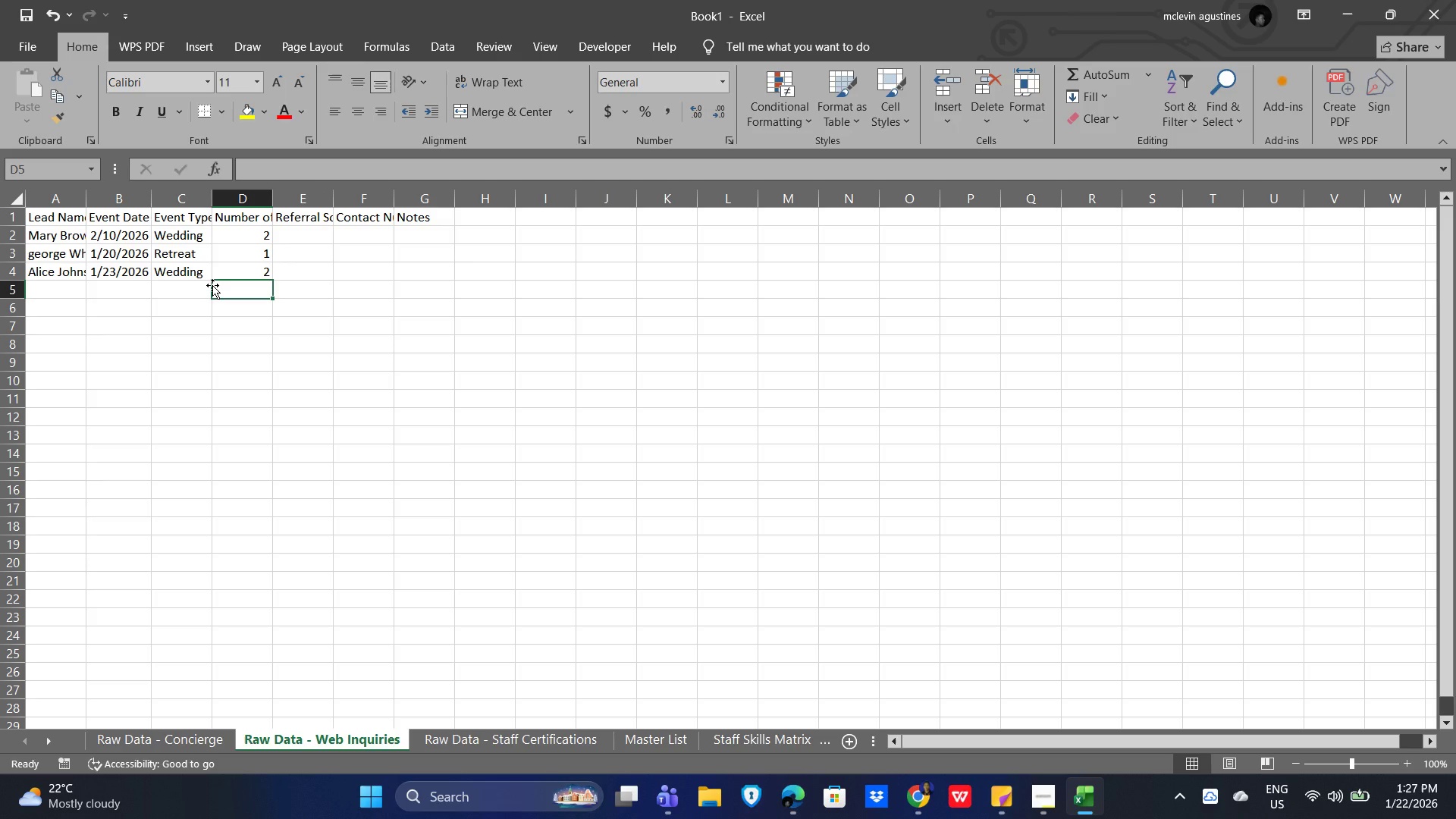 
key(ArrowUp)
 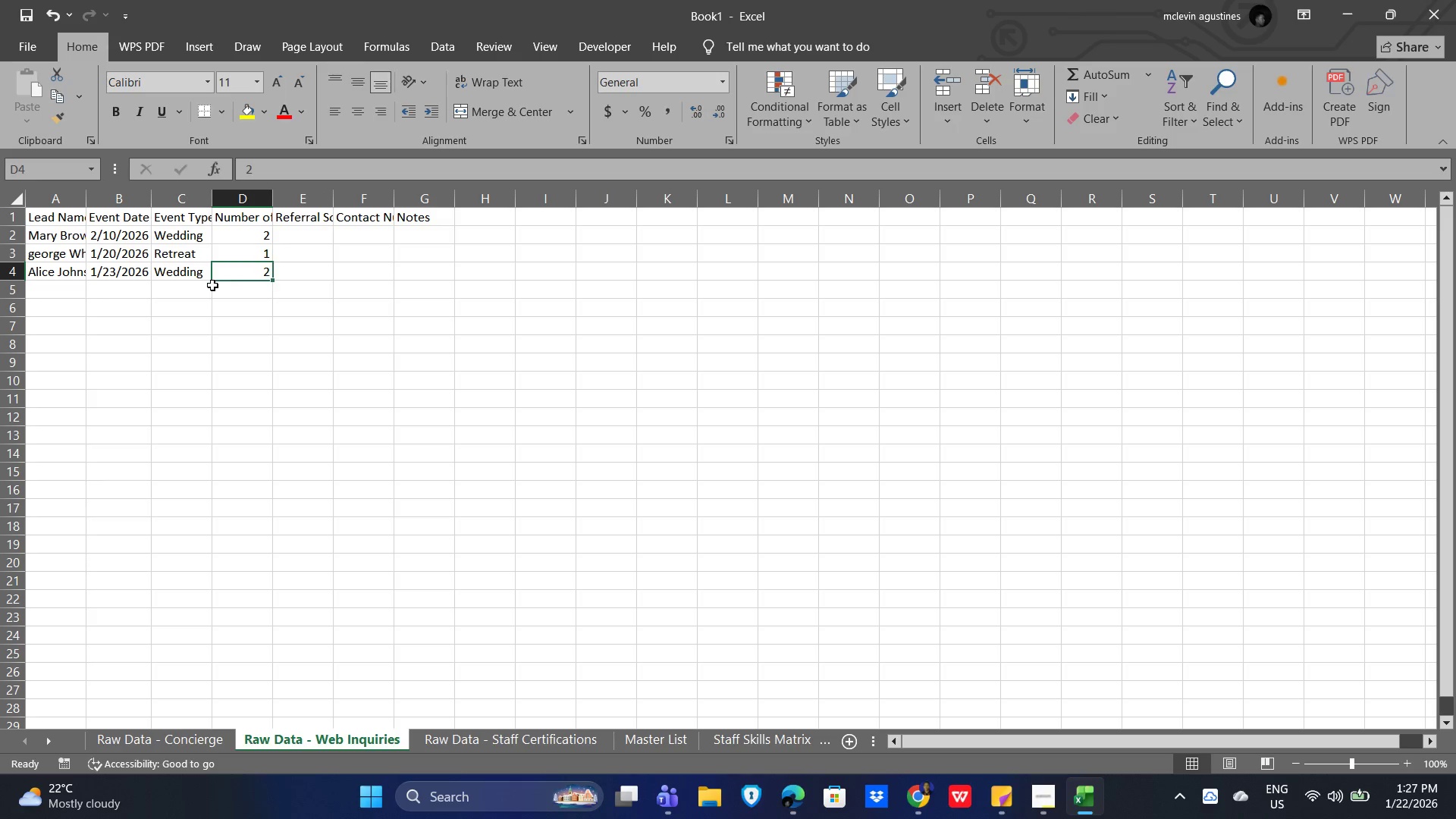 
key(ArrowUp)
 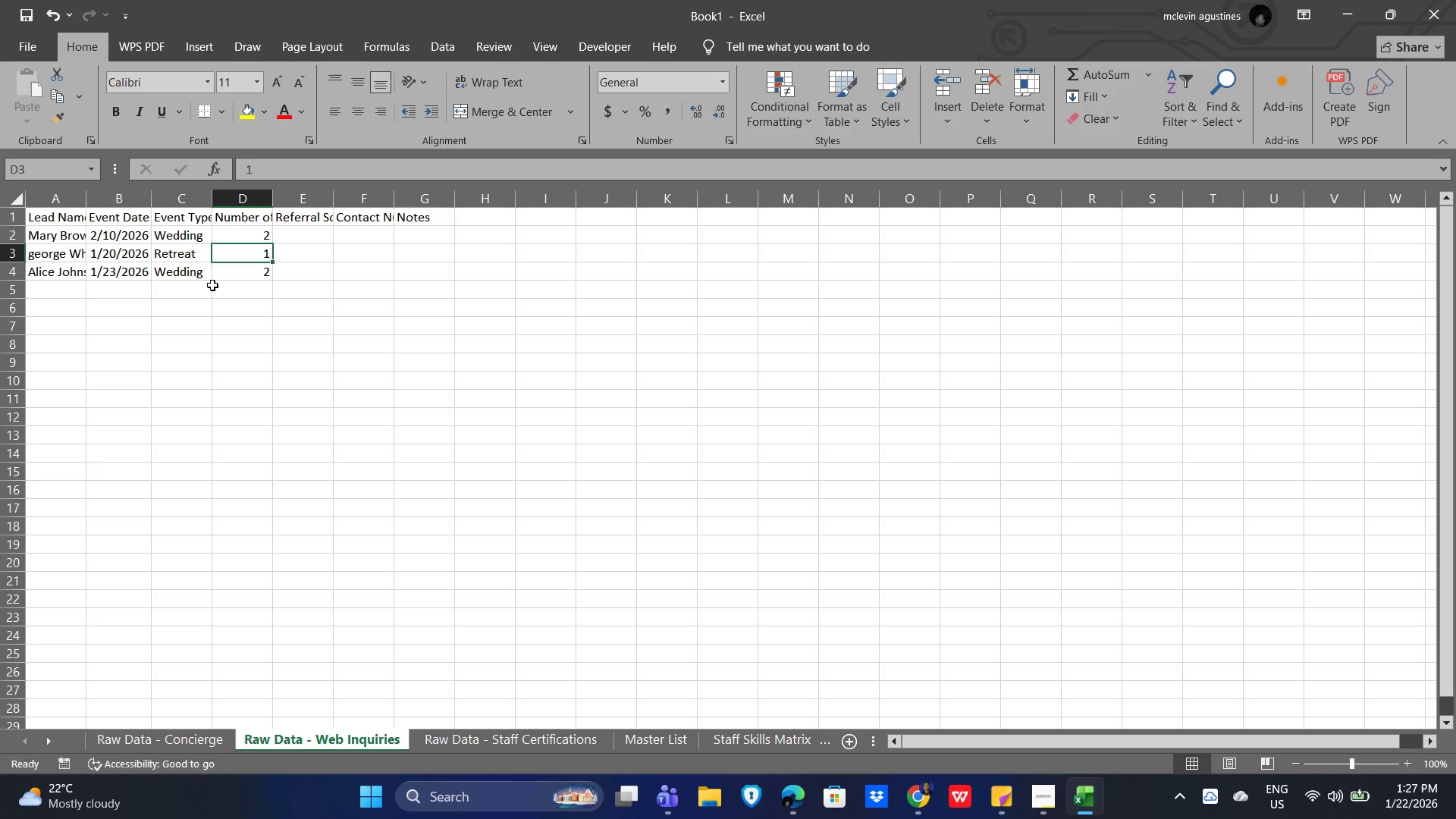 
key(ArrowUp)
 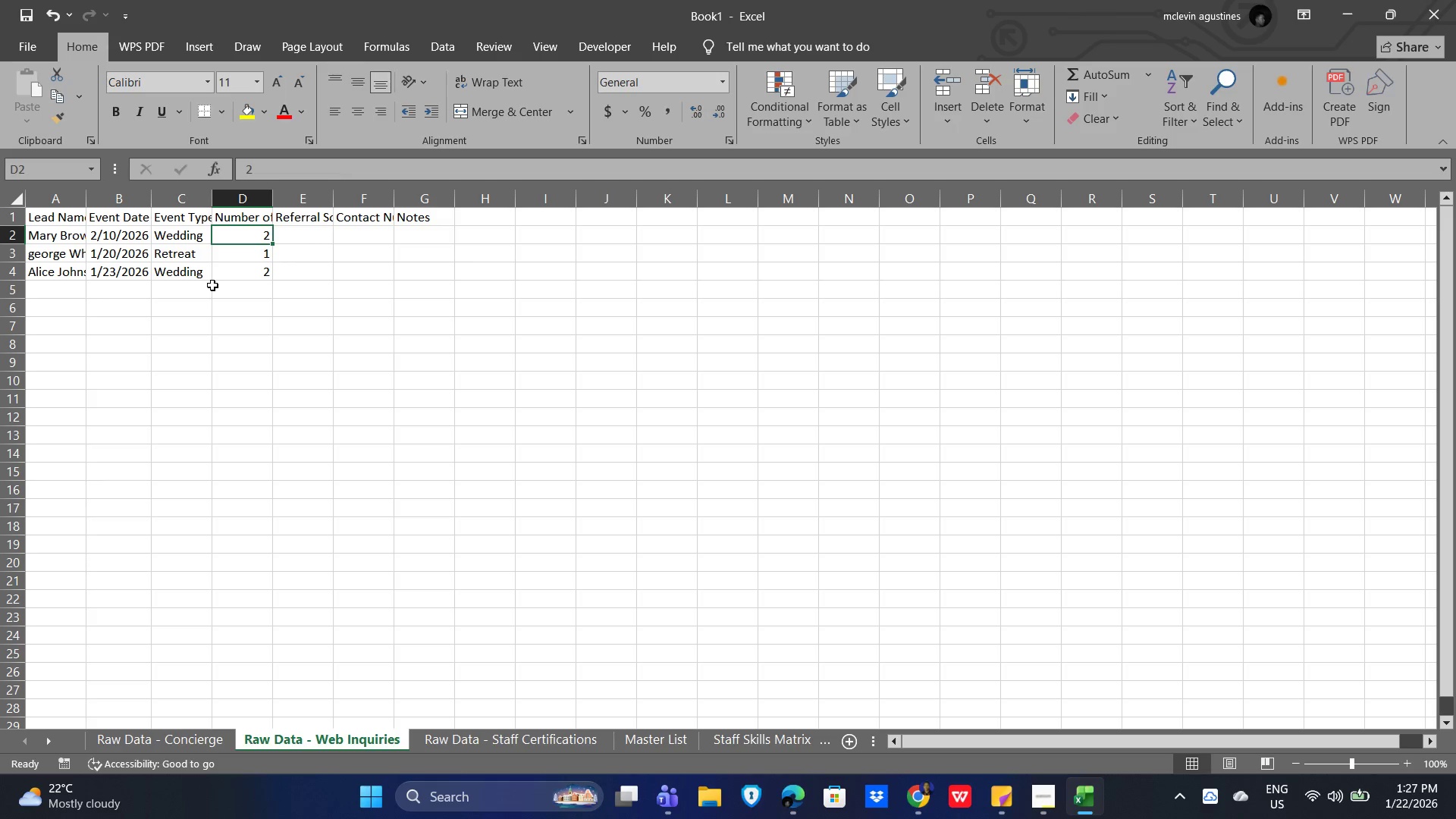 
key(ArrowRight)
 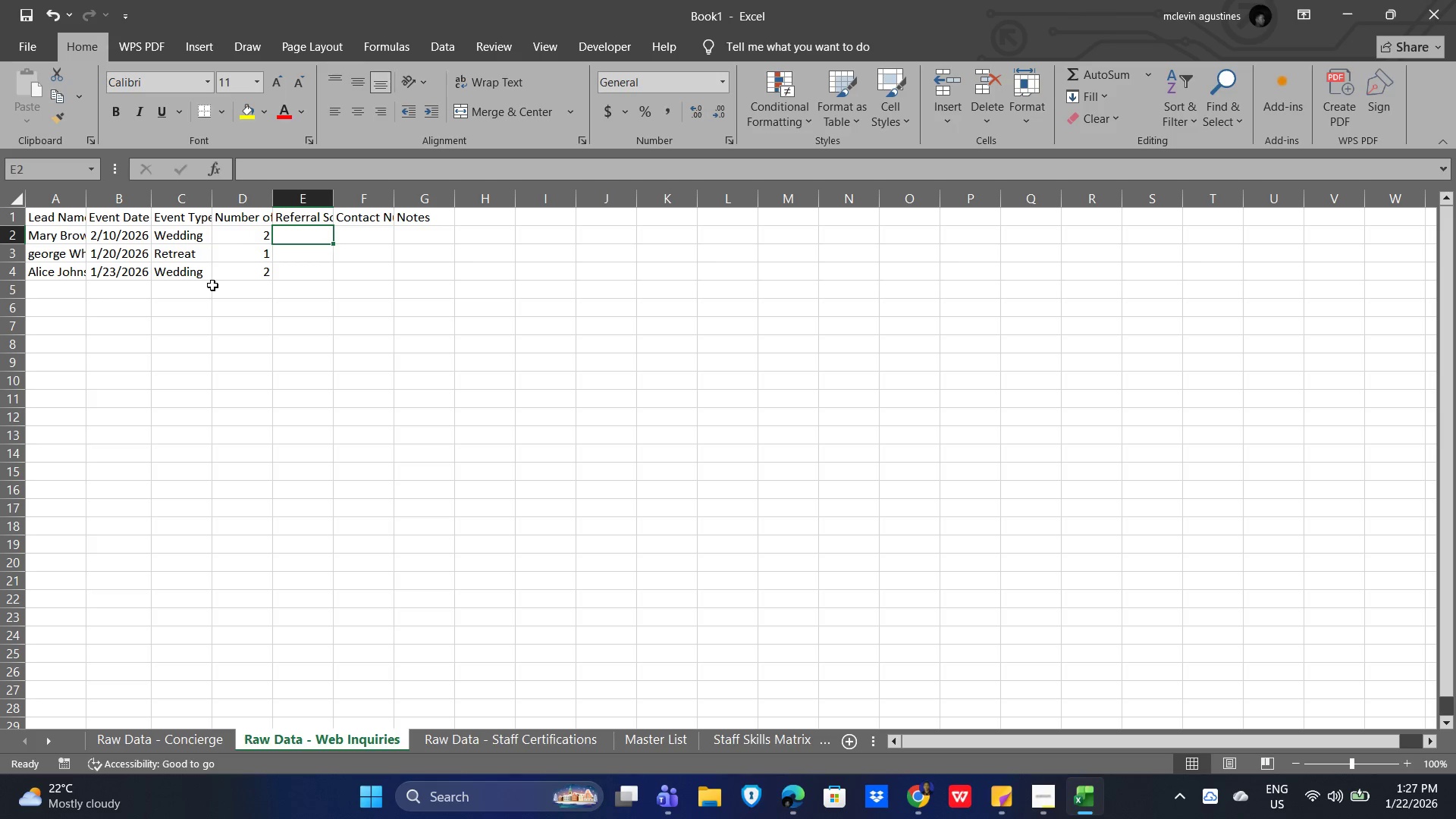 
type(Website)
 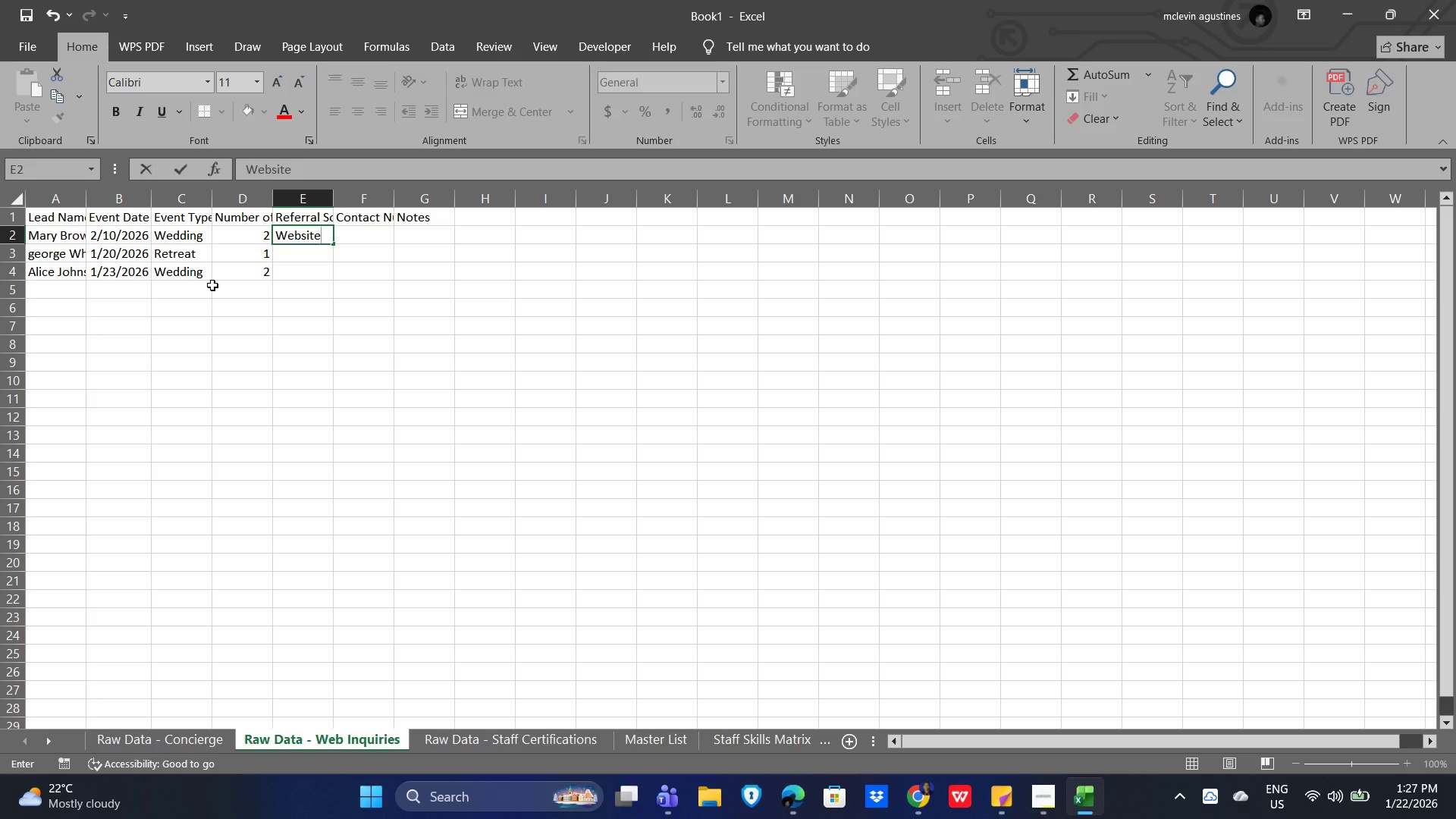 
key(Enter)
 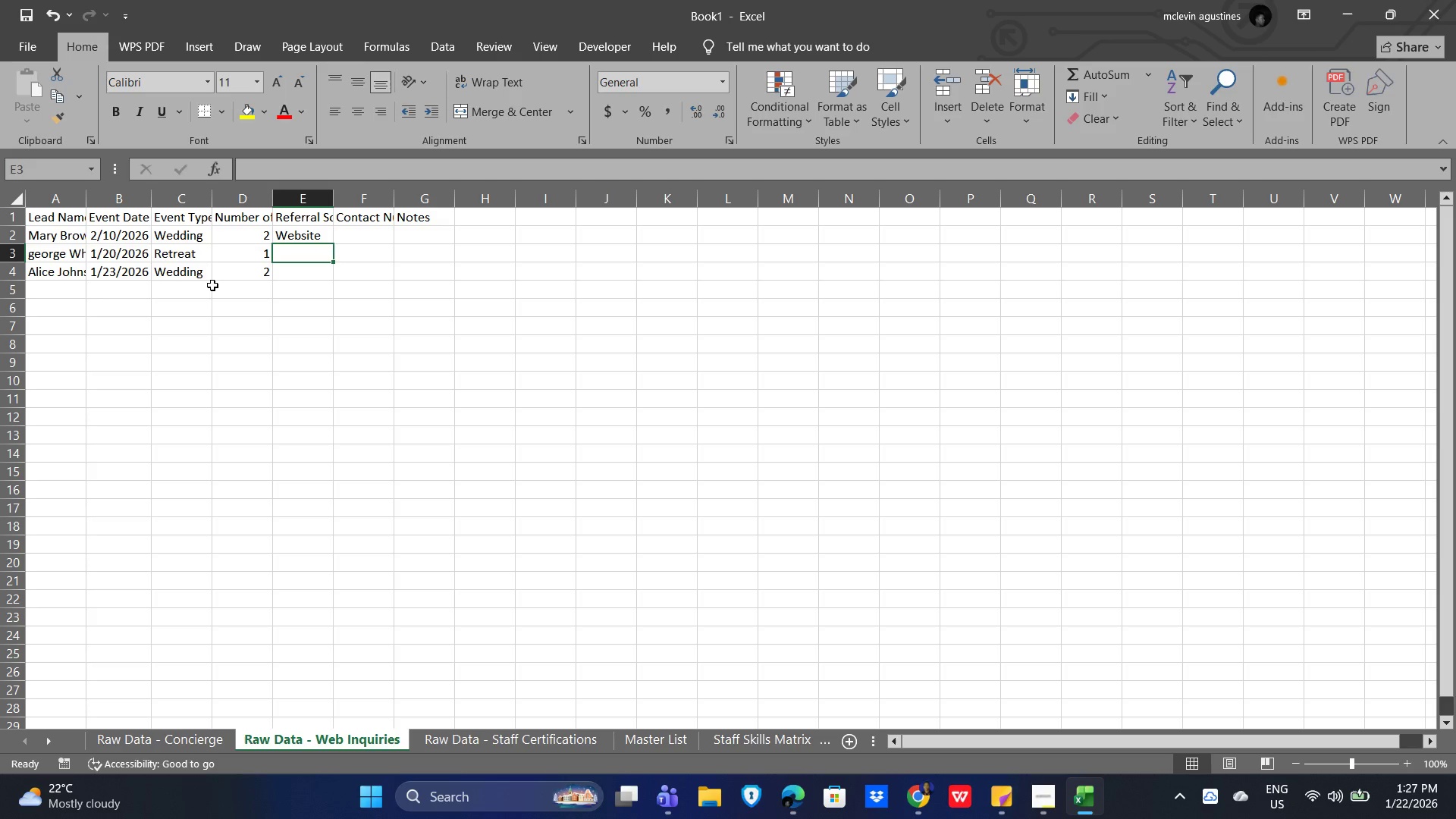 
key(W)
 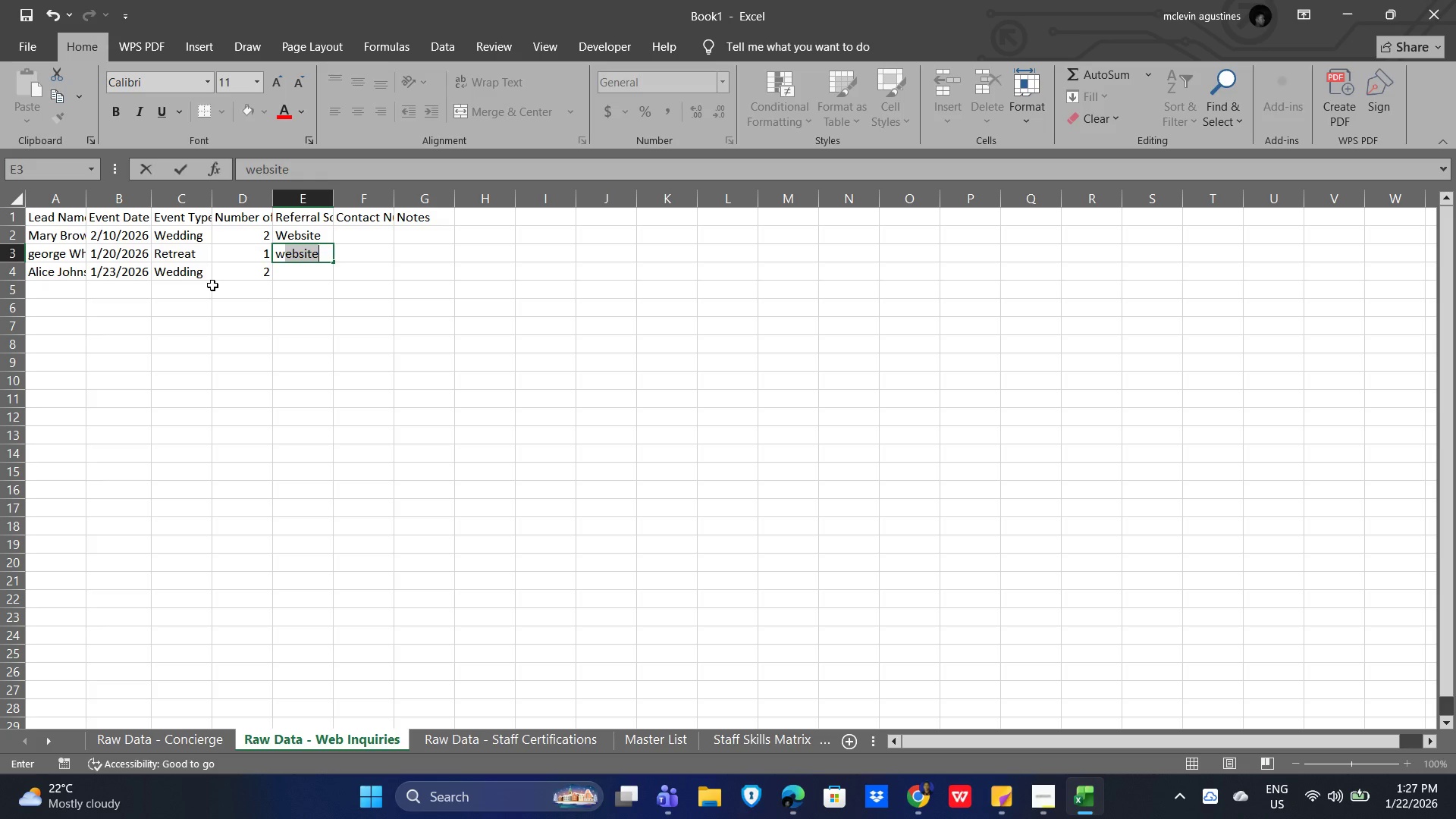 
key(Enter)
 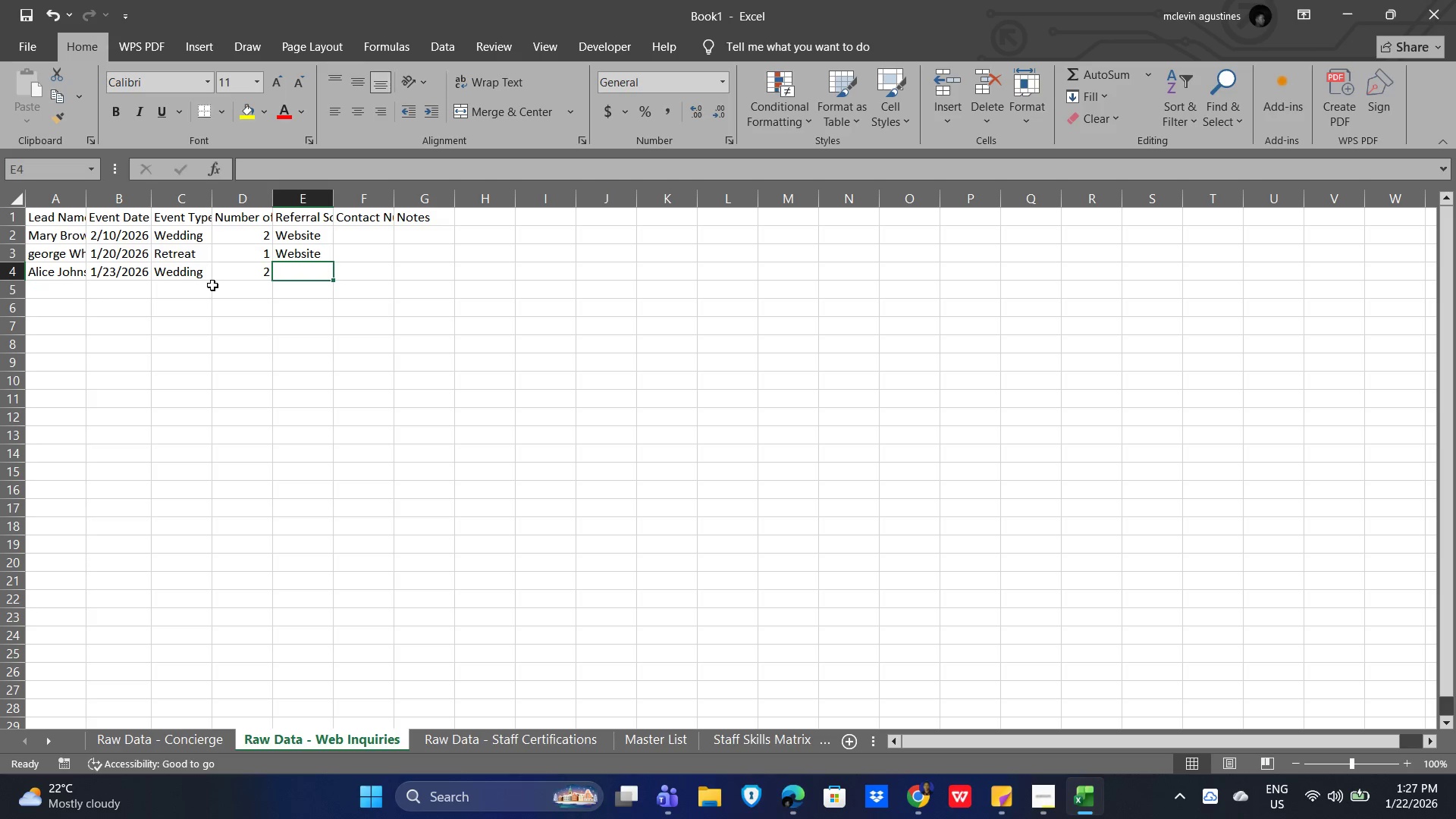 
key(W)
 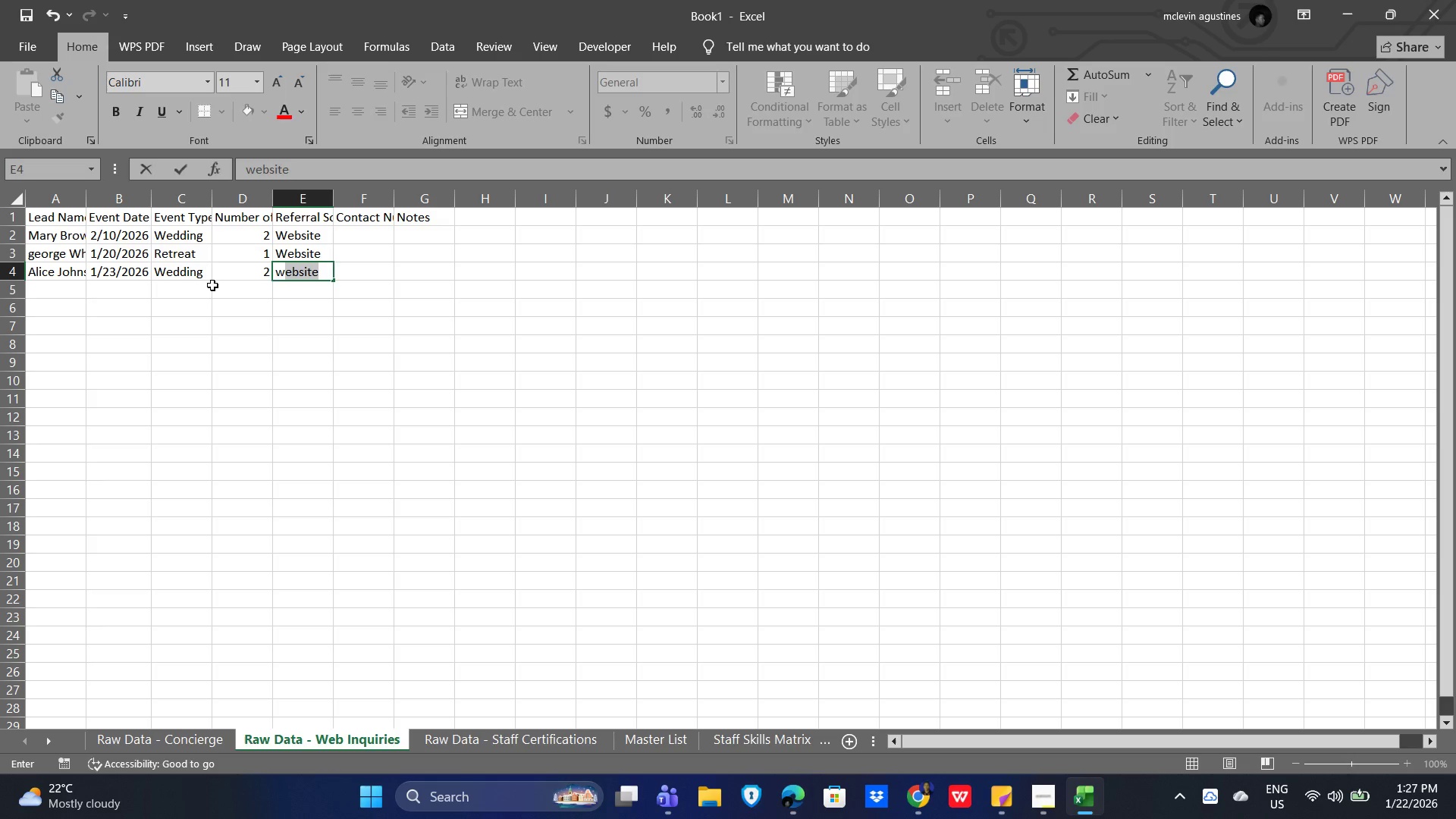 
key(Enter)
 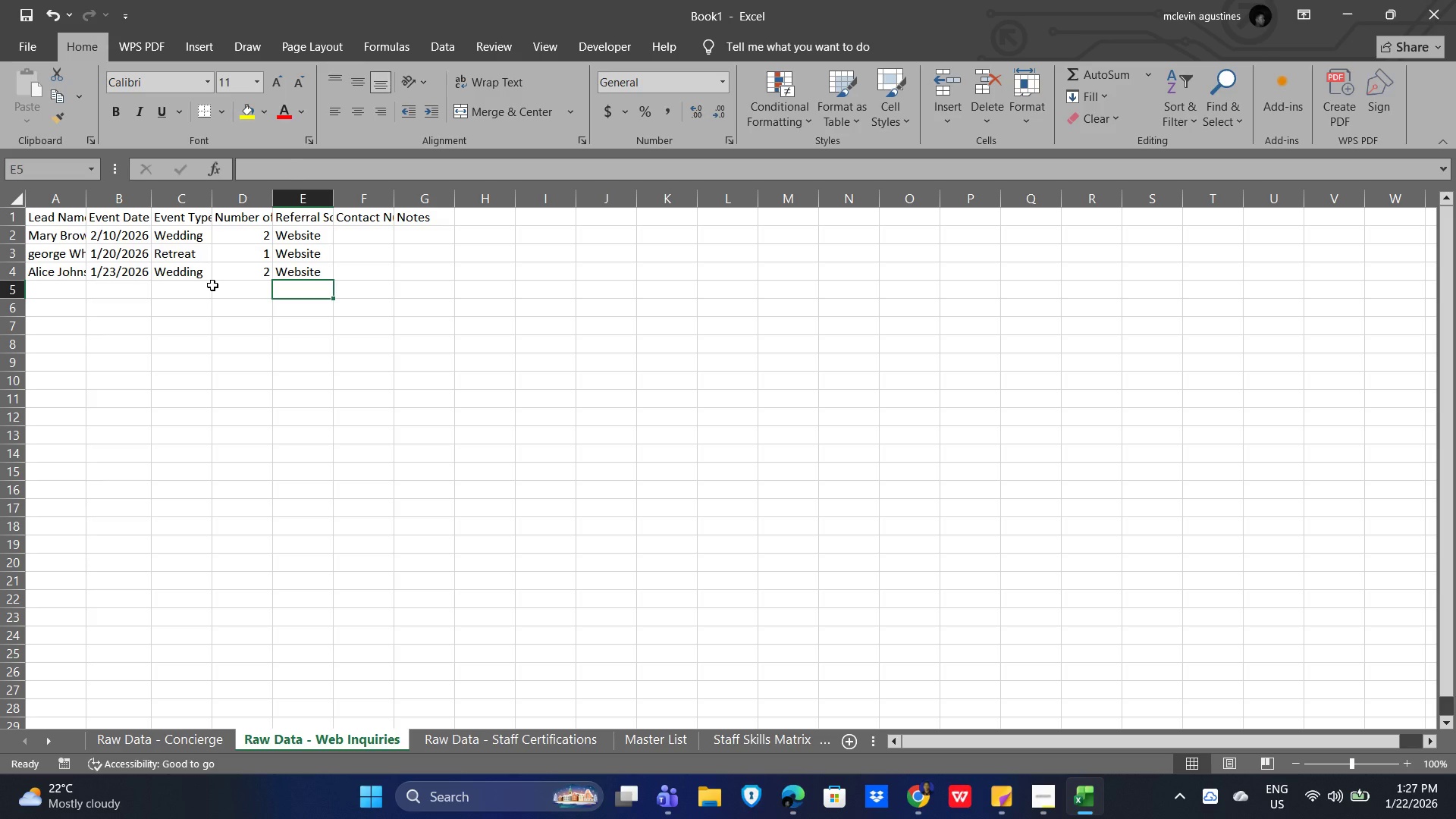 
key(ArrowUp)
 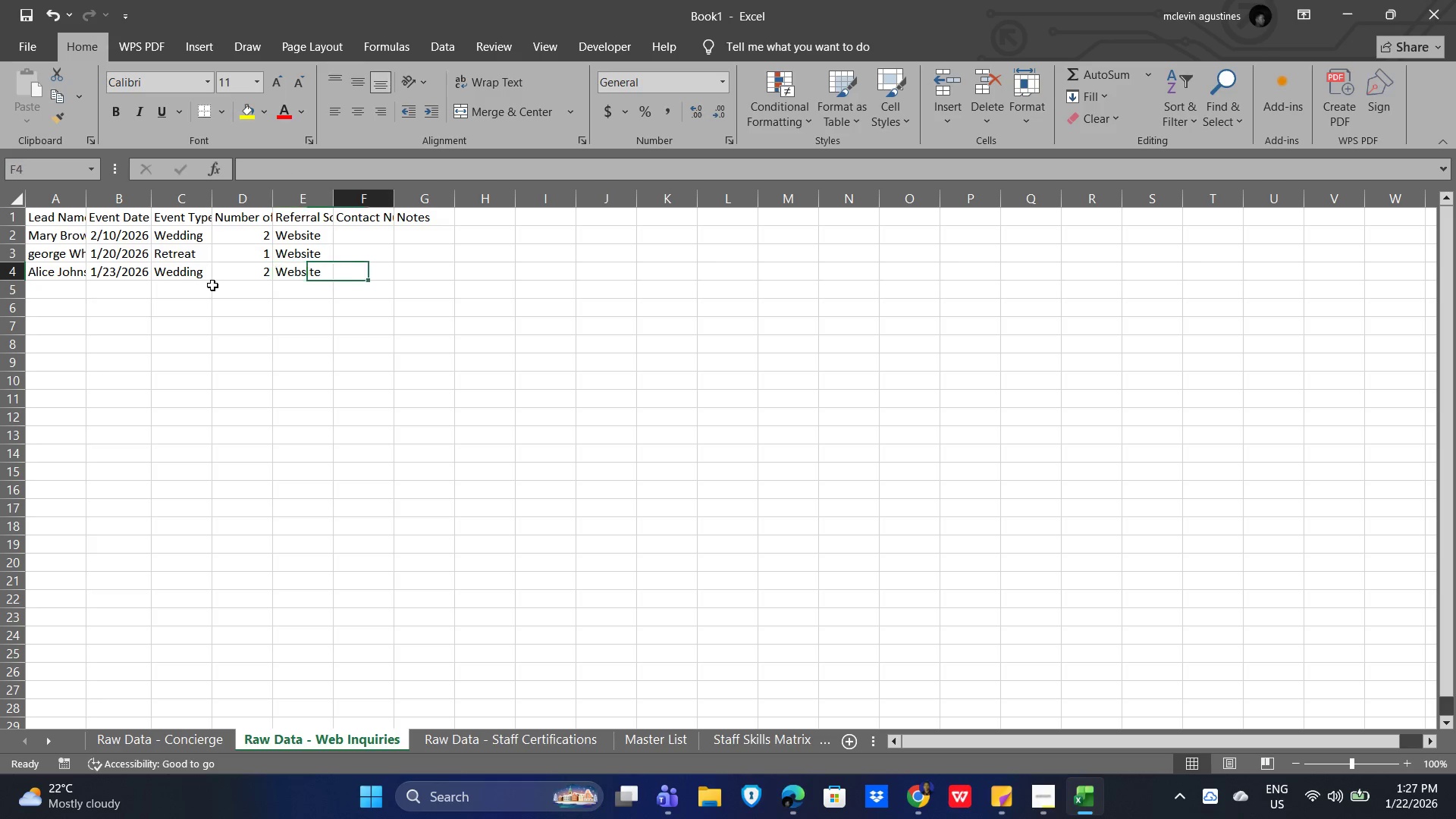 
key(ArrowRight)
 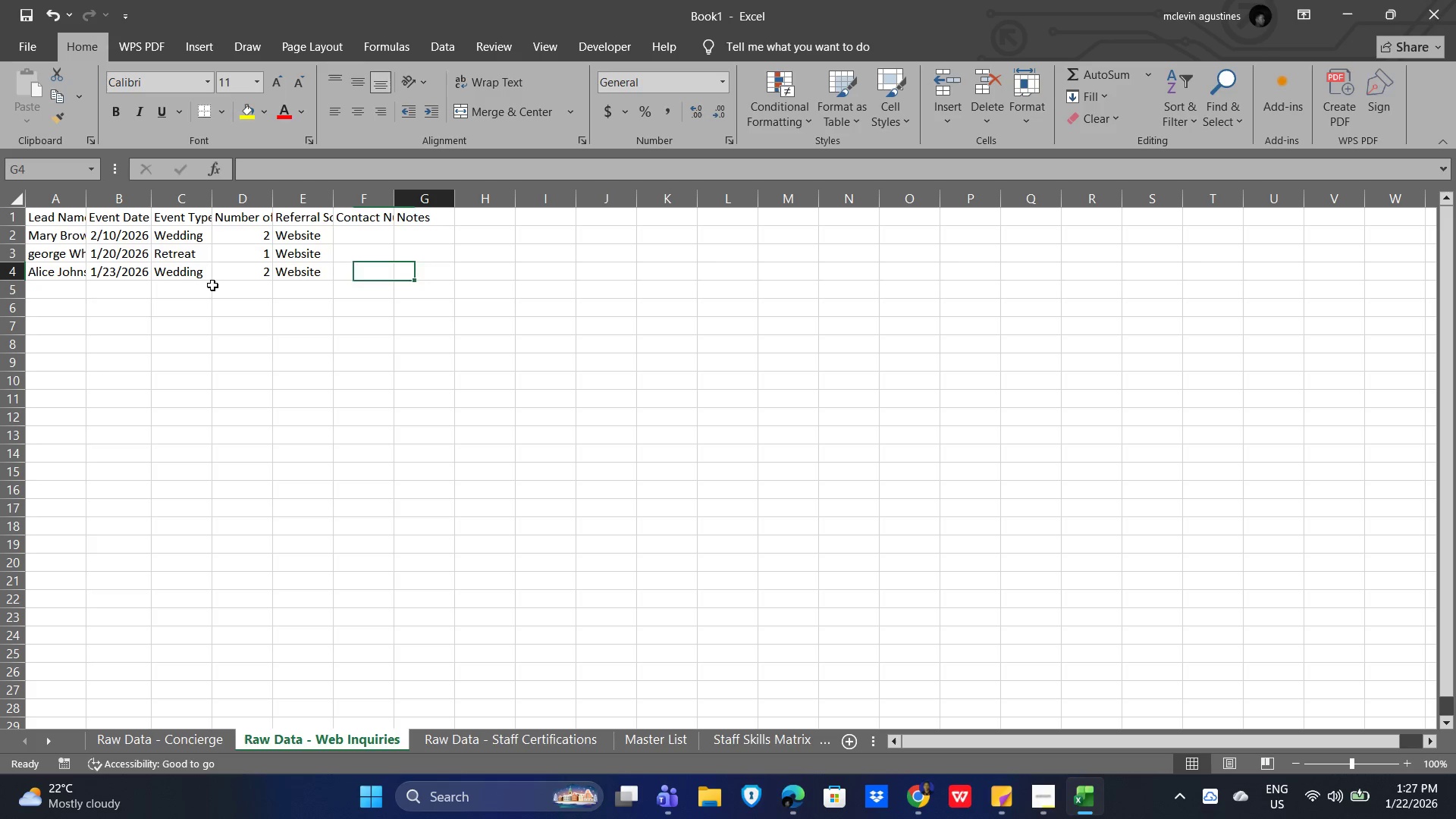 
key(ArrowRight)
 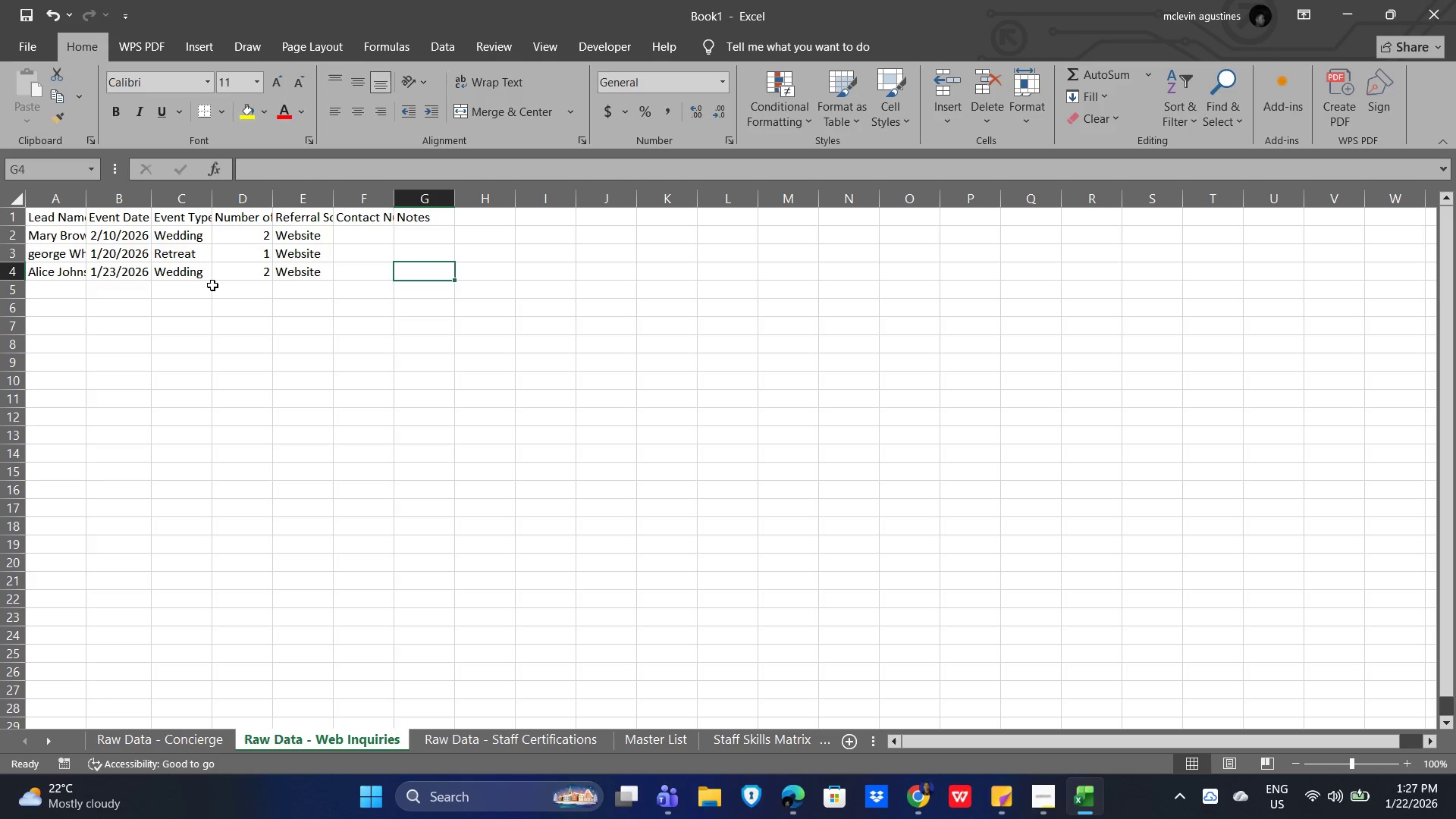 
key(ArrowUp)
 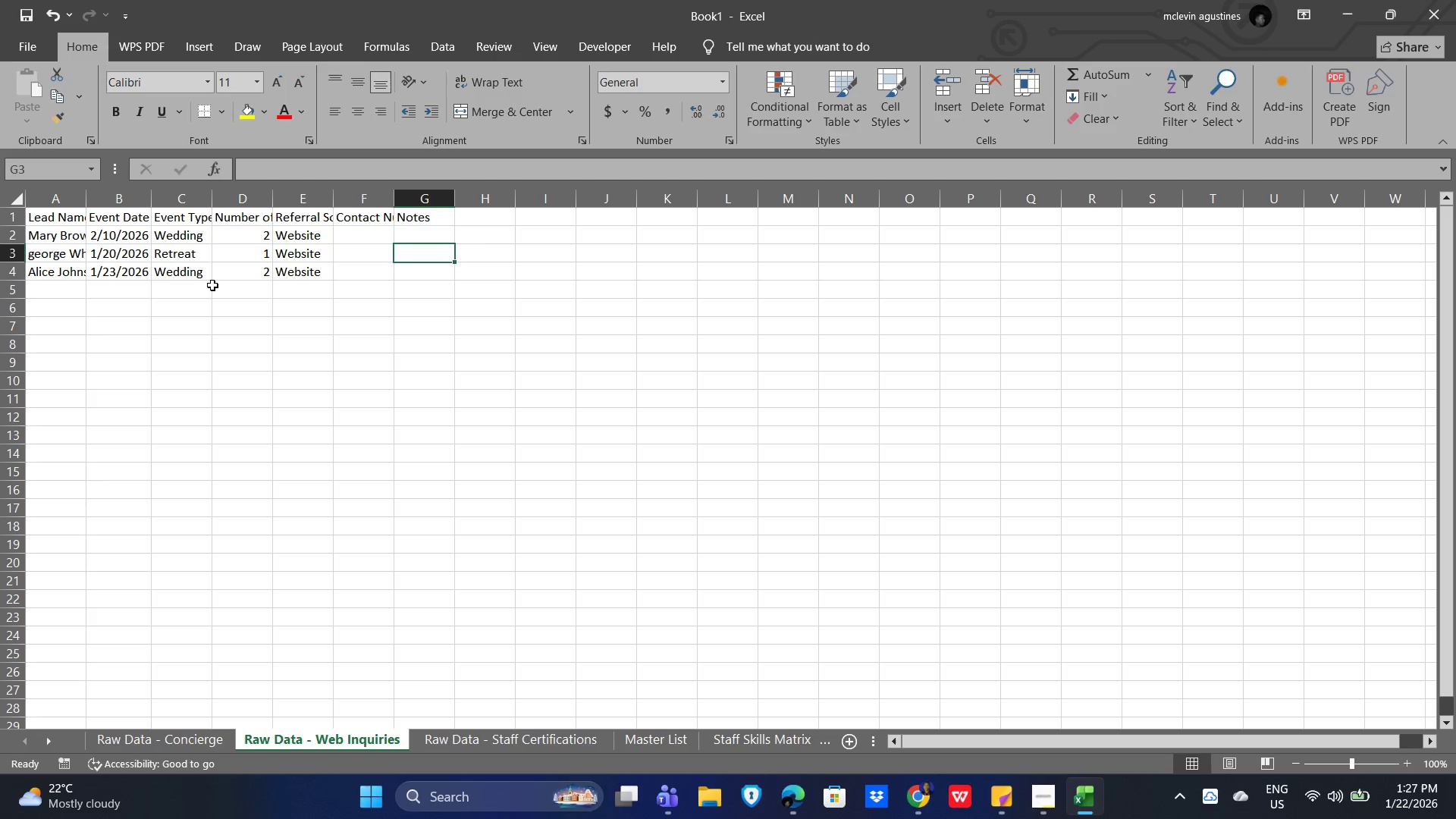 
key(ArrowUp)
 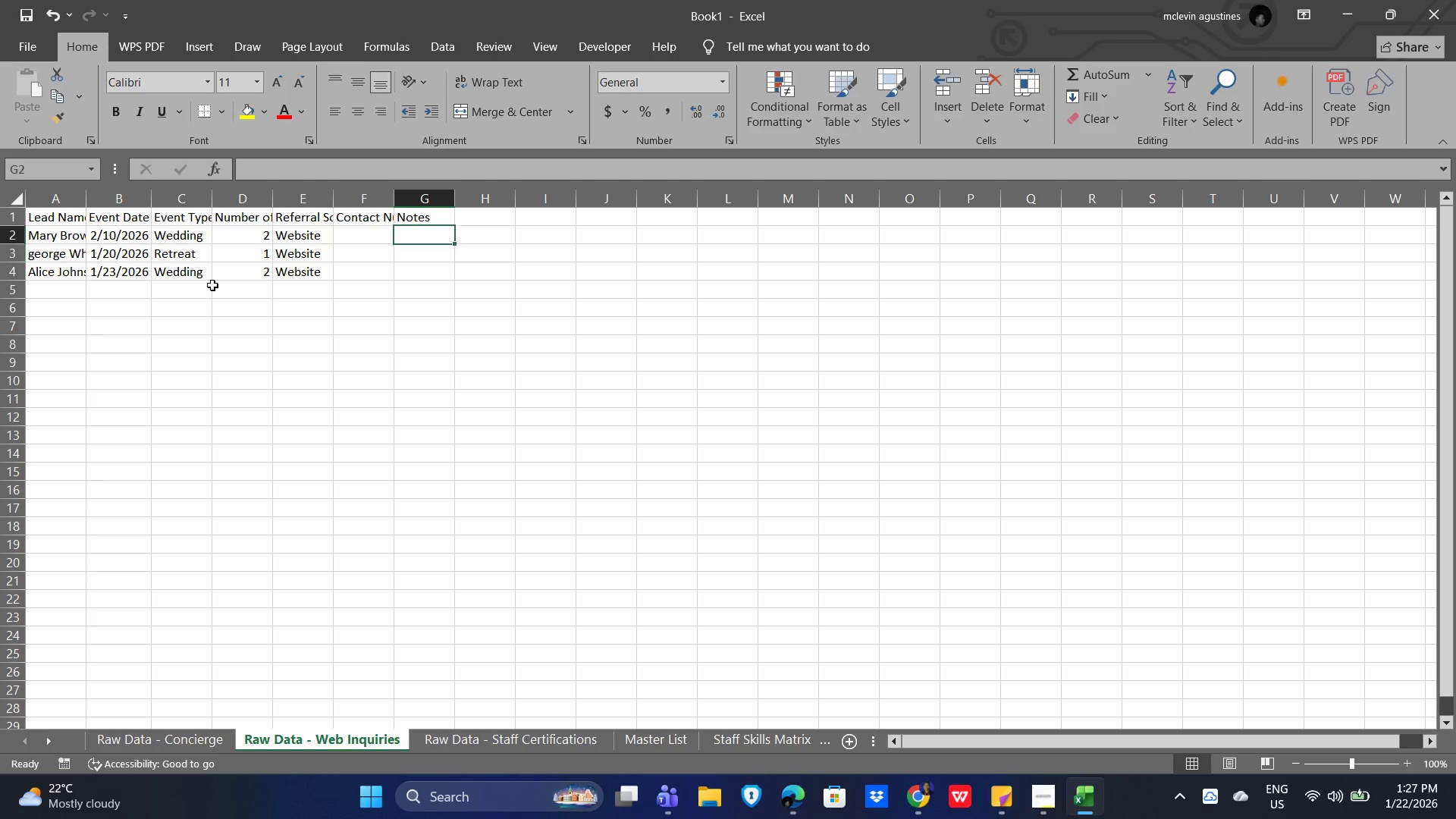 
key(ArrowLeft)
 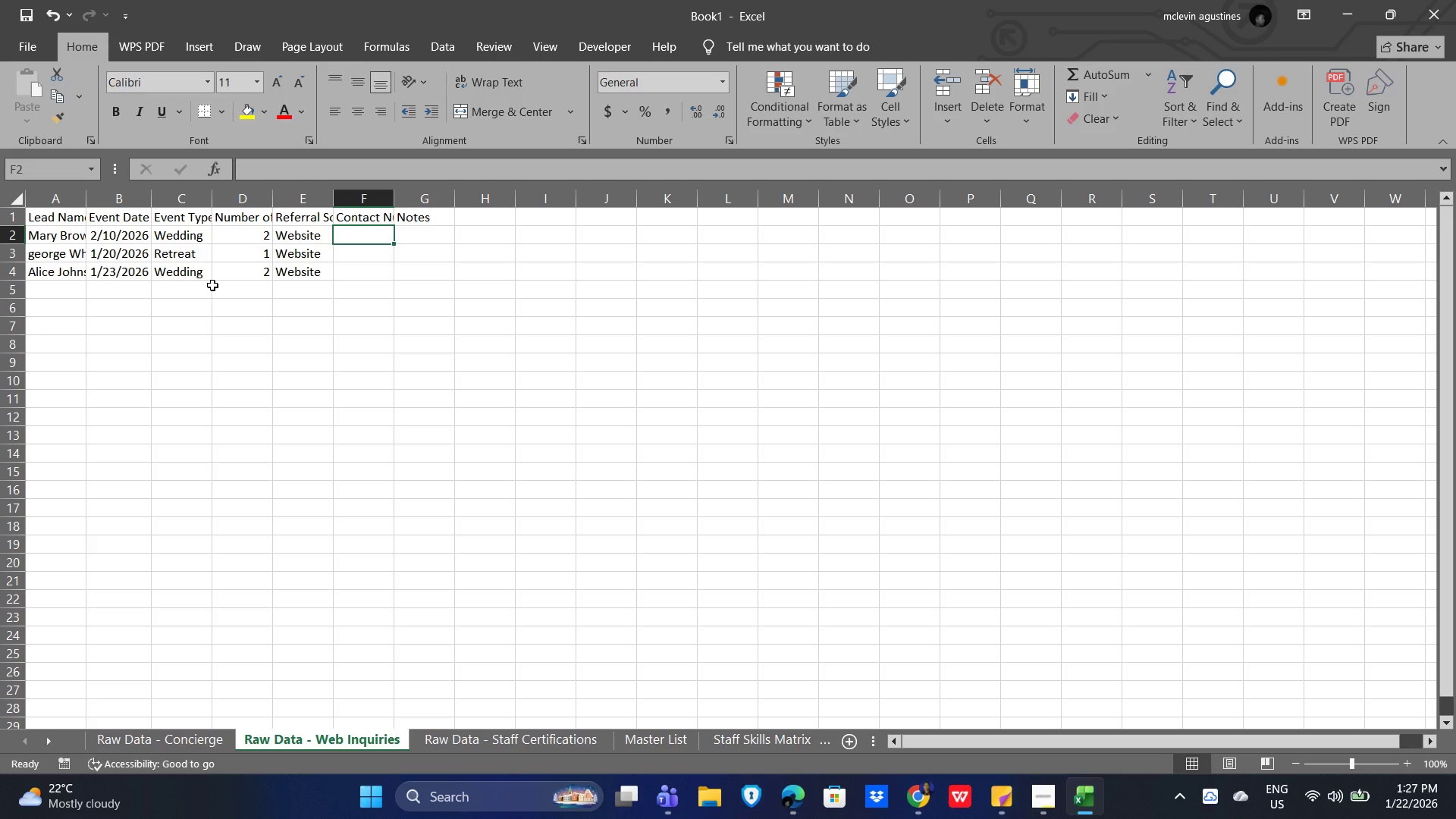 
key(Numpad4)
 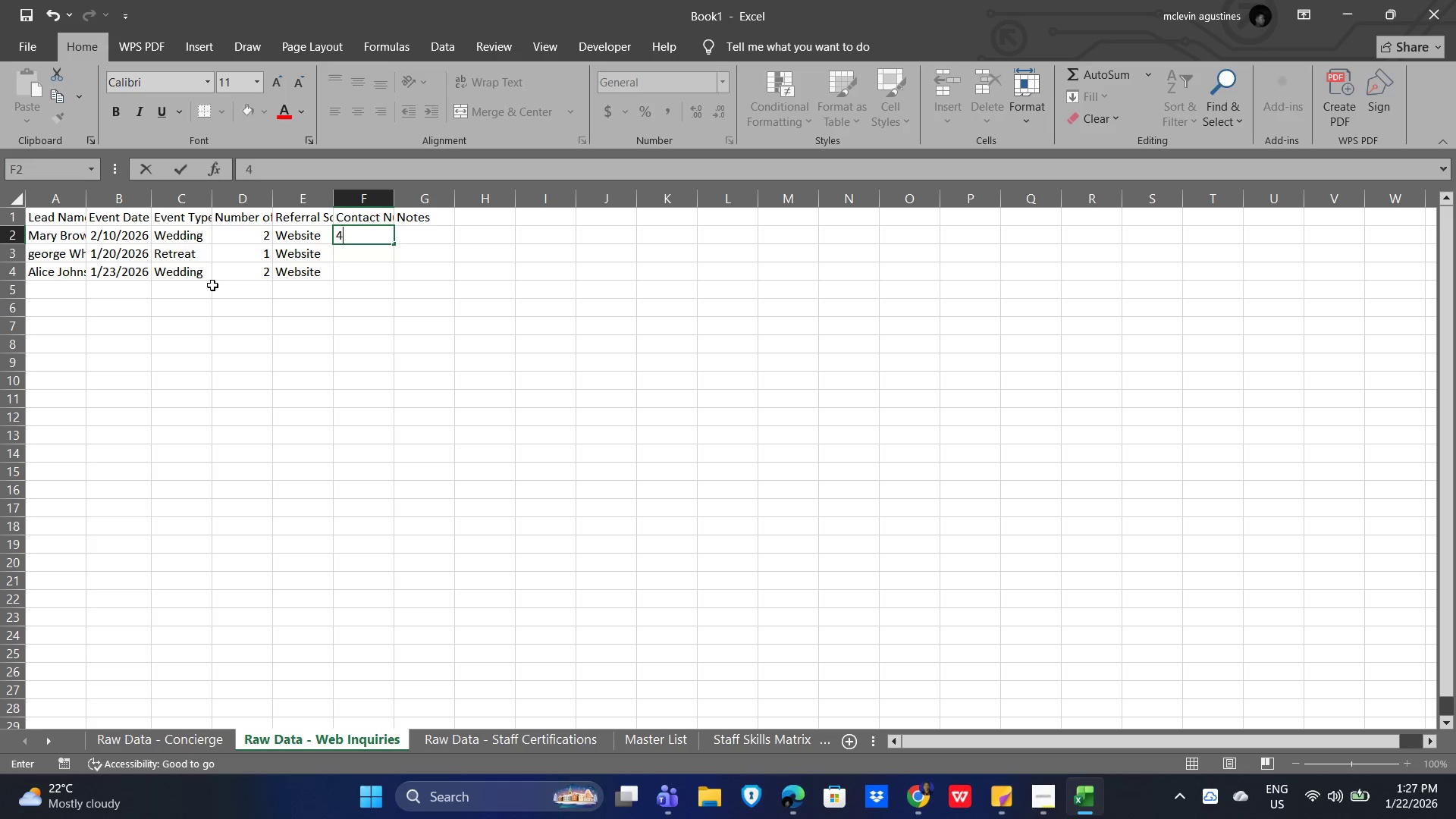 
key(Numpad4)
 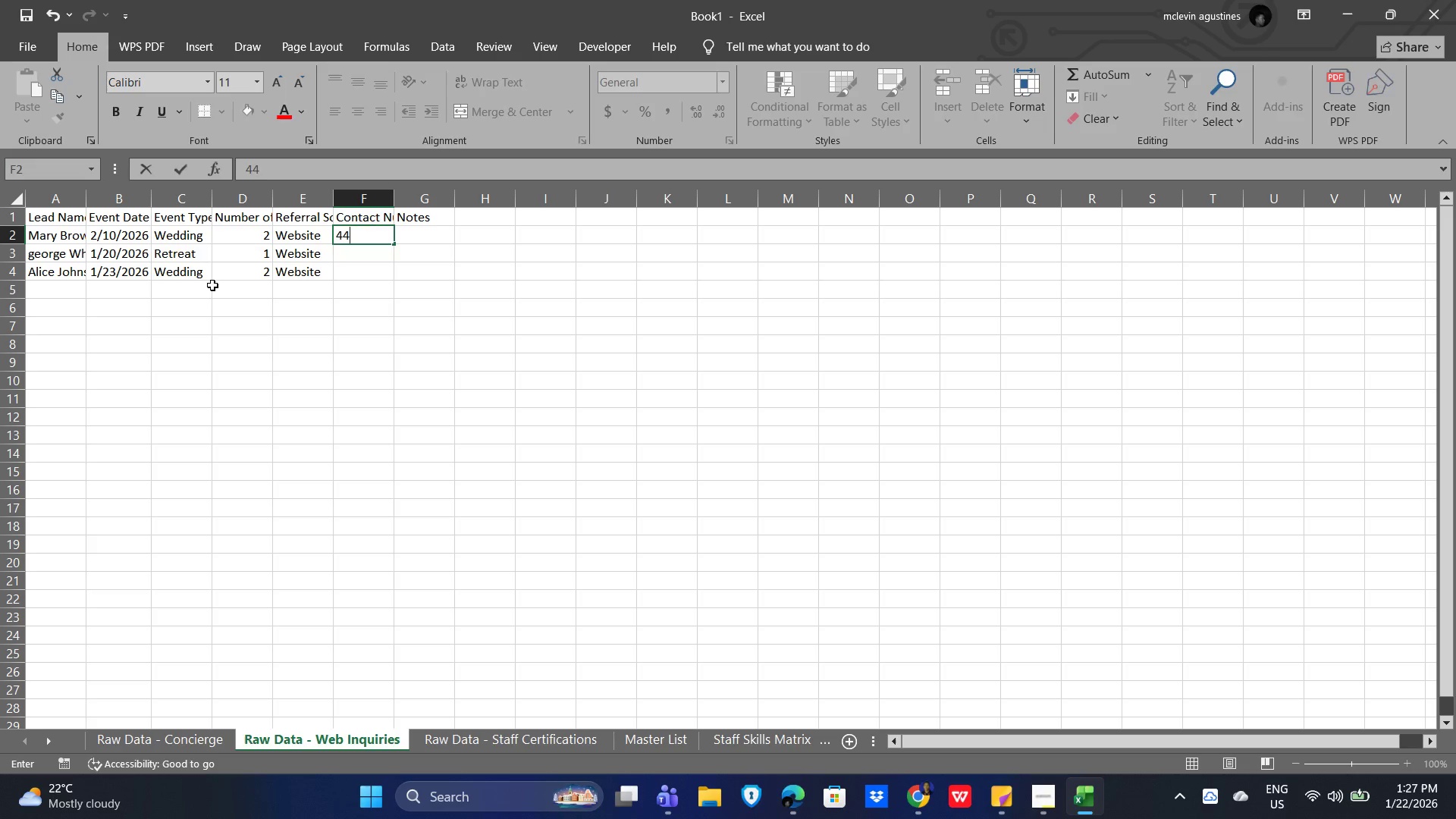 
key(Numpad4)
 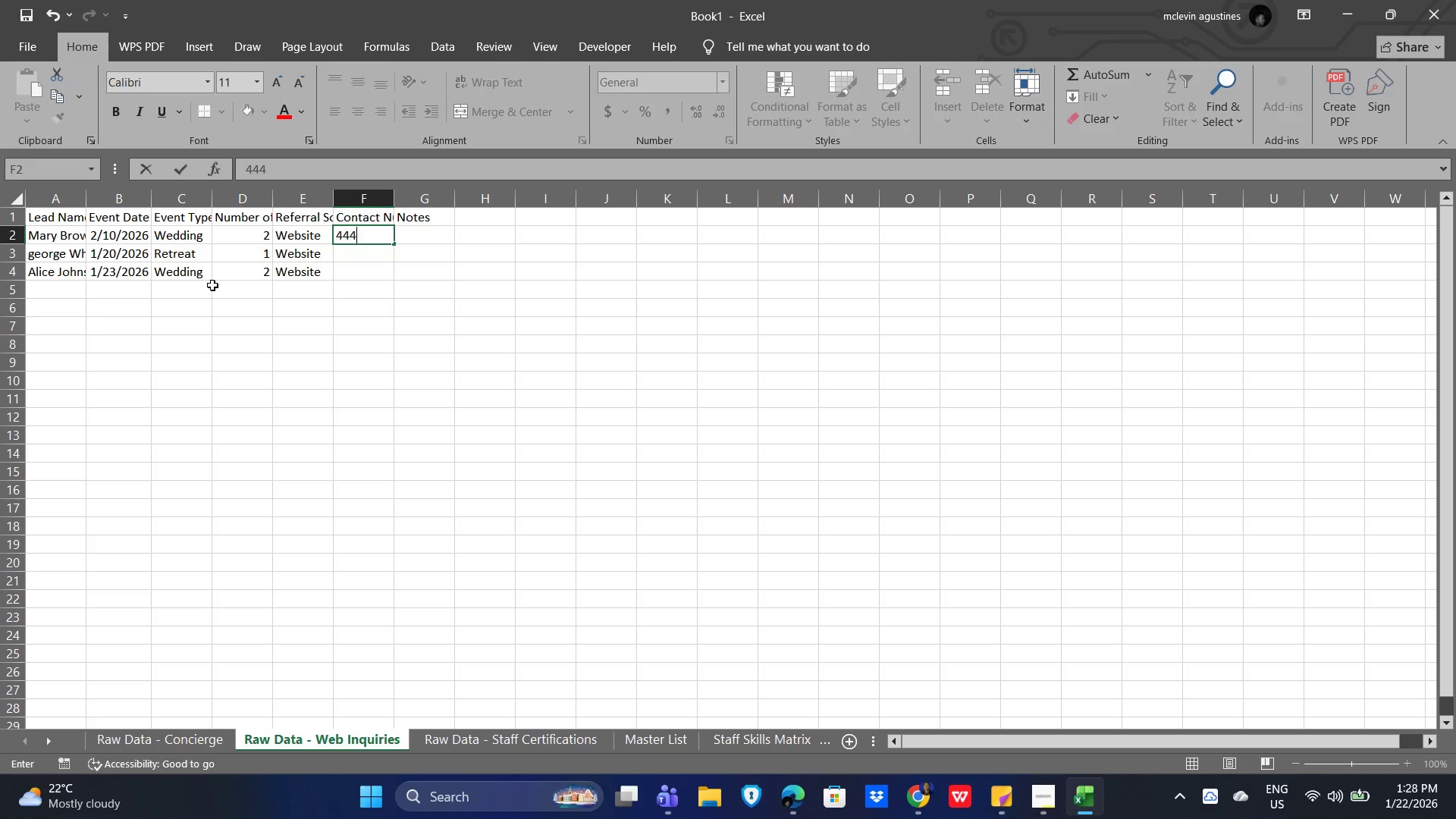 
key(NumpadSubtract)
 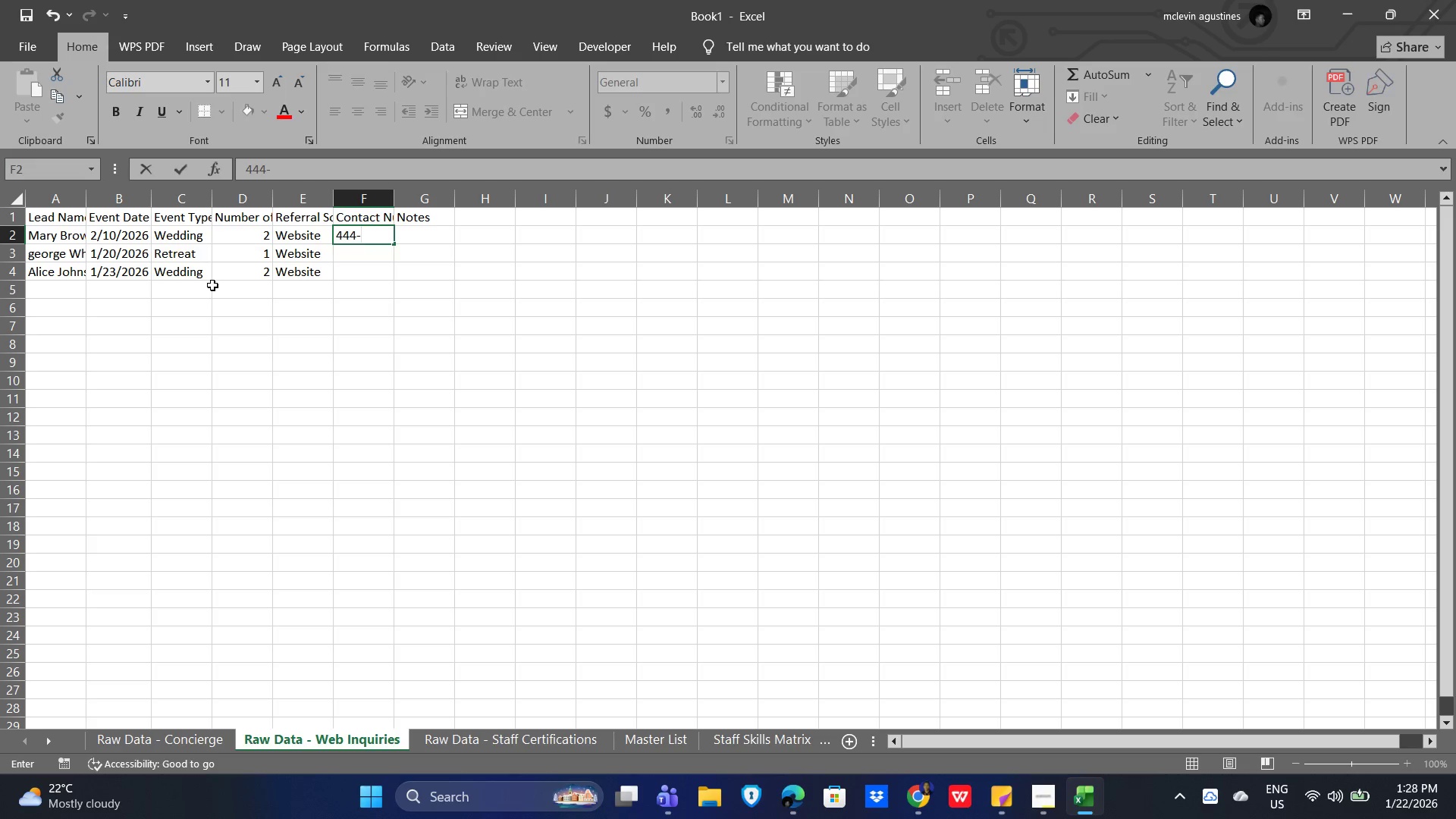 
key(Numpad5)
 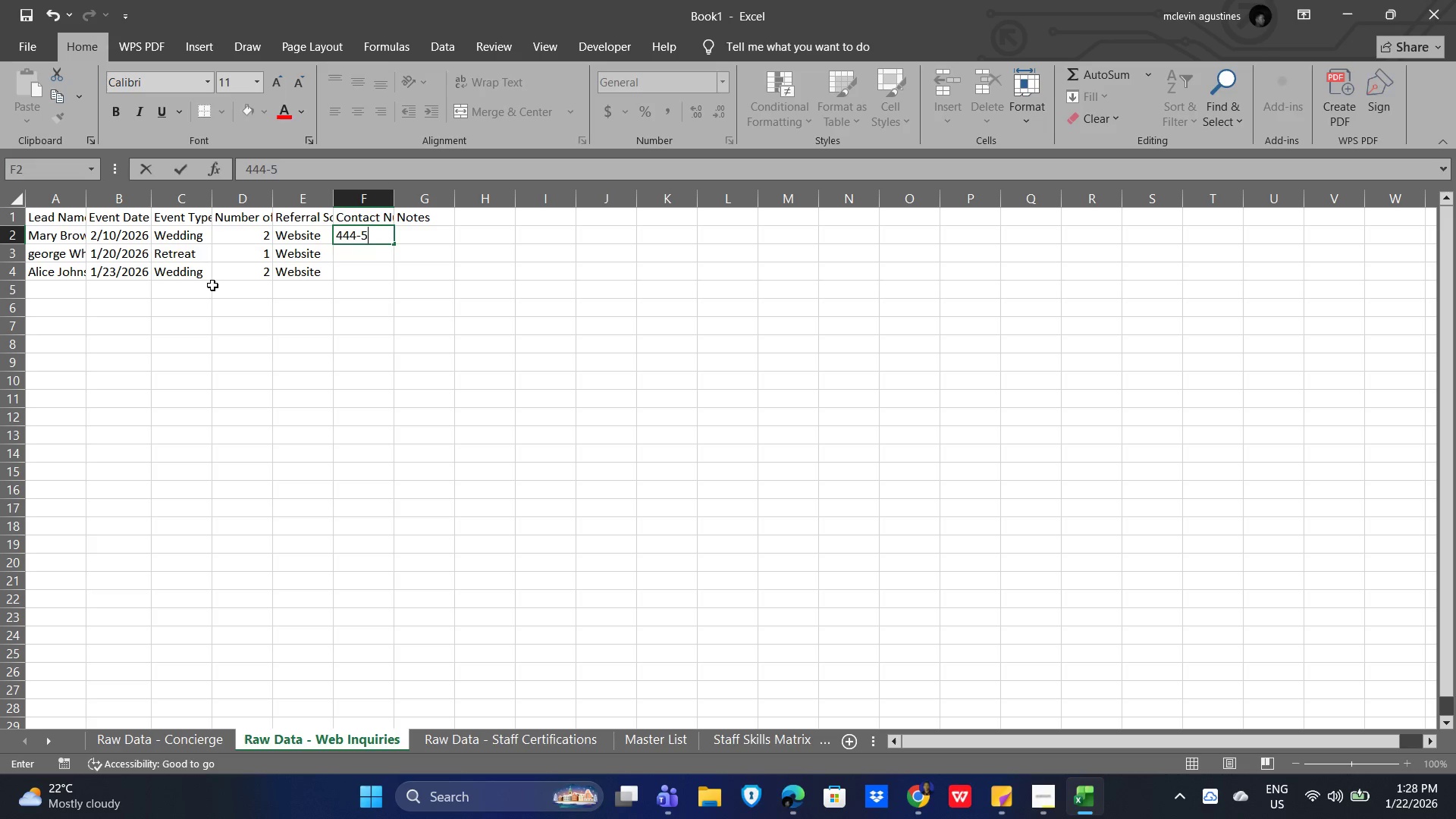 
key(Numpad5)
 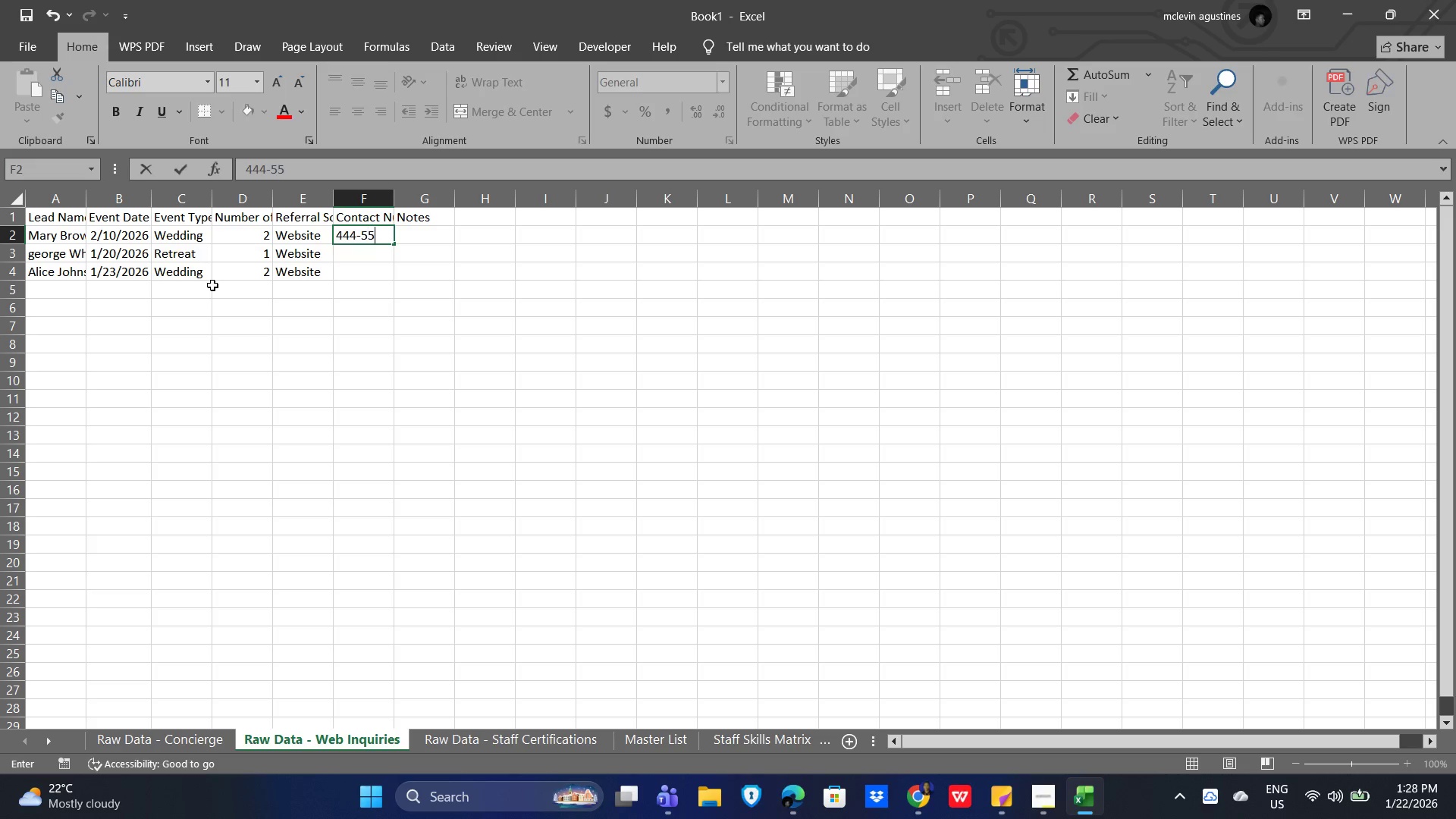 
key(Numpad5)
 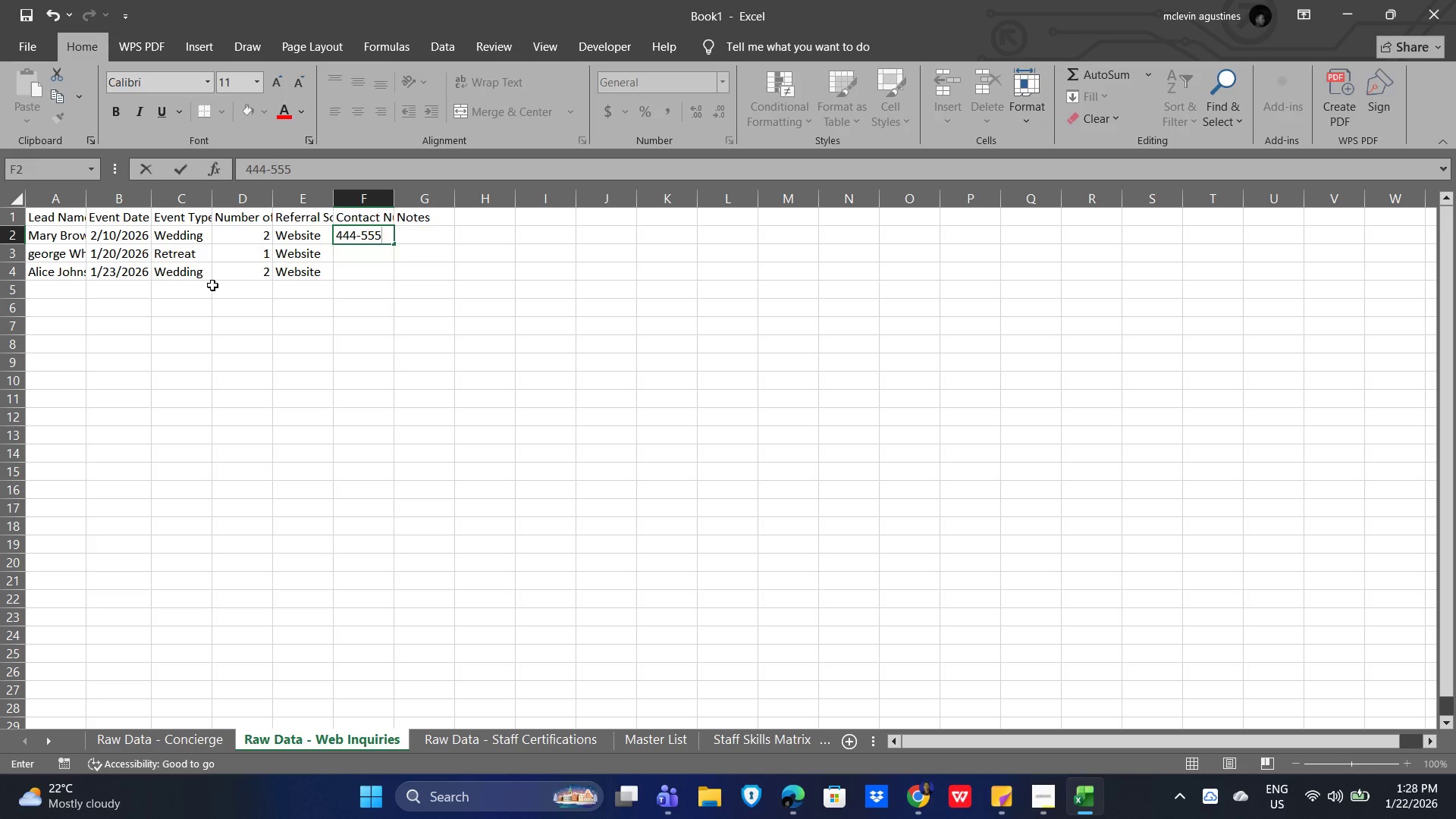 
key(NumpadSubtract)
 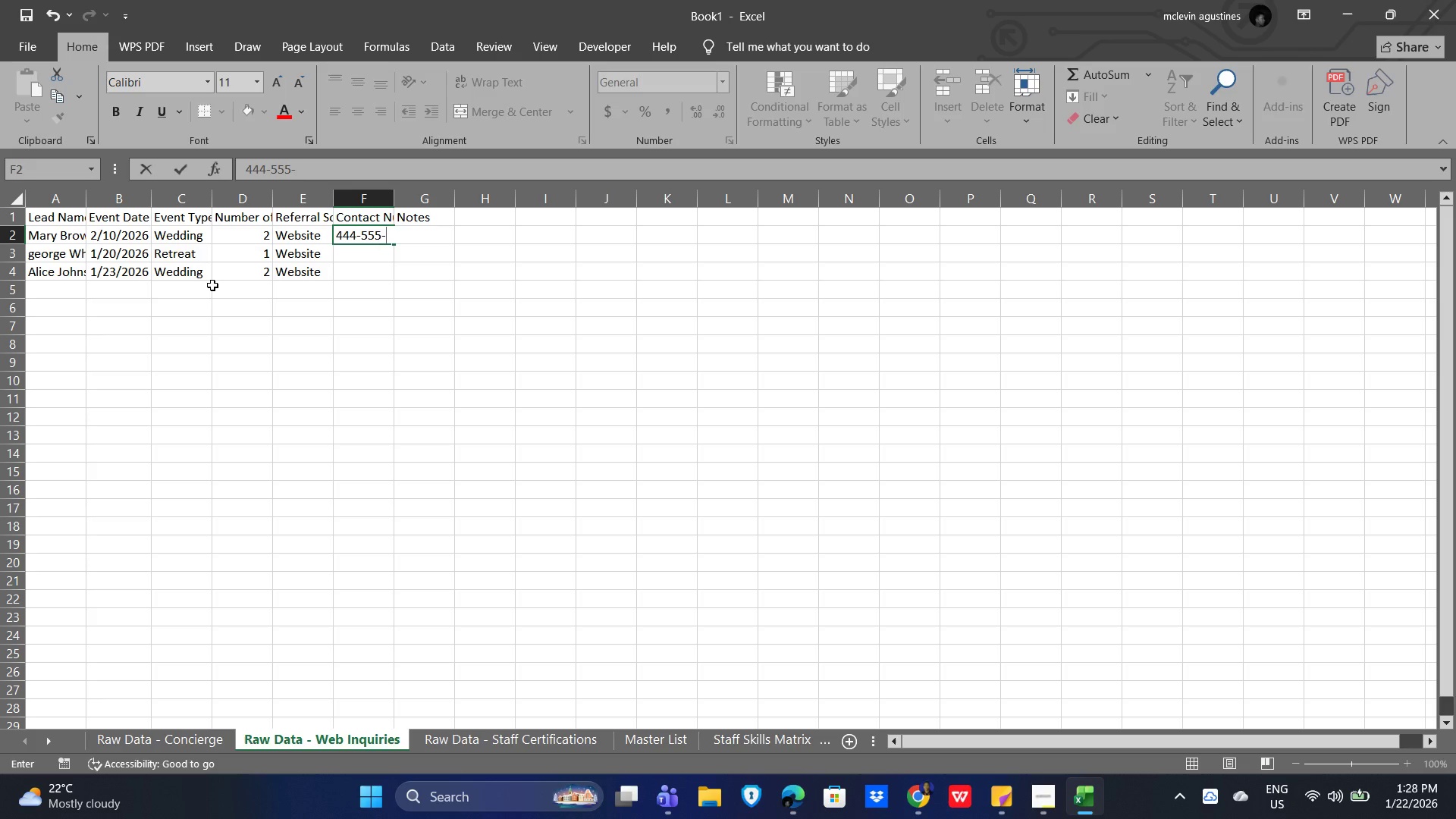 
key(Numpad6)
 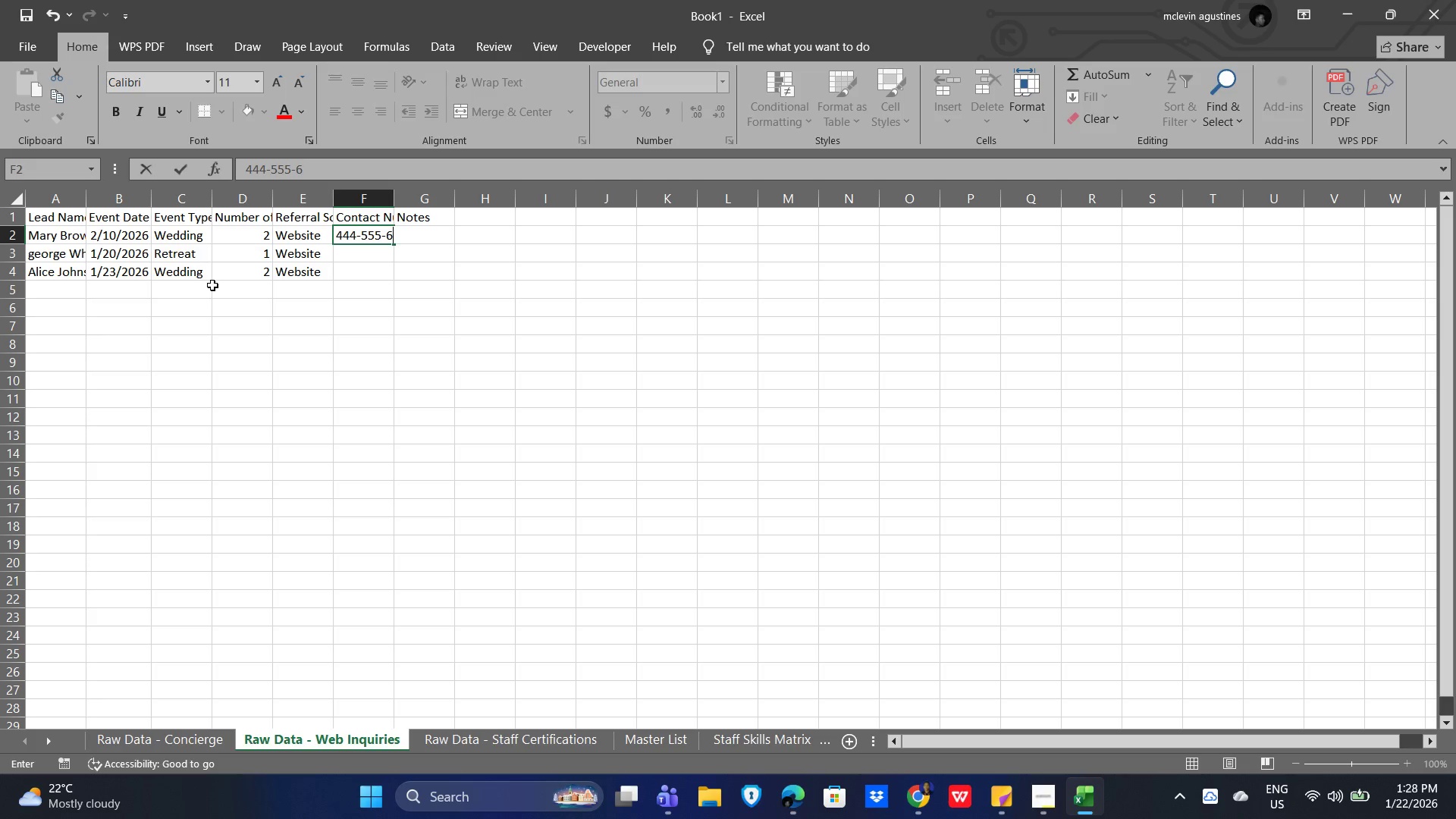 
key(Numpad6)
 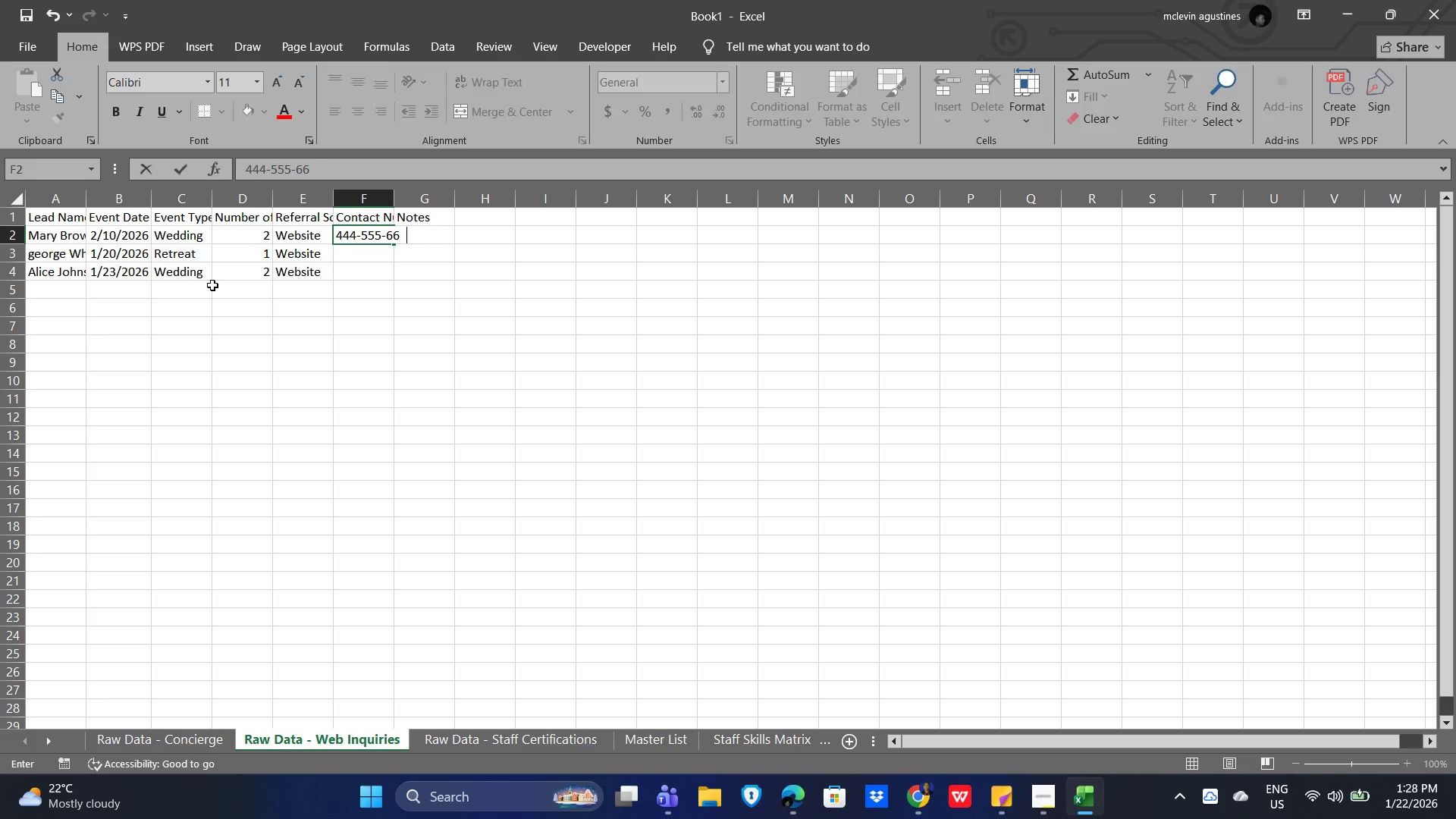 
key(Numpad6)
 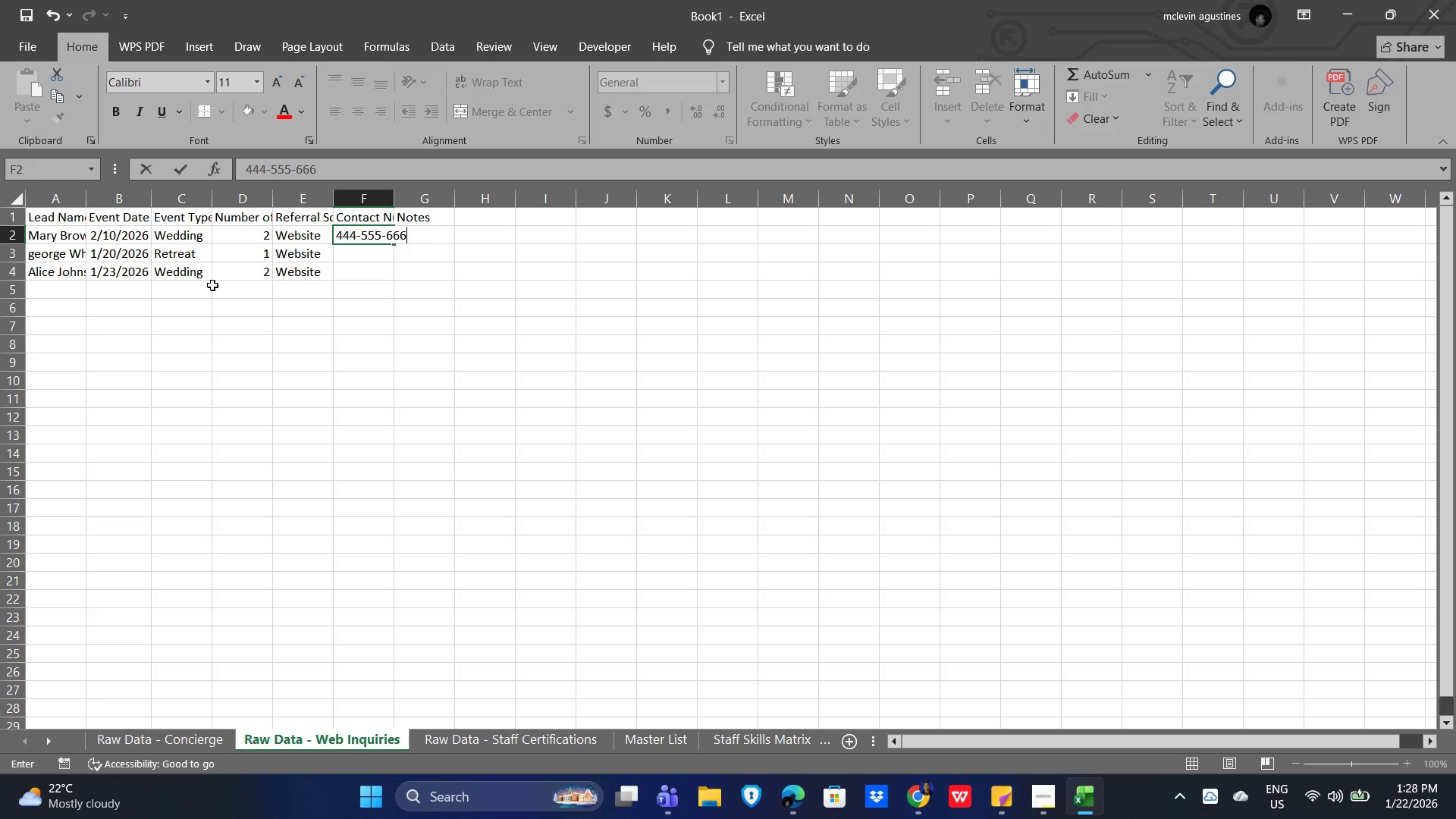 
key(Numpad6)
 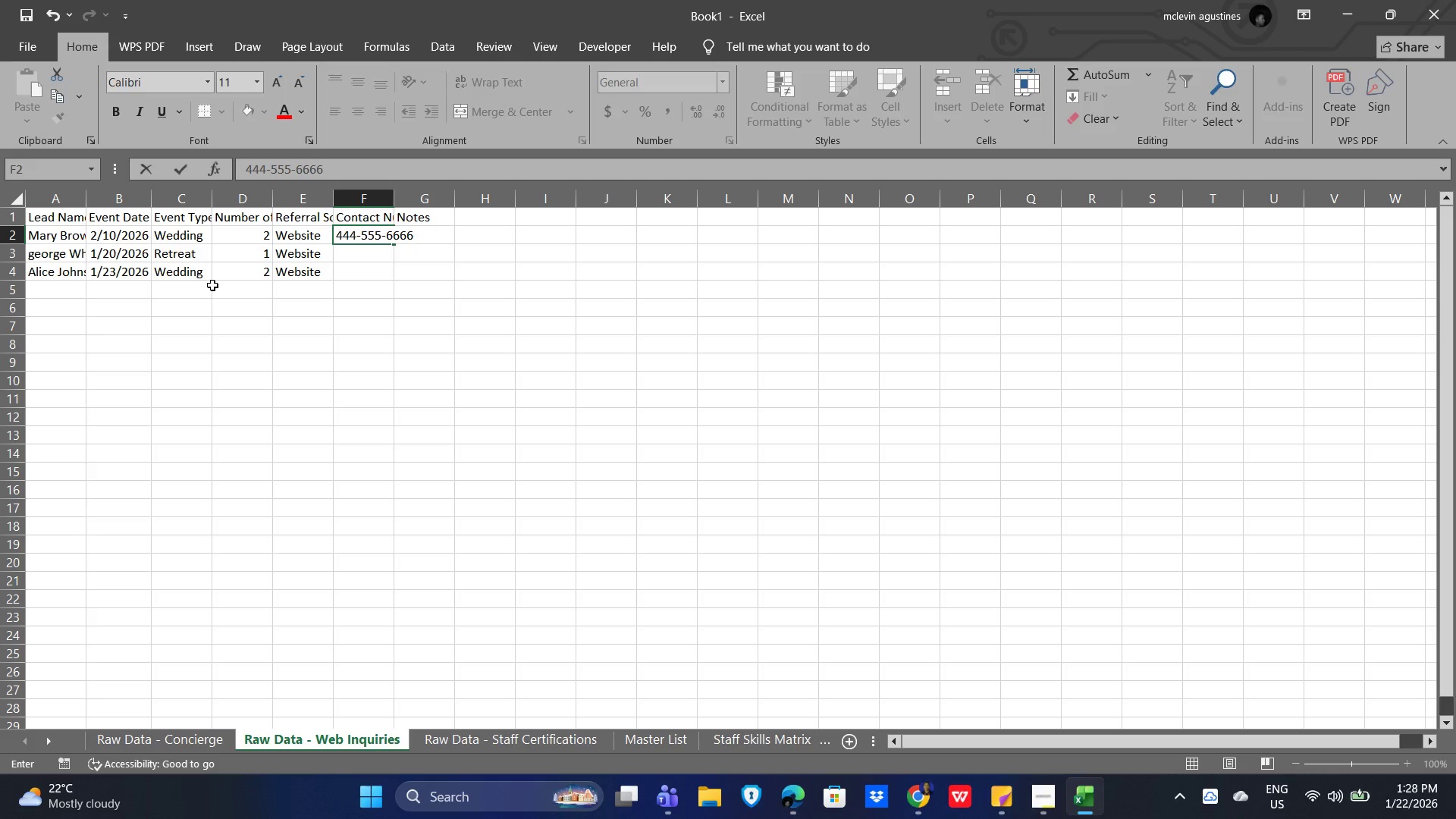 
key(NumpadEnter)
 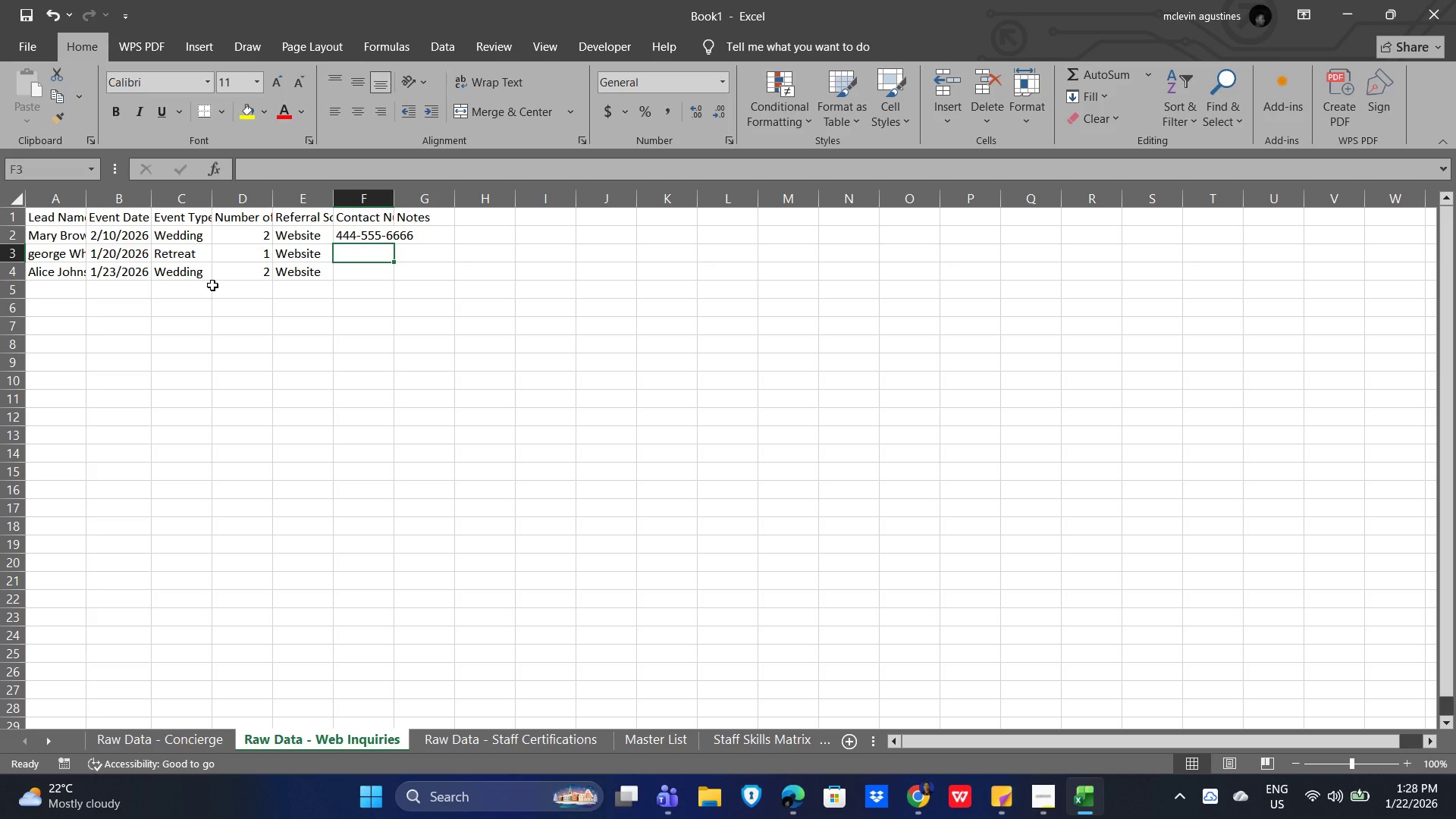 
key(Numpad1)
 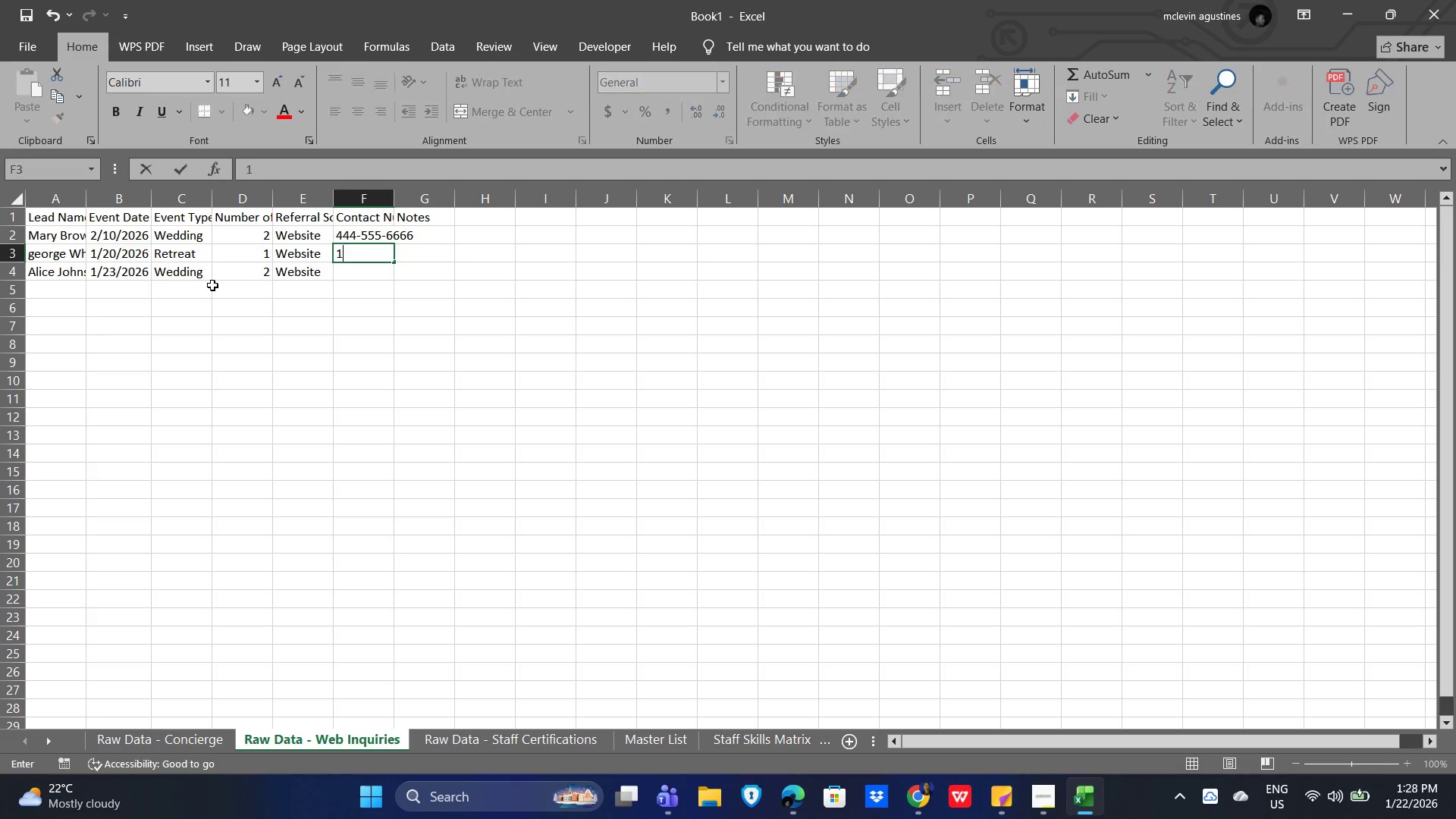 
key(Numpad1)
 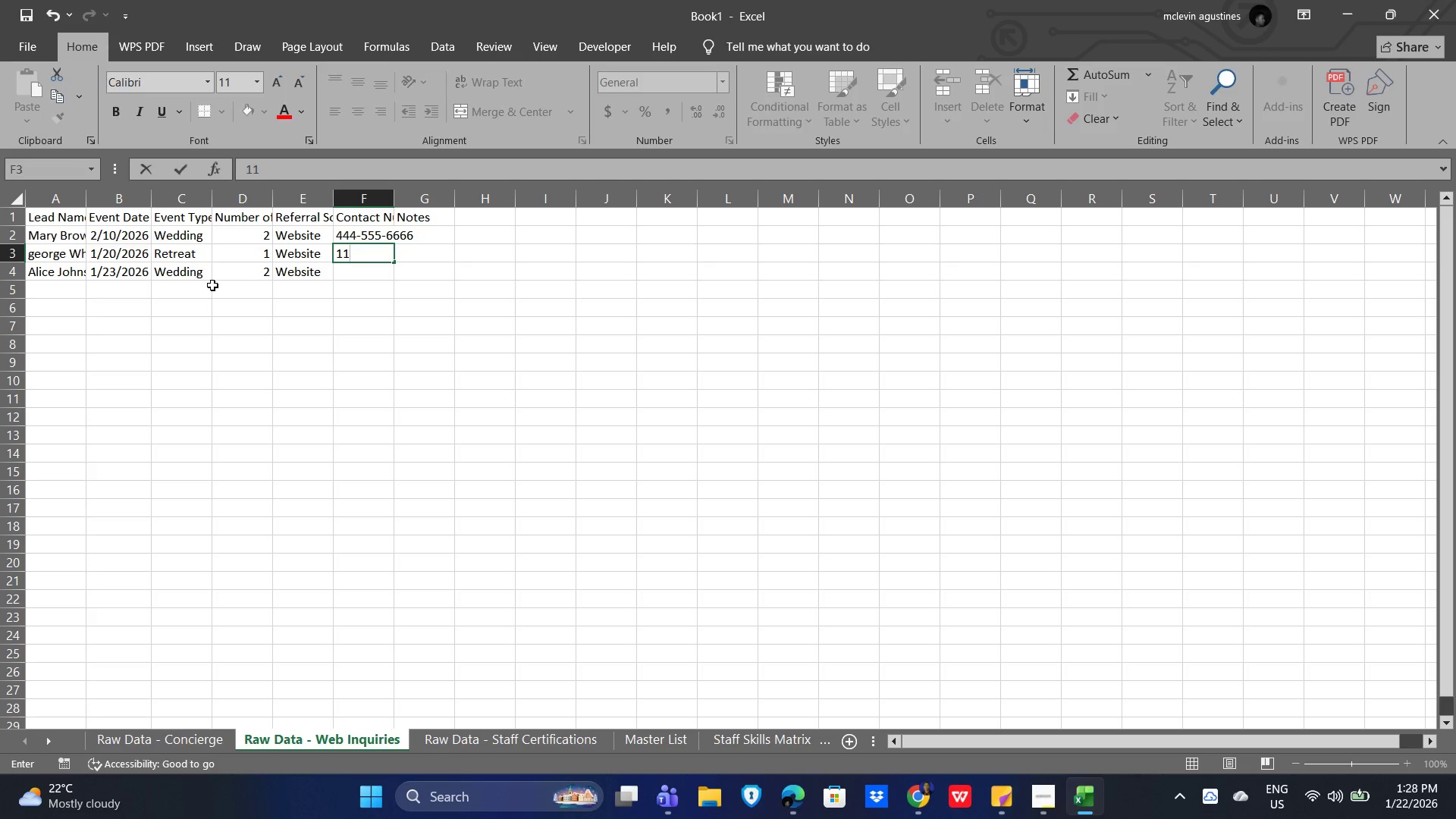 
key(Numpad1)
 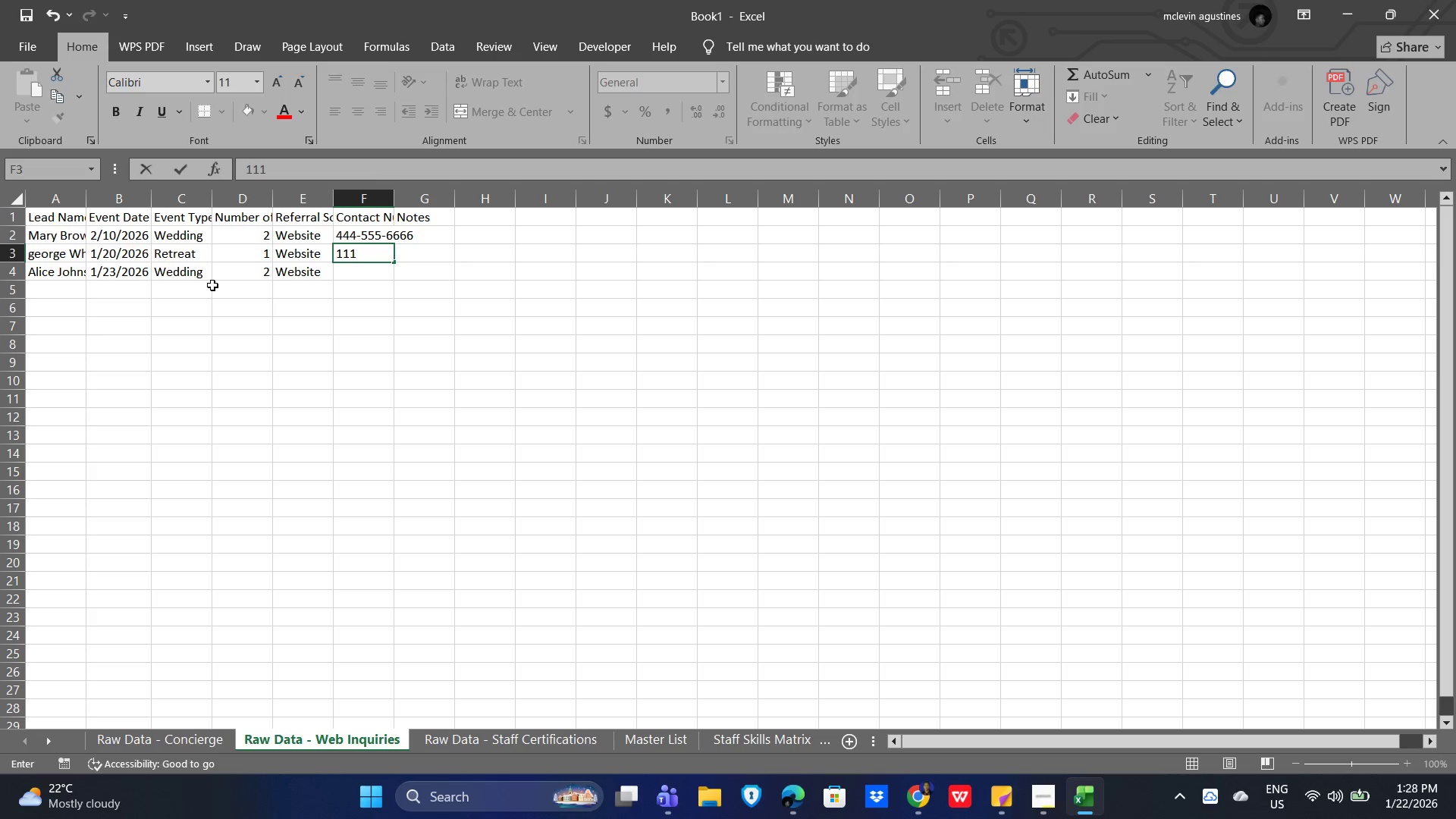 
key(Numpad2)
 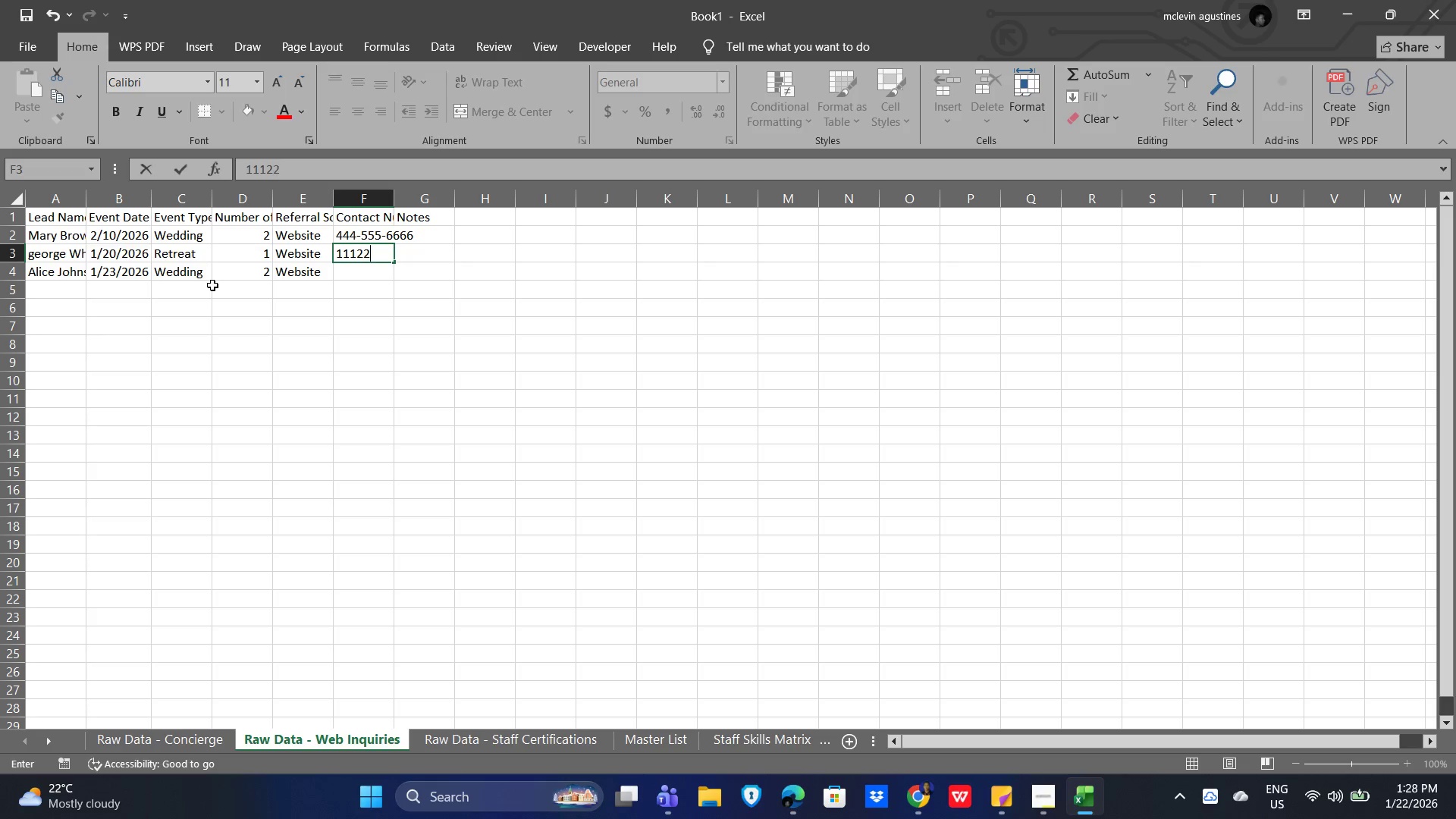 
key(Numpad2)
 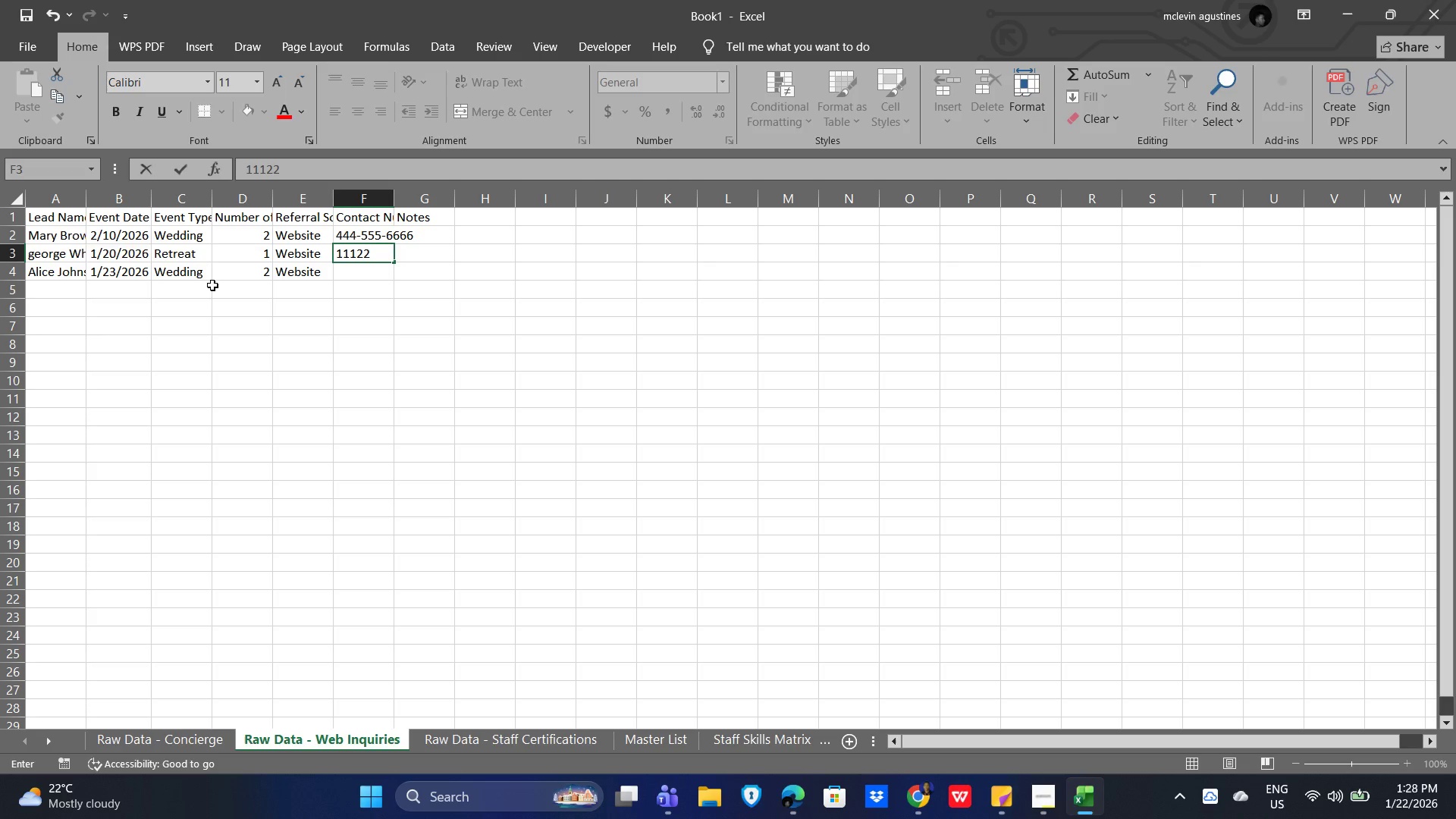 
key(Numpad2)
 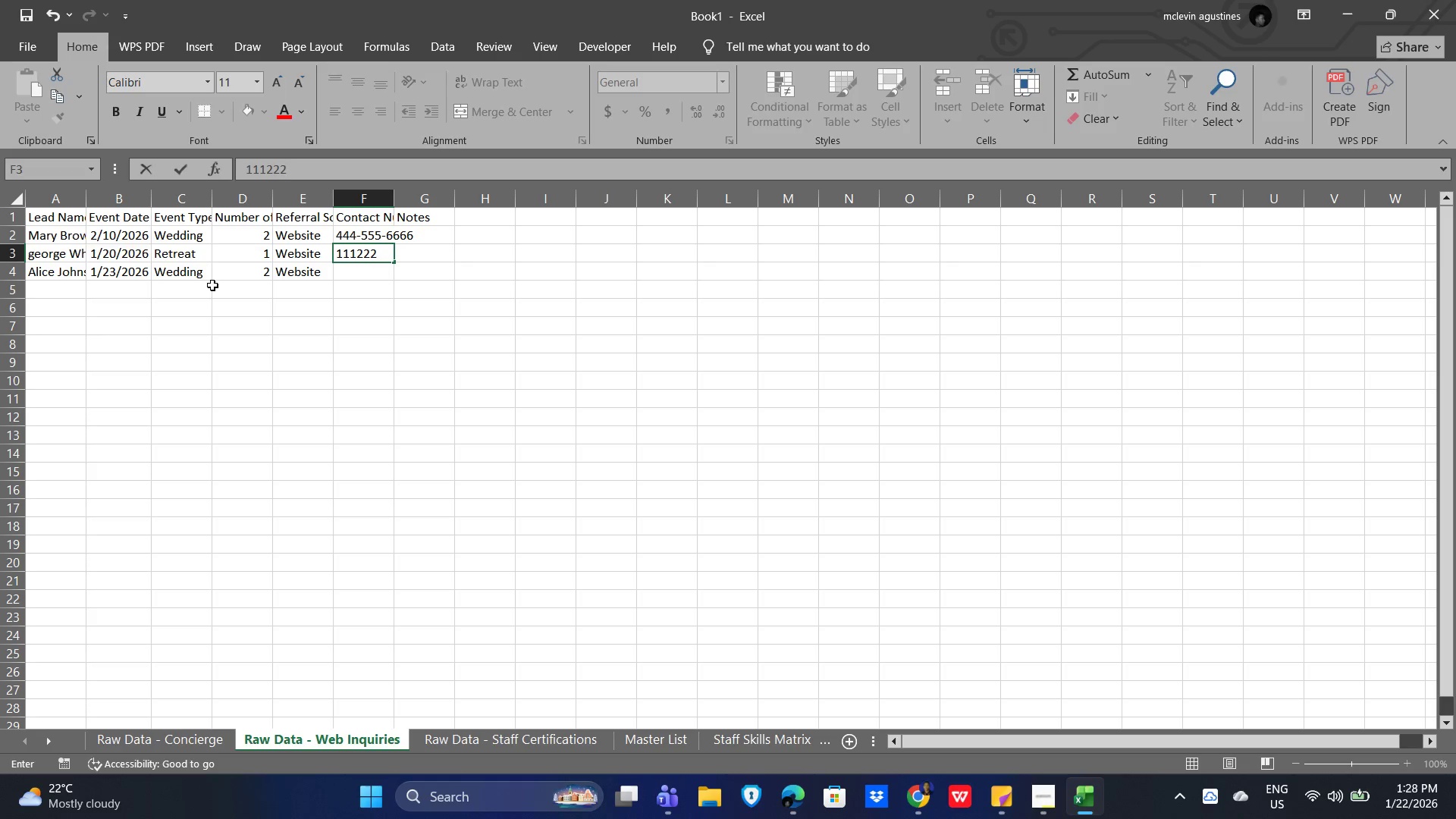 
key(Numpad3)
 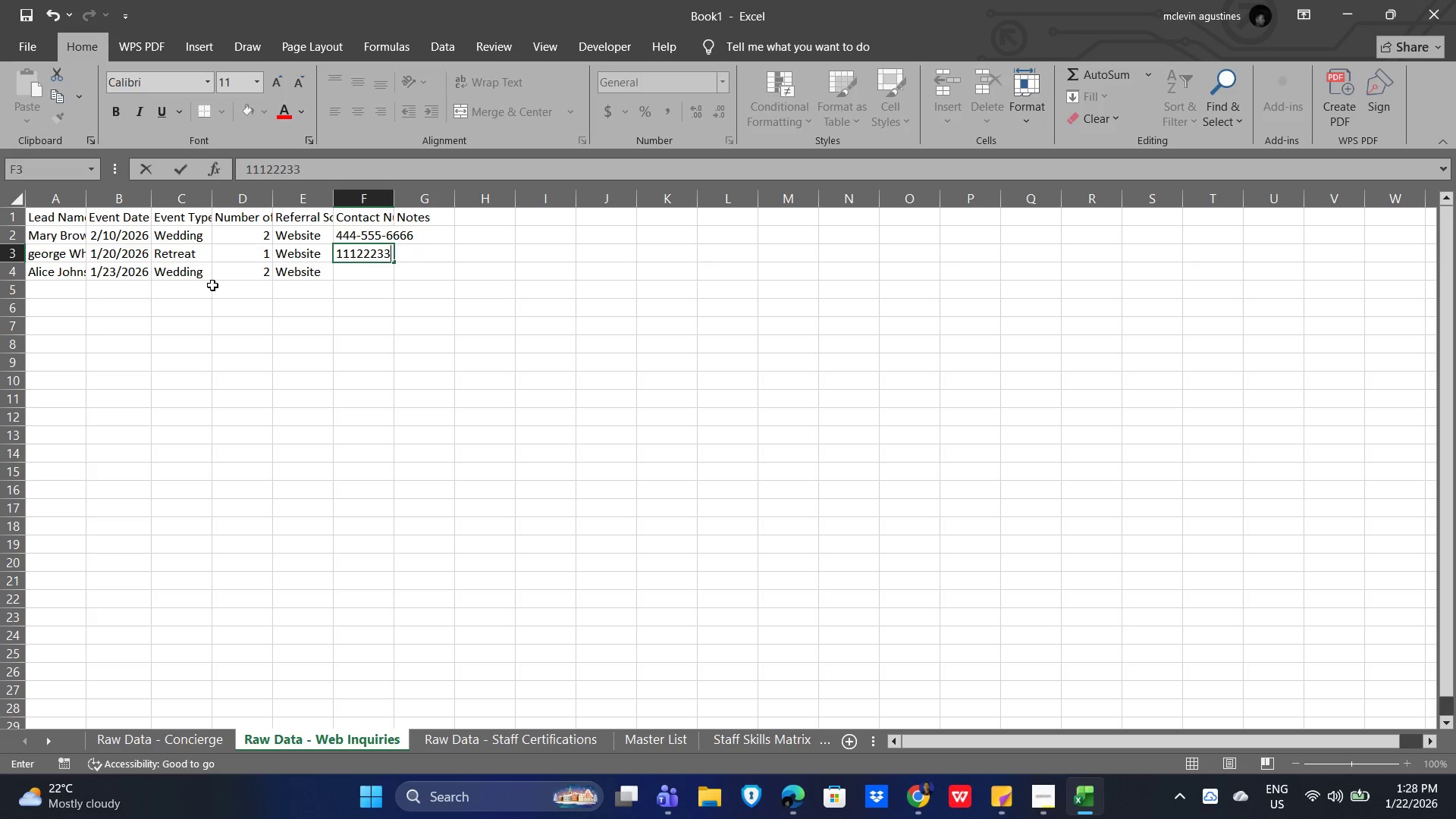 
key(Numpad3)
 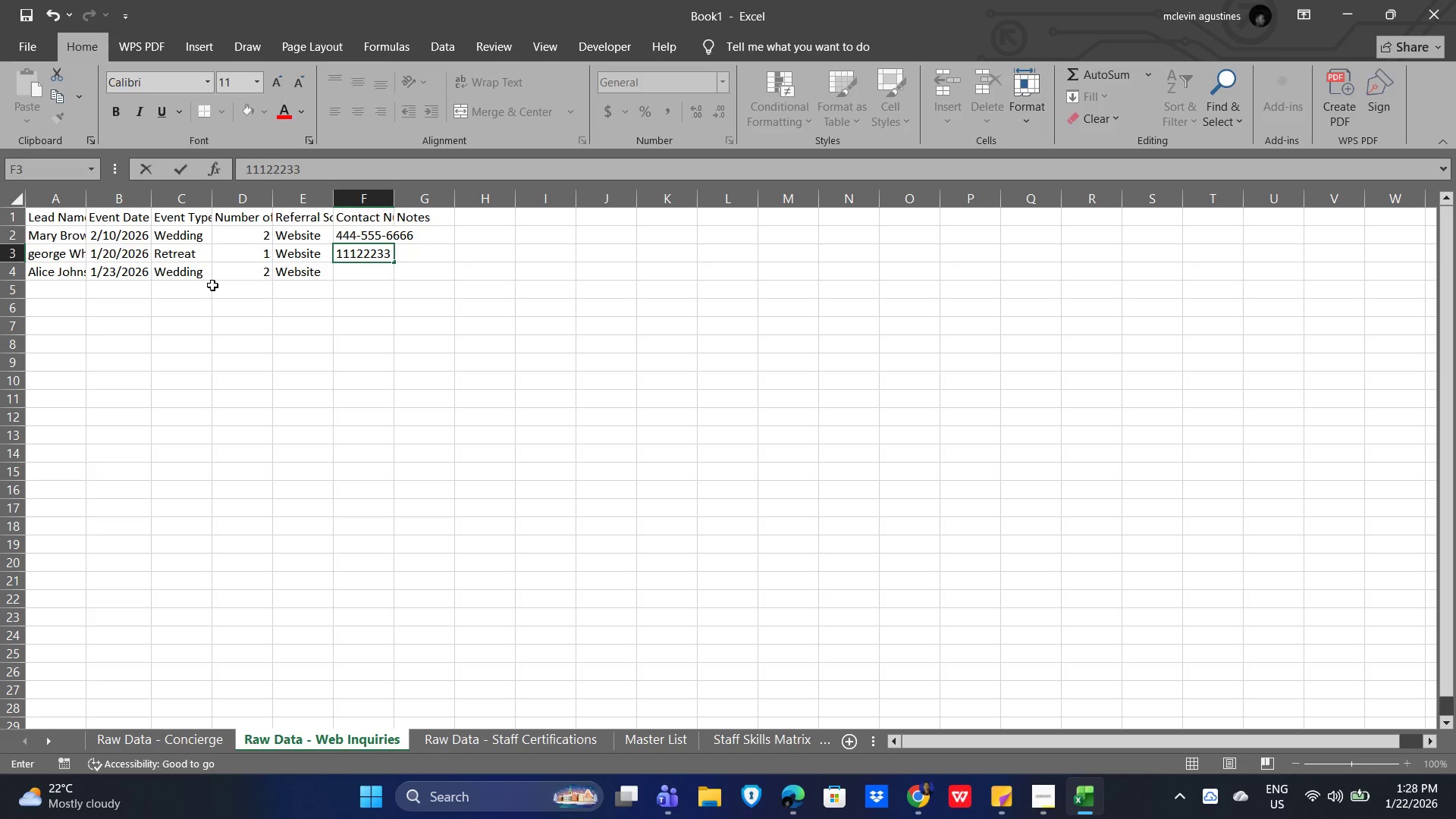 
key(Numpad3)
 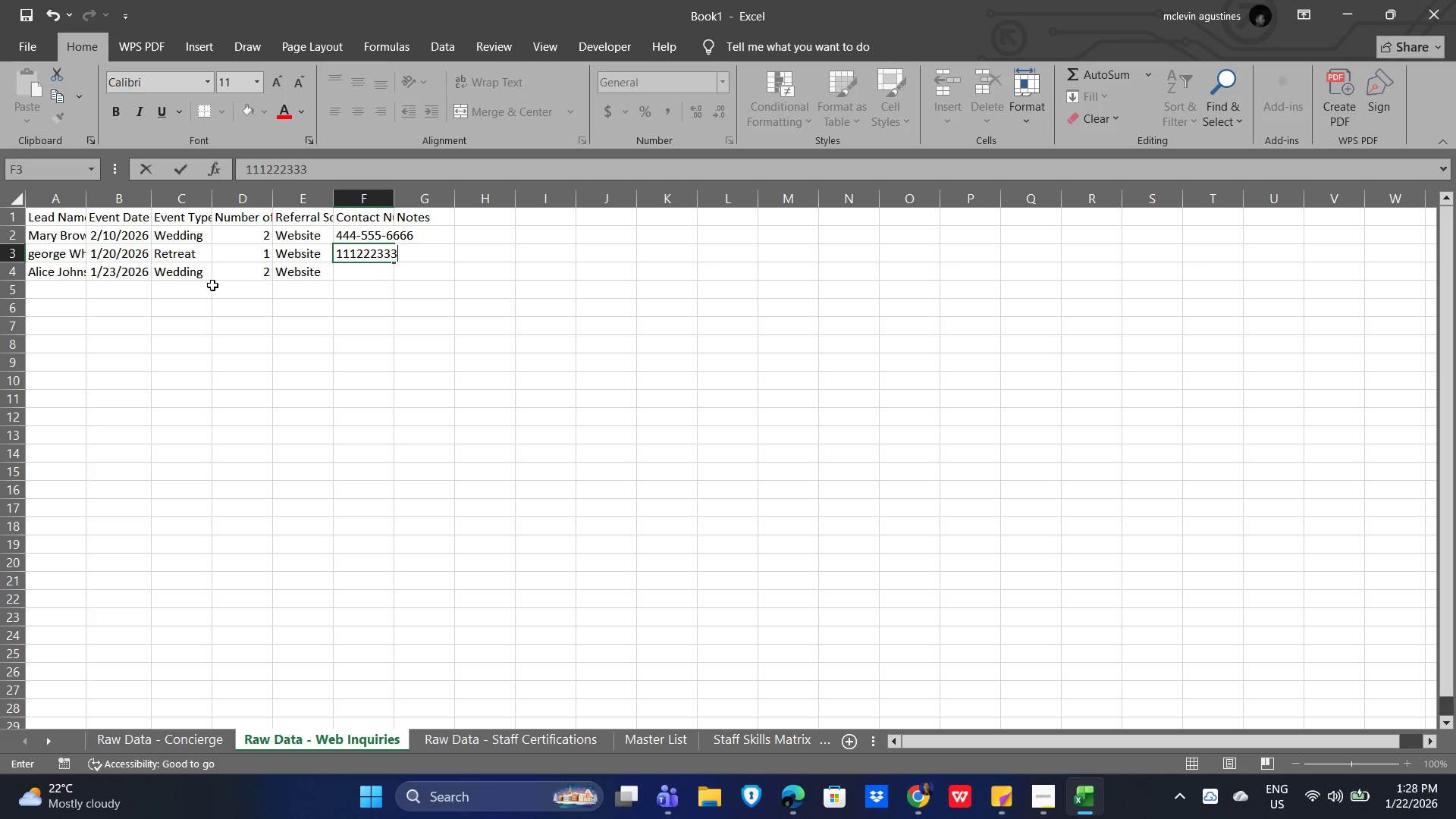 
key(Numpad3)
 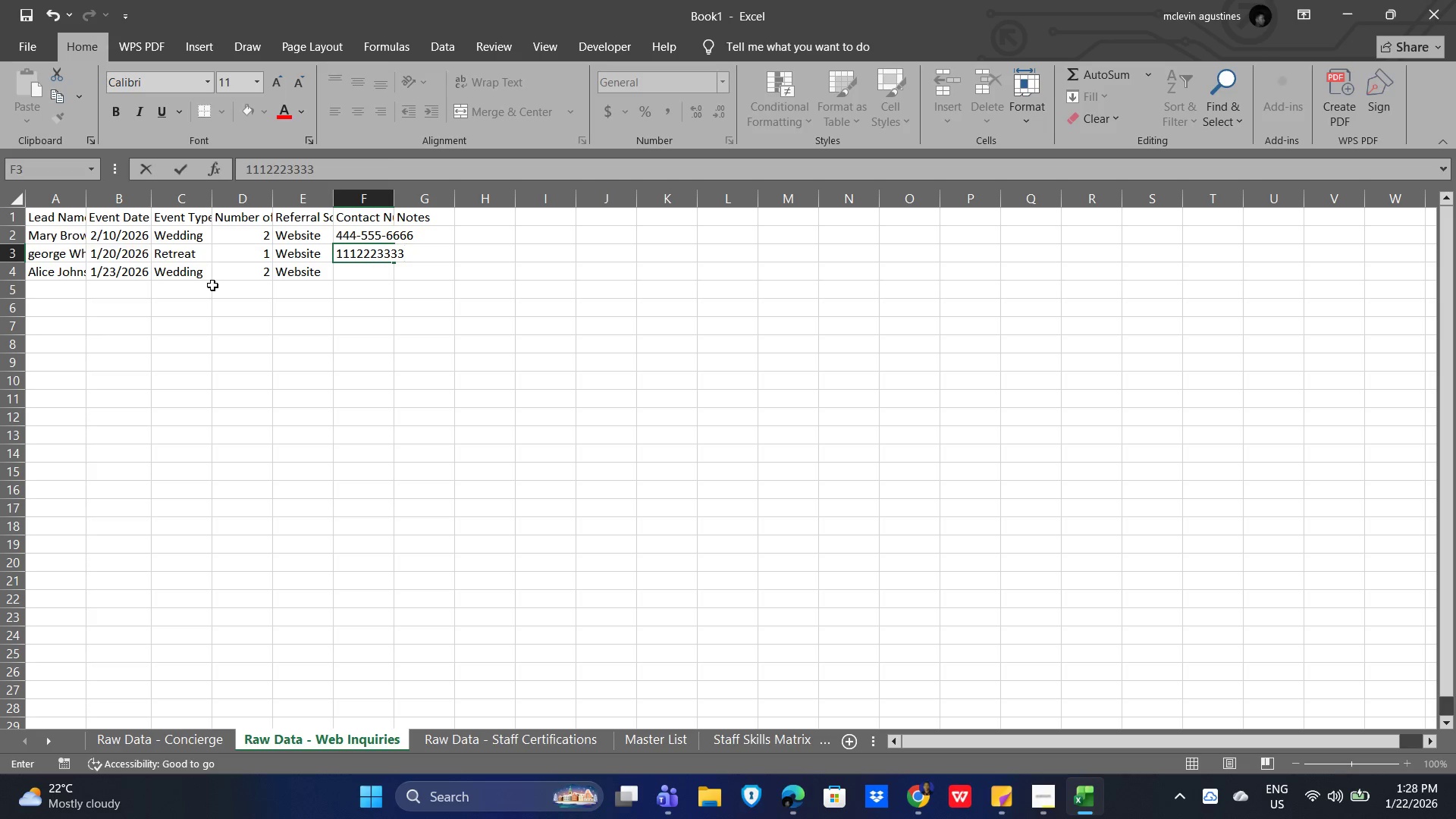 
key(NumpadEnter)
 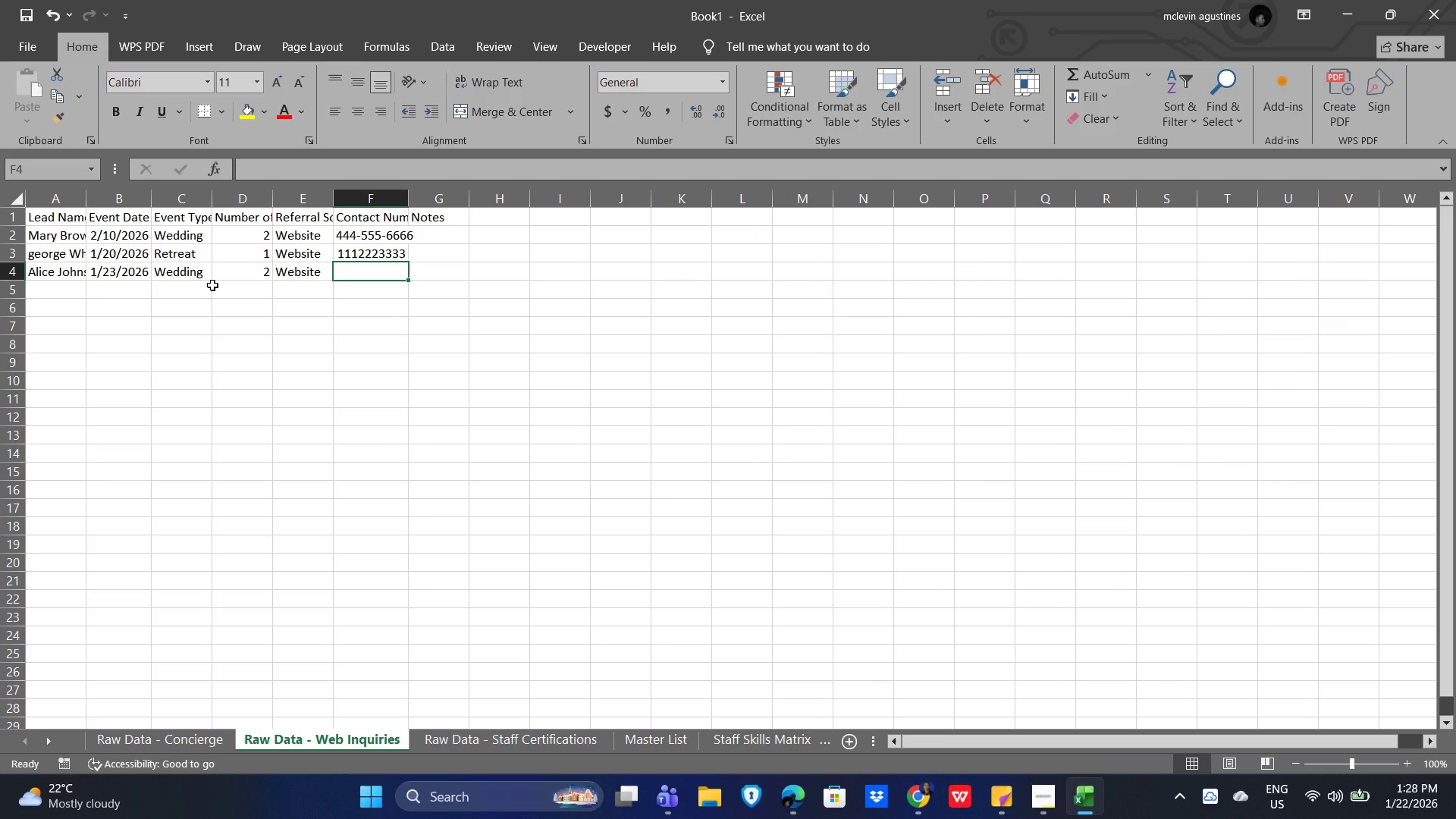 
key(Numpad5)
 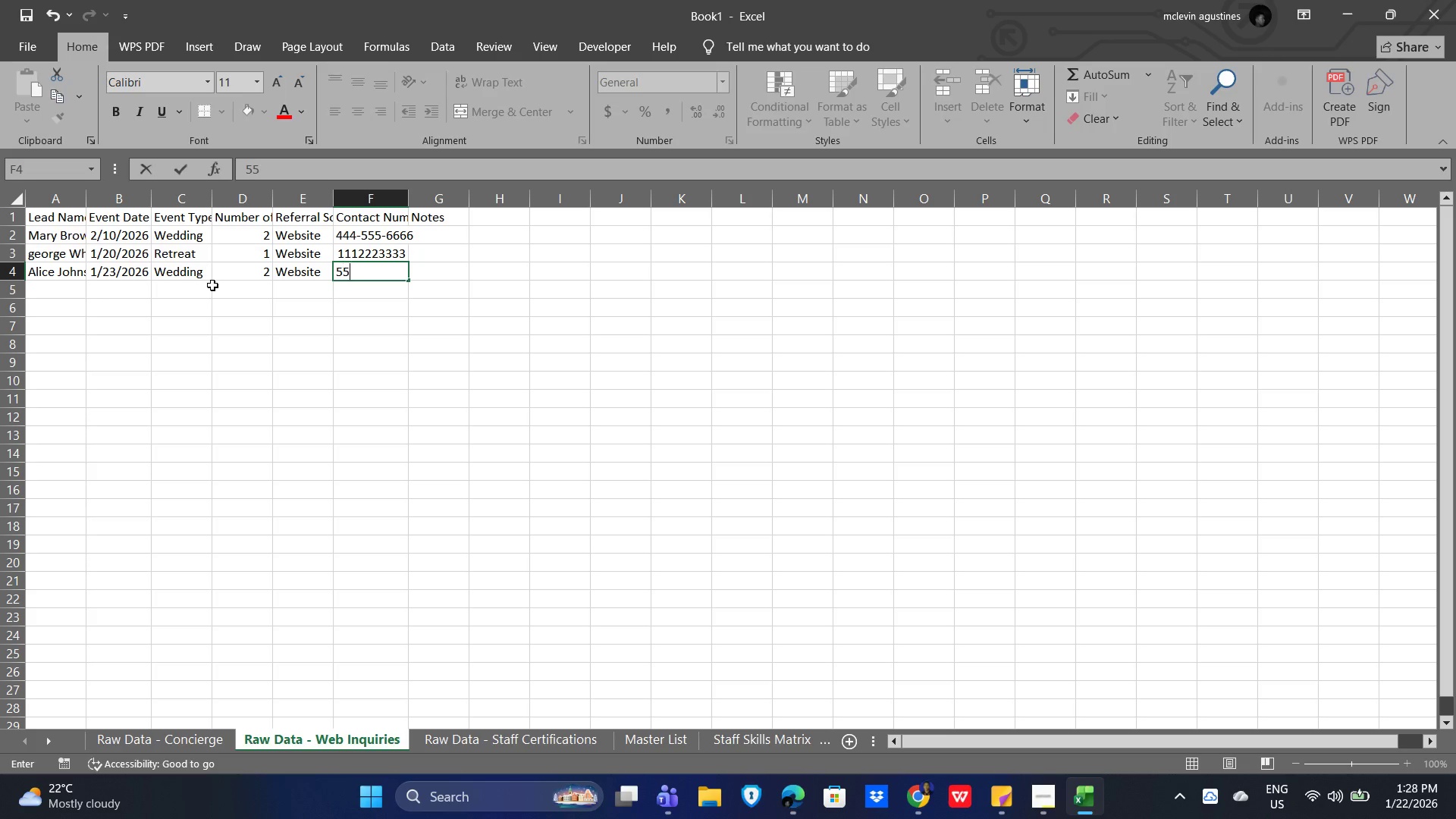 
key(Numpad5)
 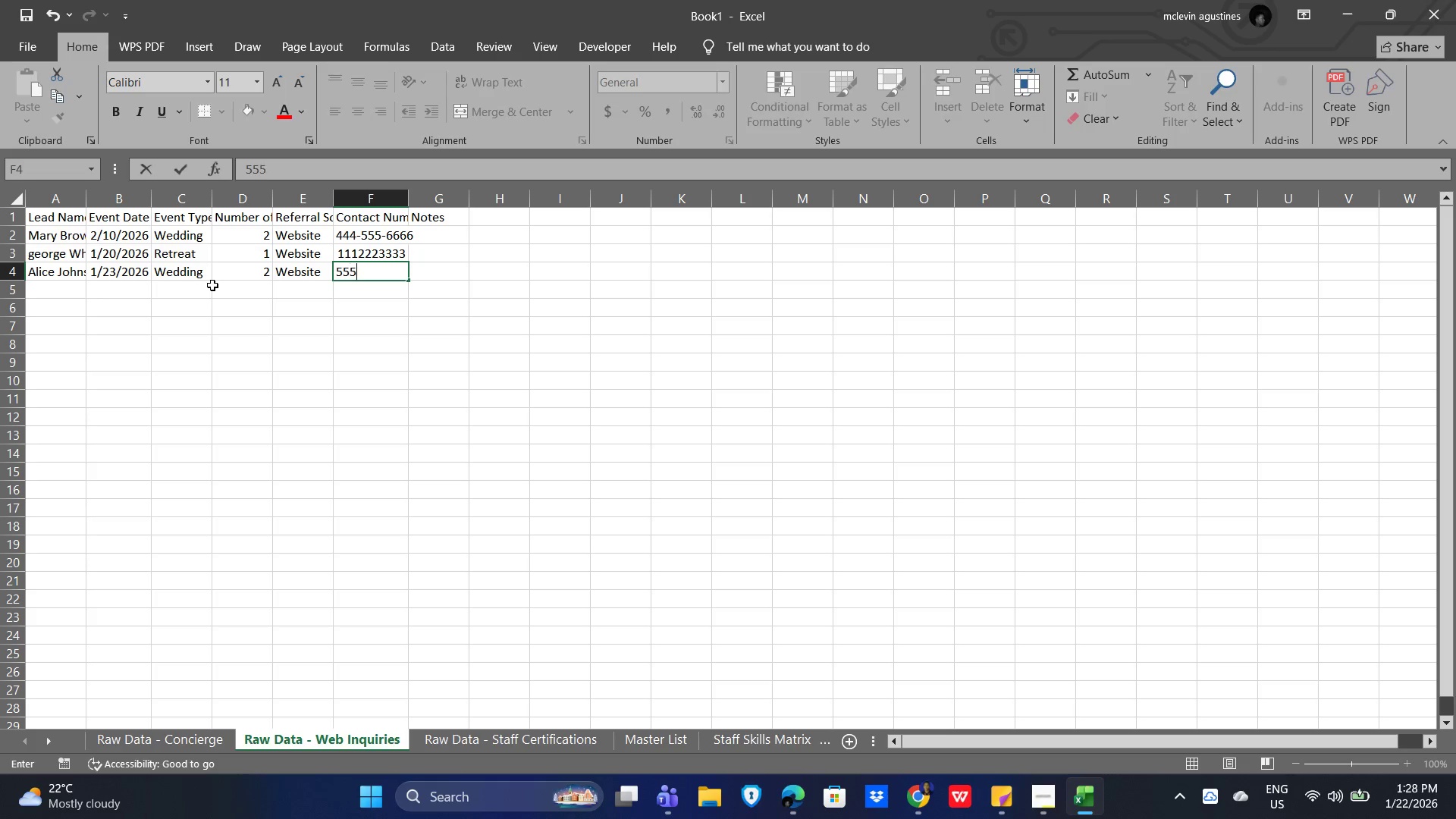 
key(Numpad5)
 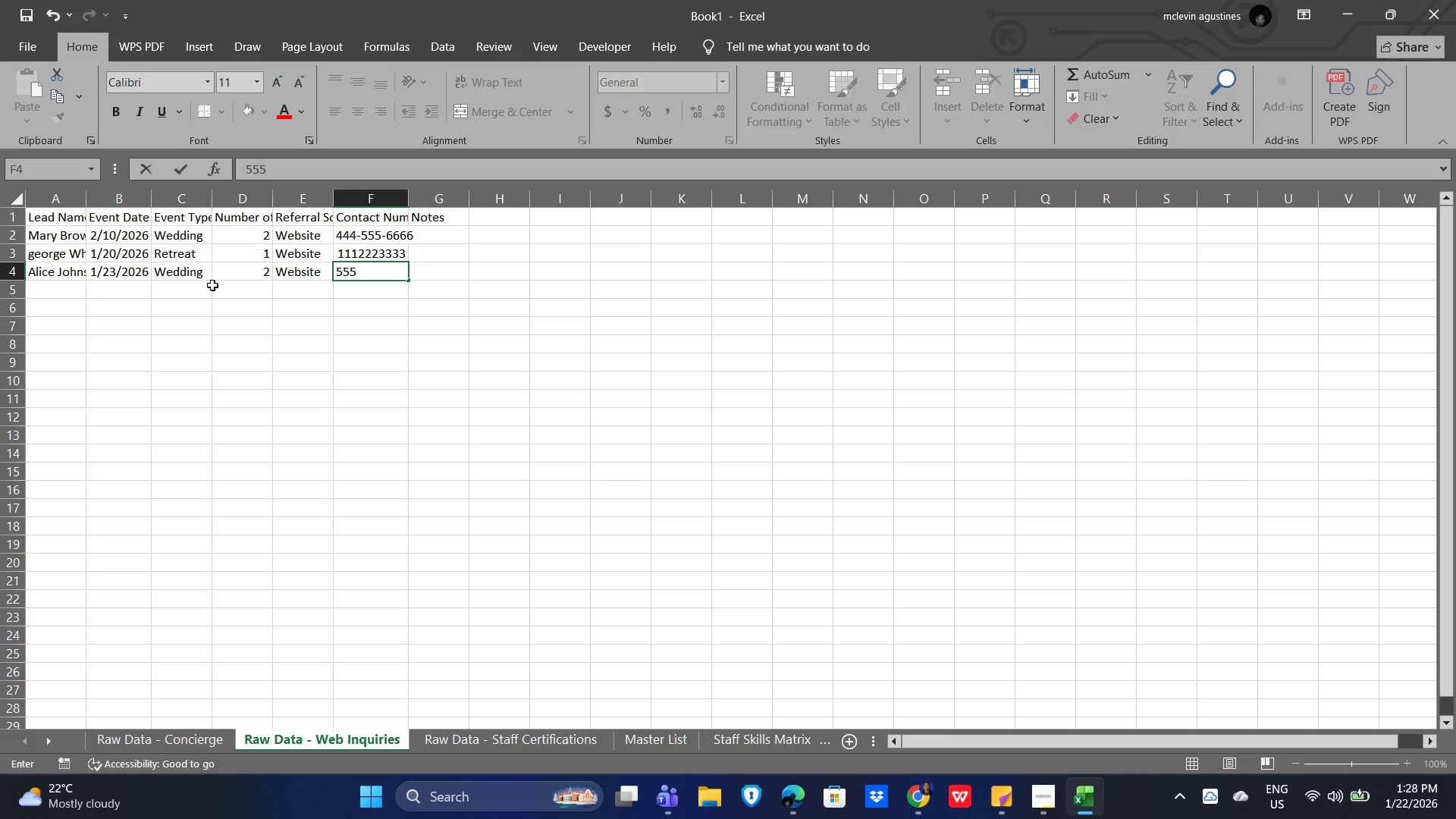 
key(Numpad7)
 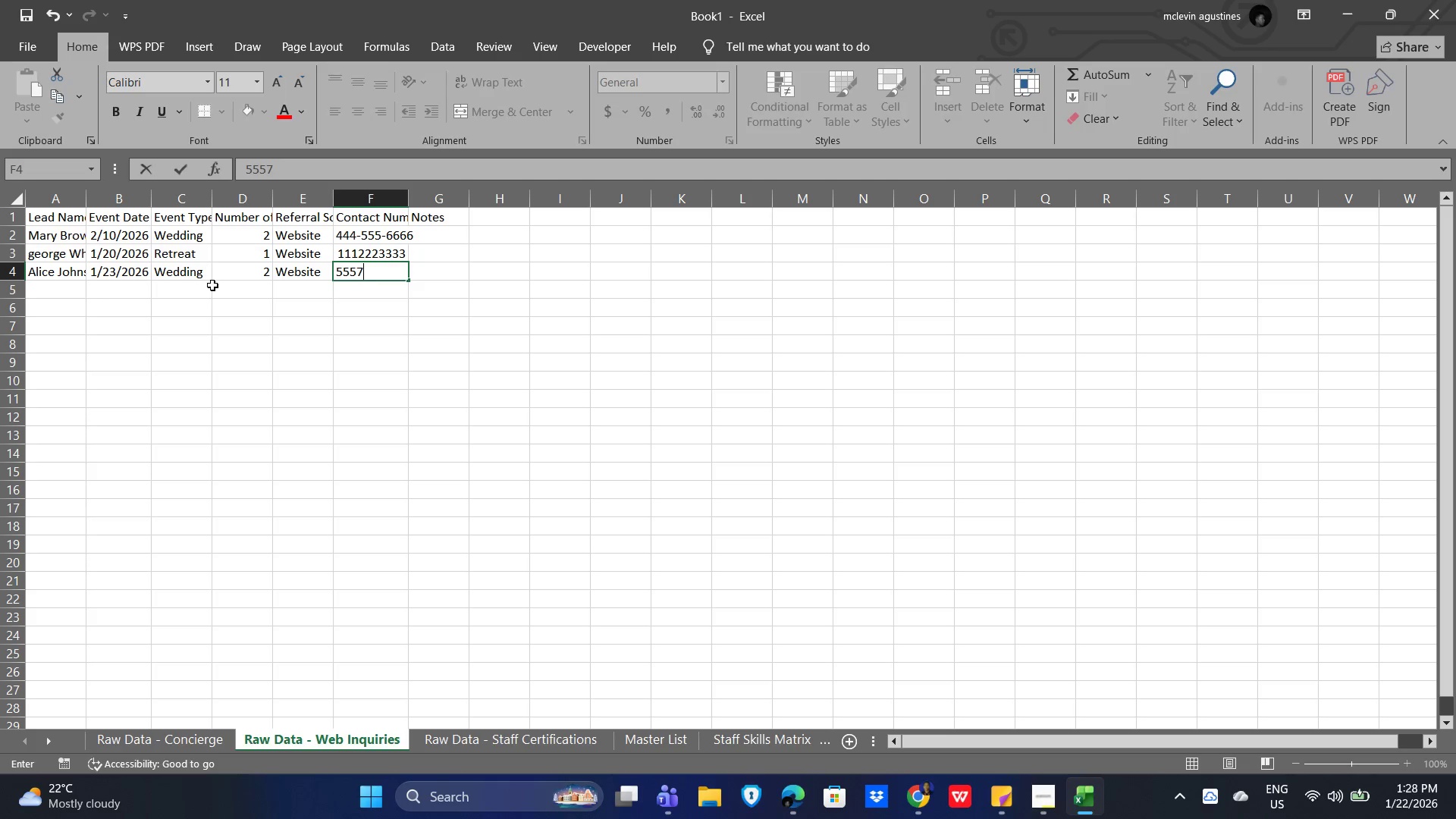 
key(Numpad7)
 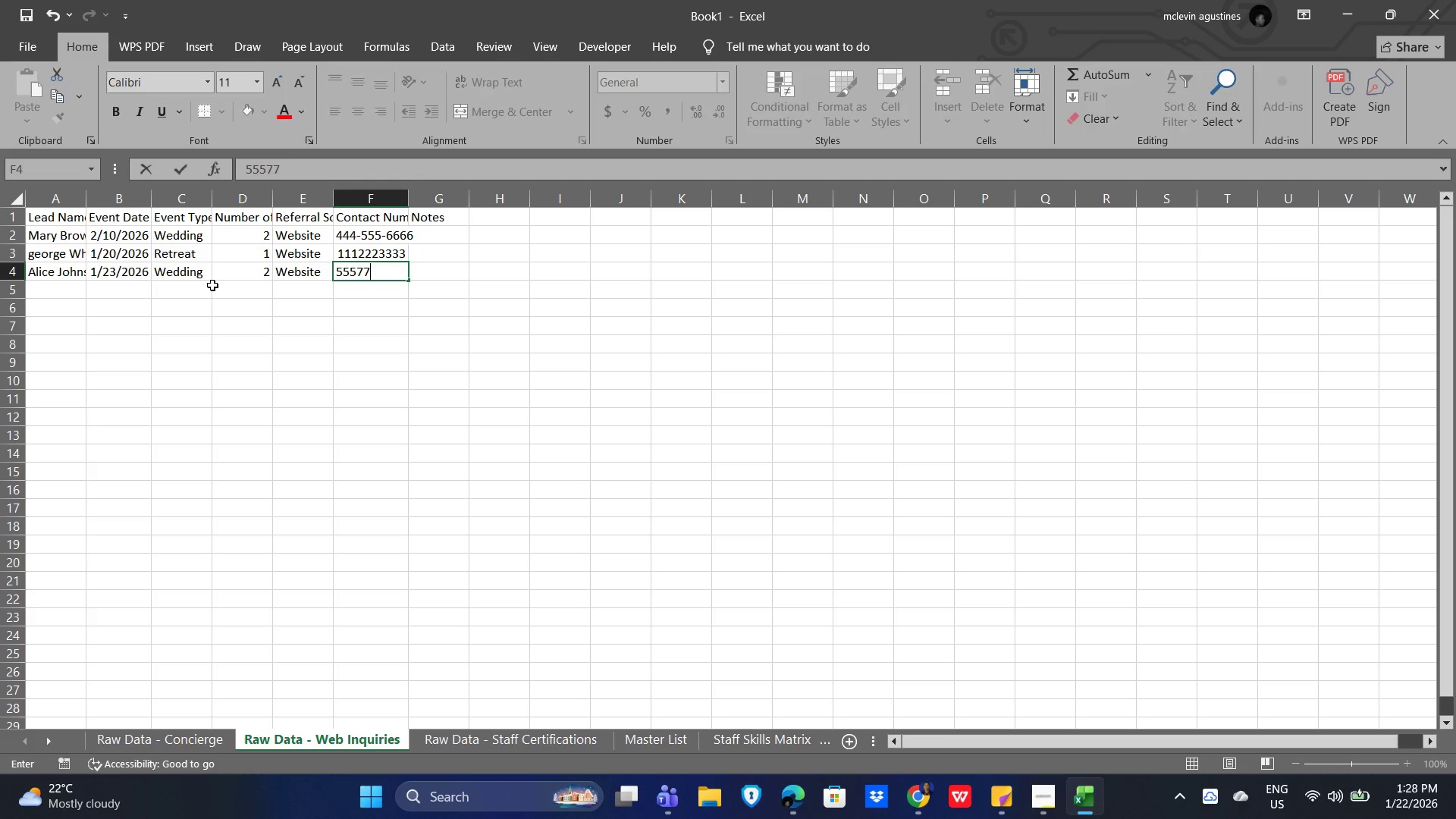 
key(Numpad7)
 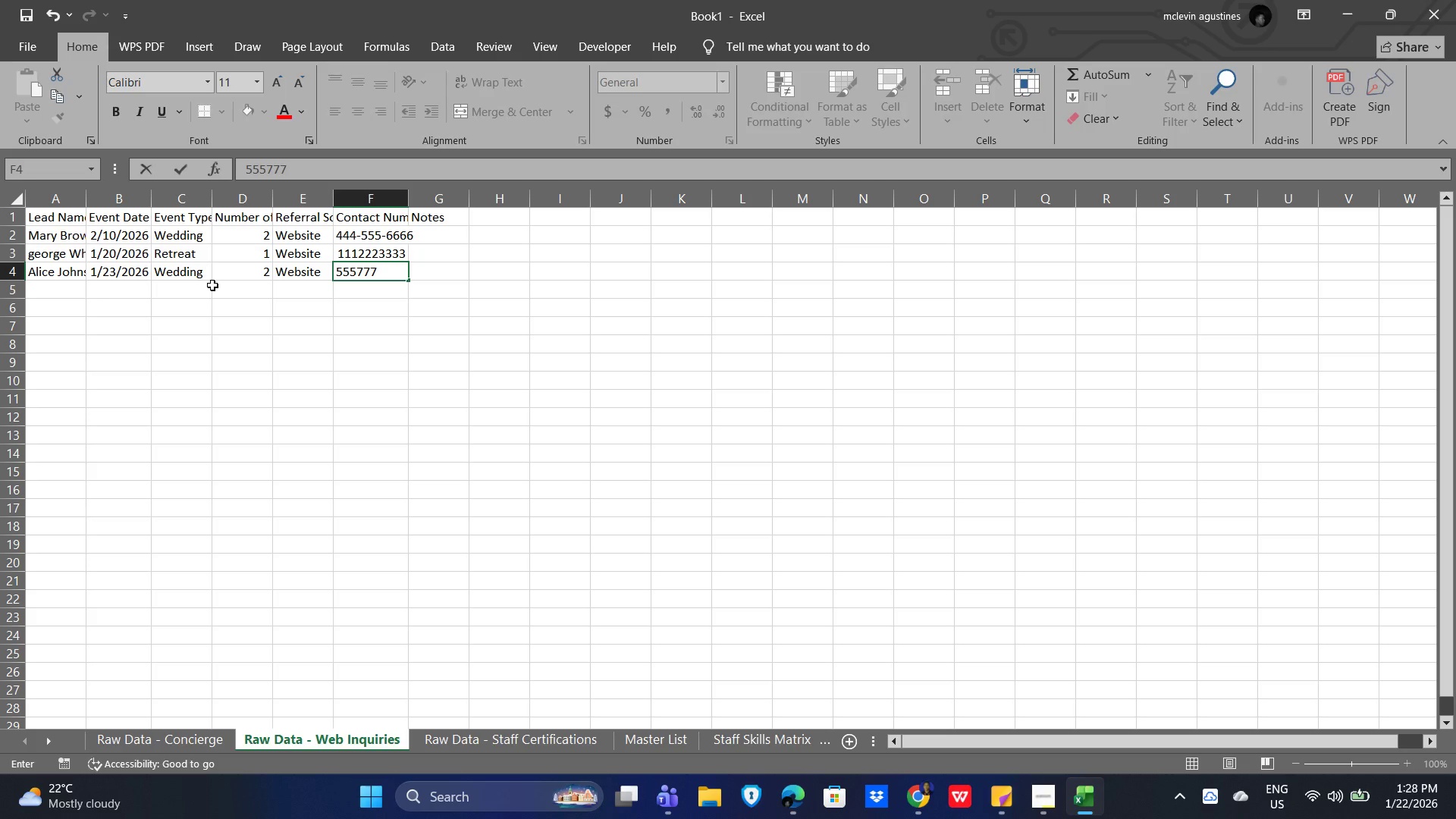 
key(Numpad8)
 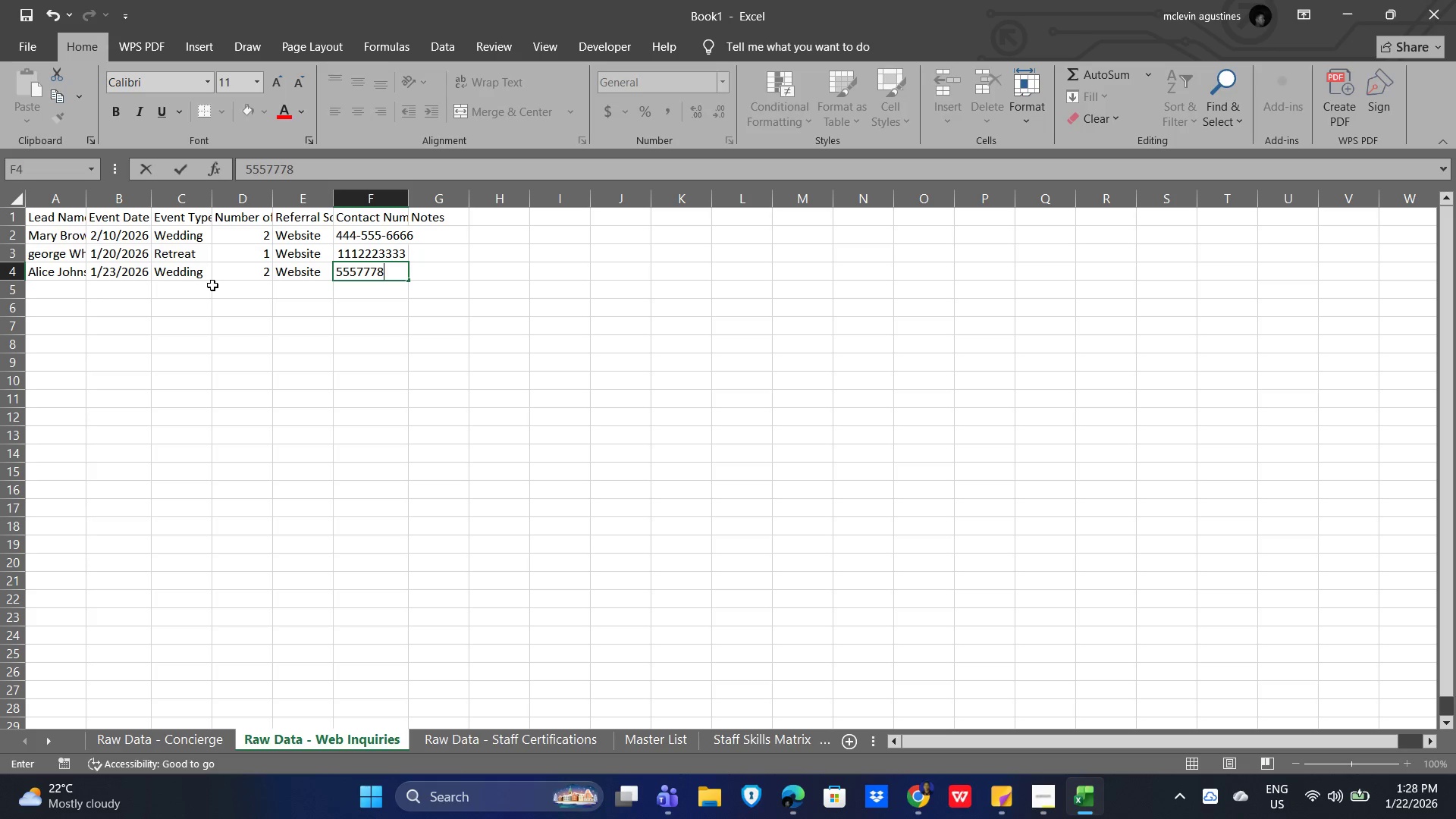 
key(Numpad8)
 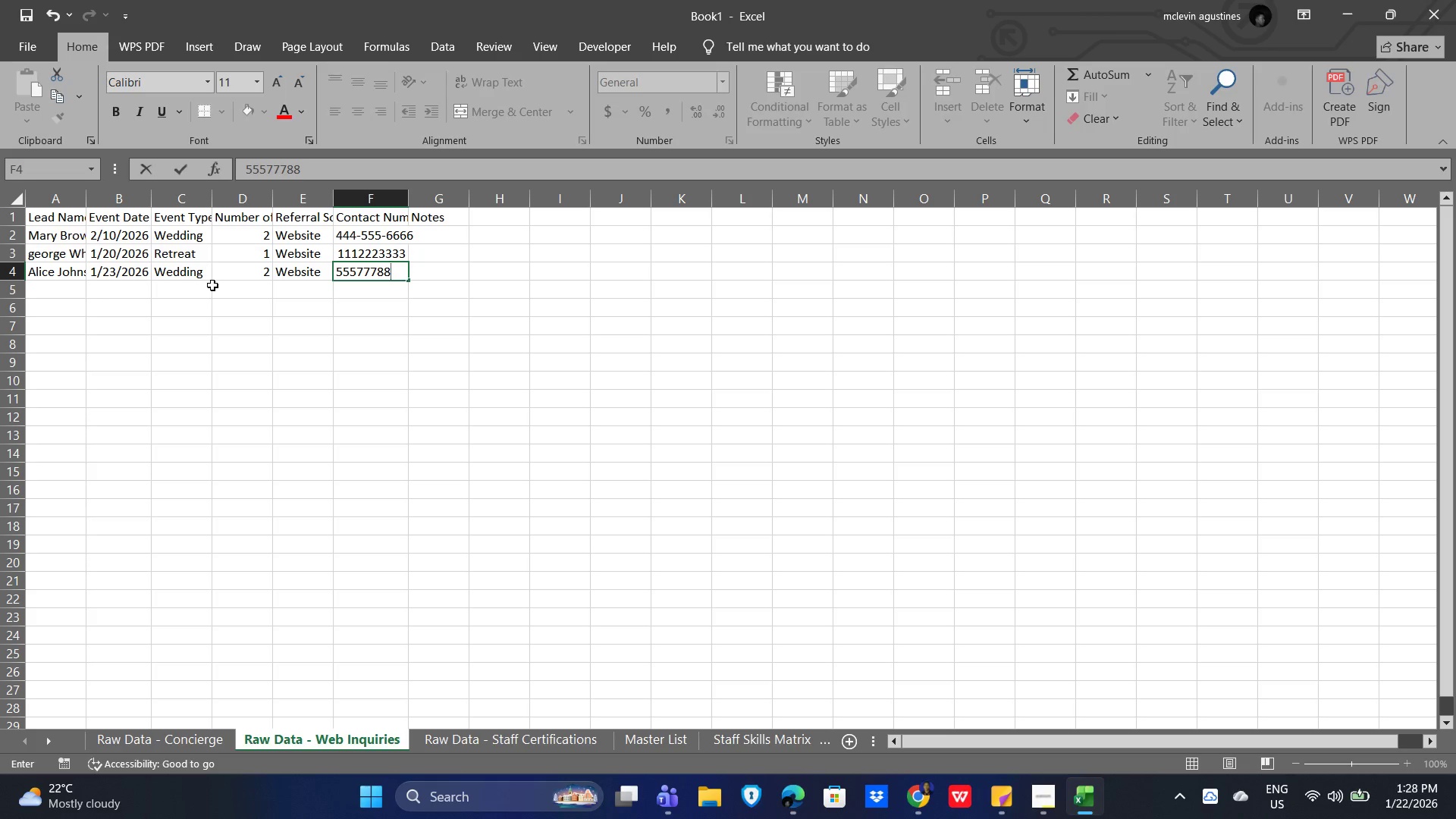 
key(Numpad8)
 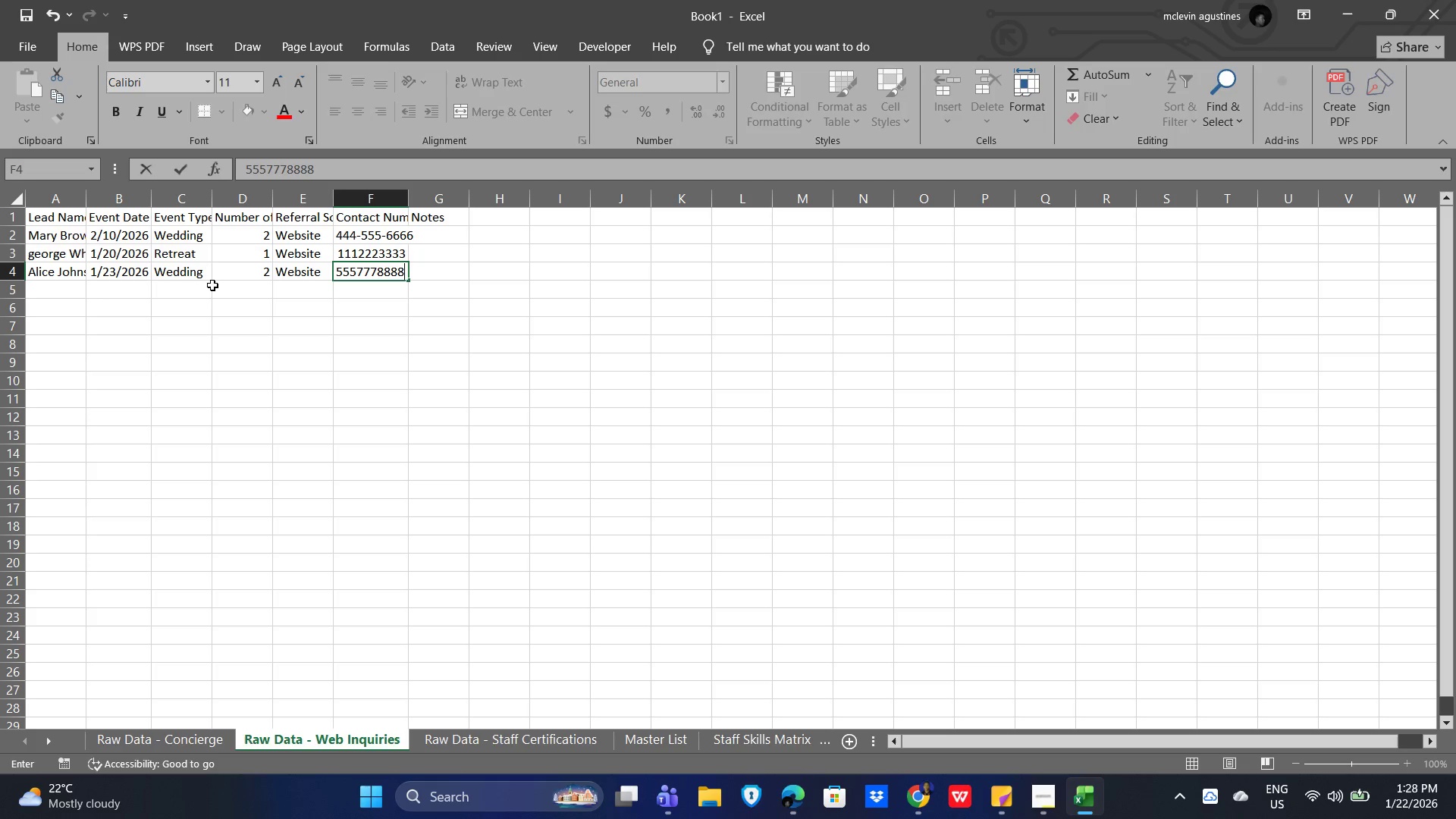 
key(Numpad8)
 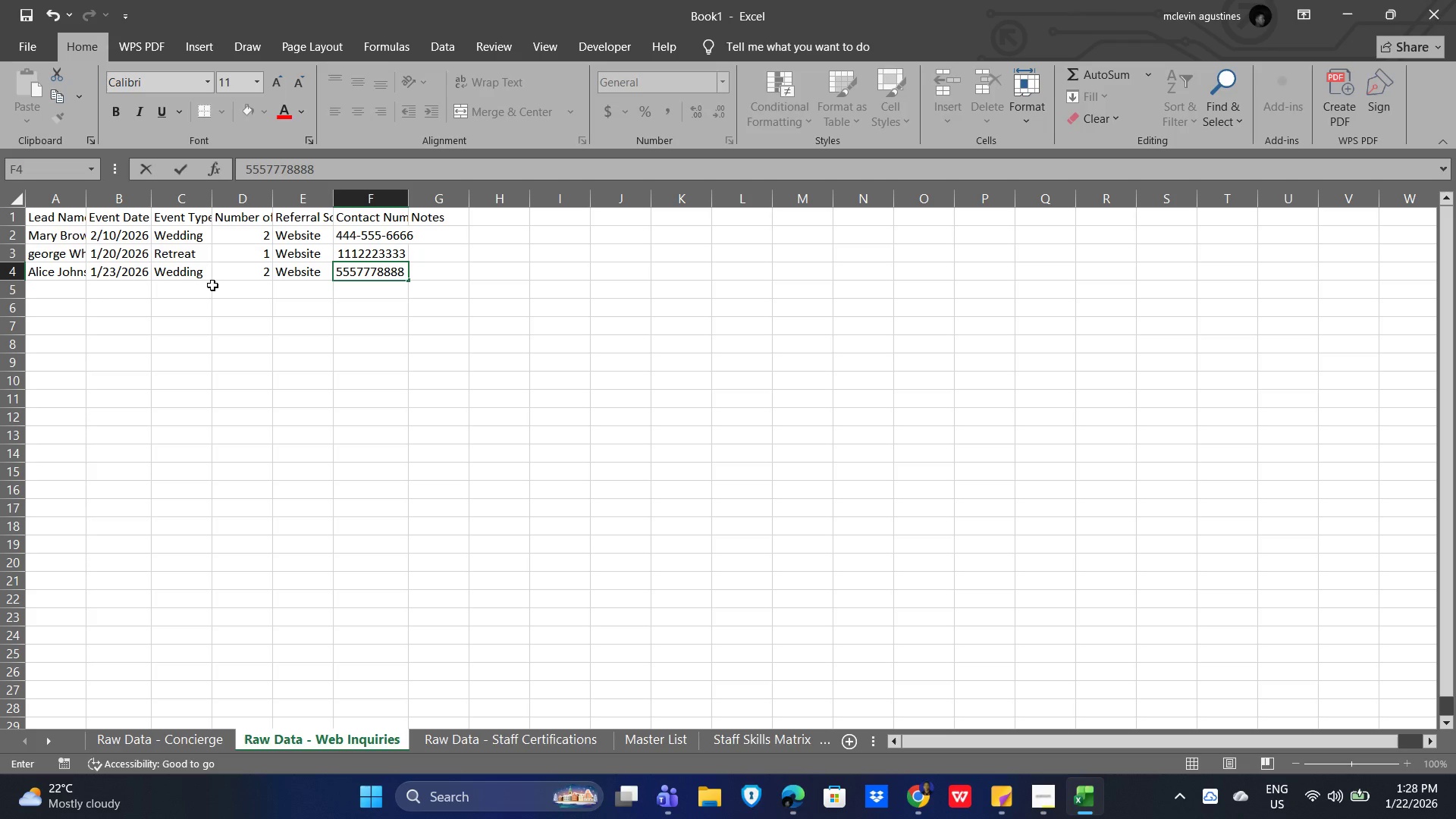 
key(NumpadEnter)
 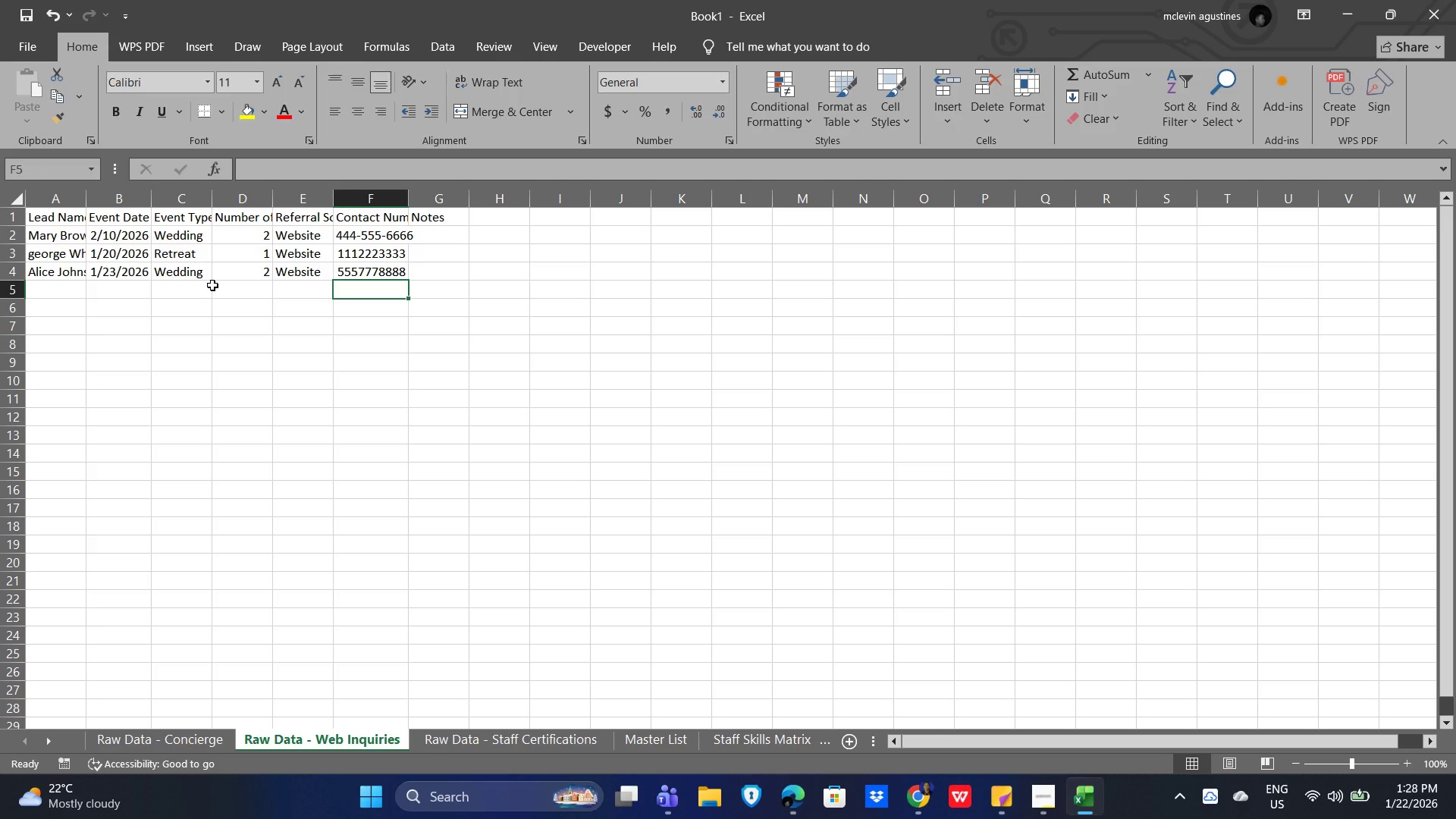 
key(ArrowUp)
 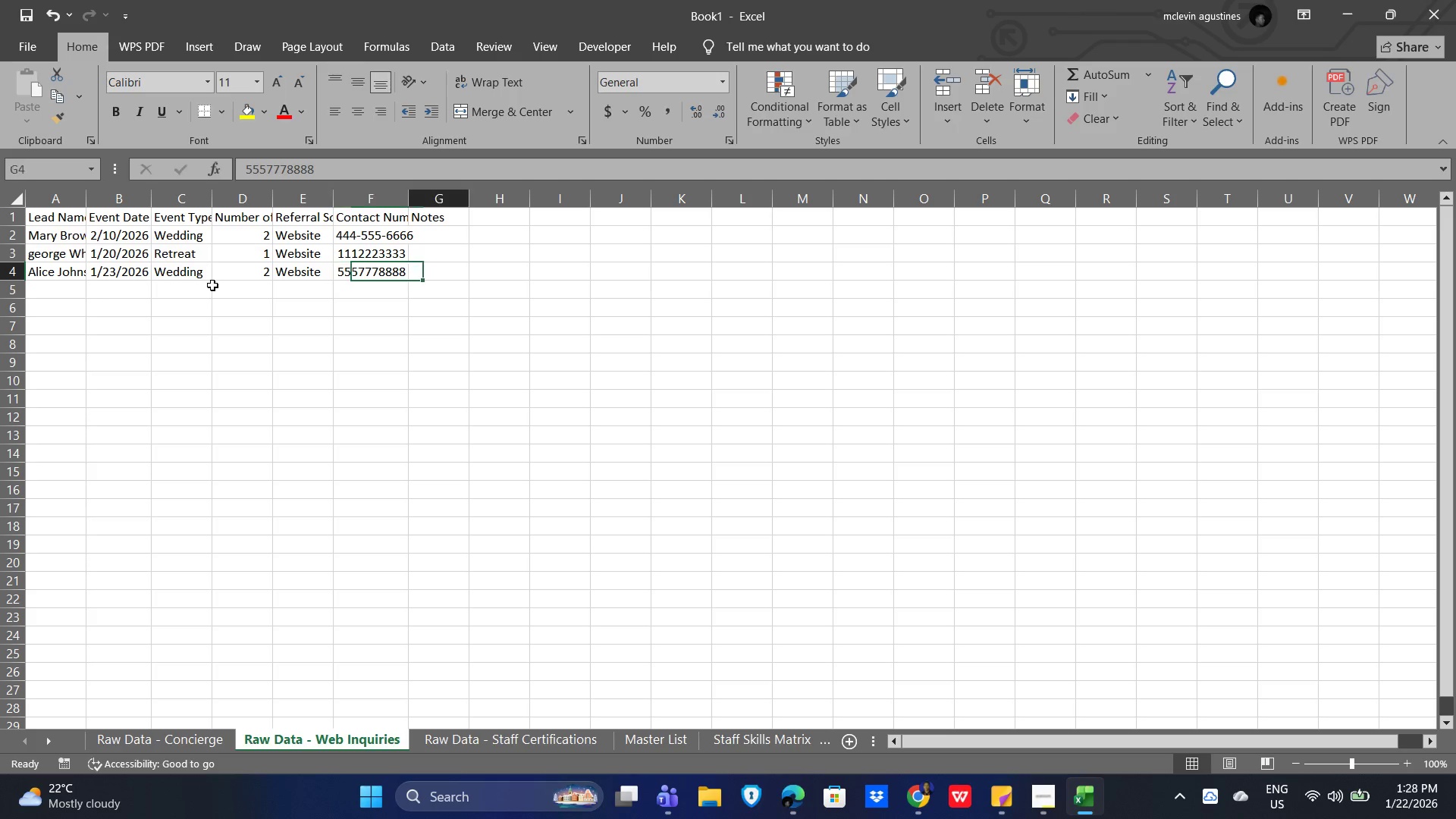 
key(ArrowRight)
 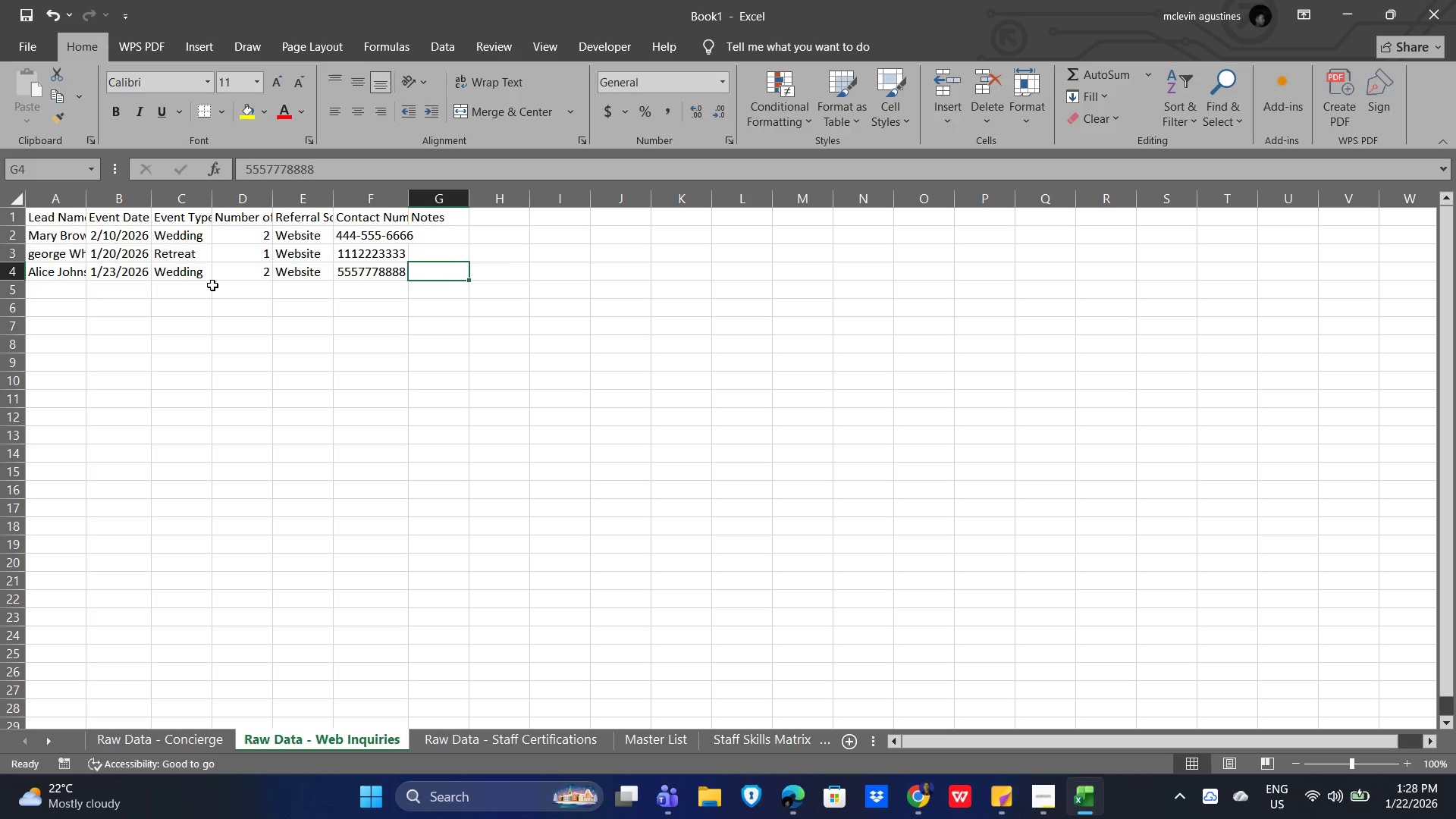 
key(ArrowRight)
 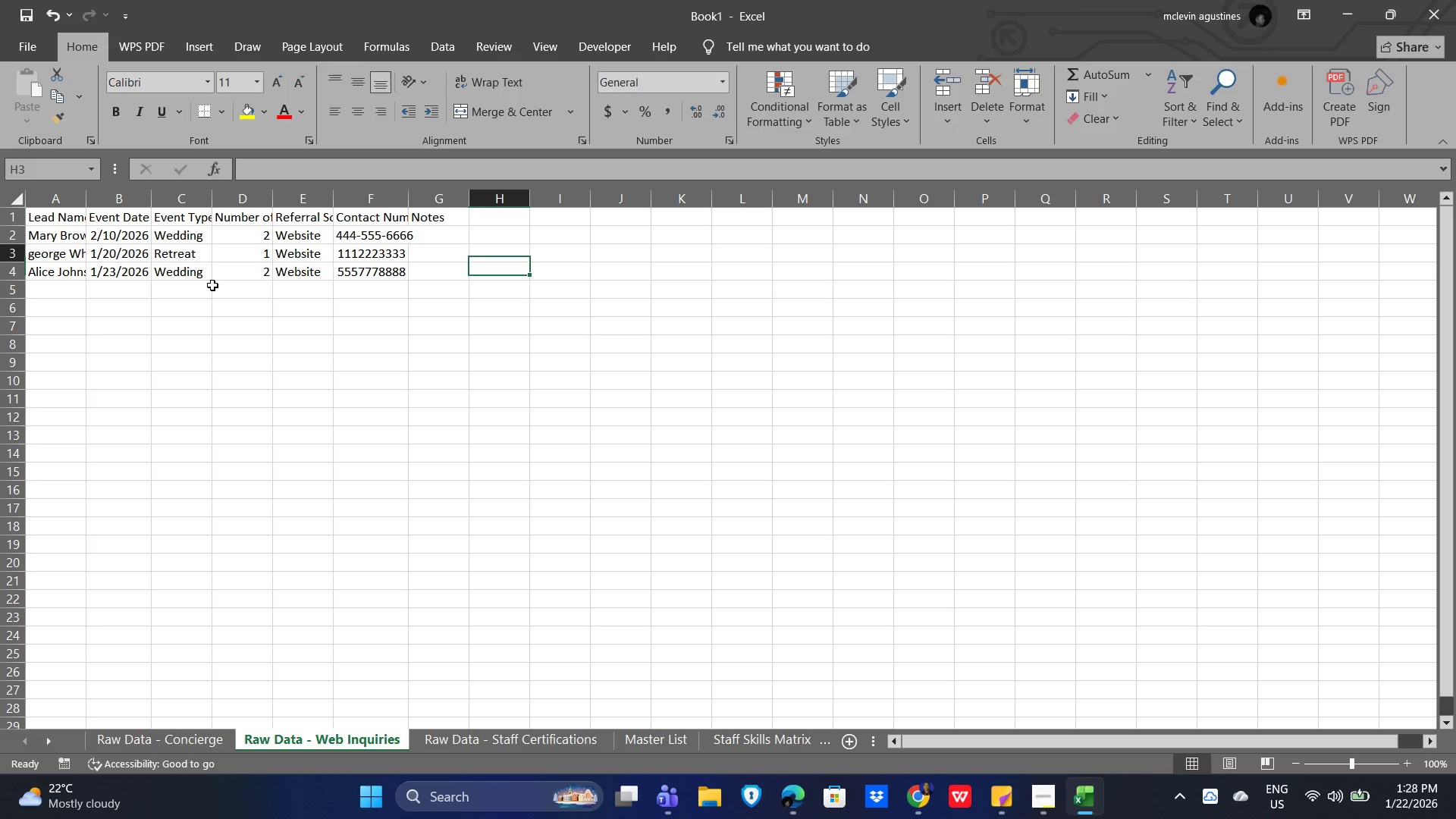 
key(ArrowUp)
 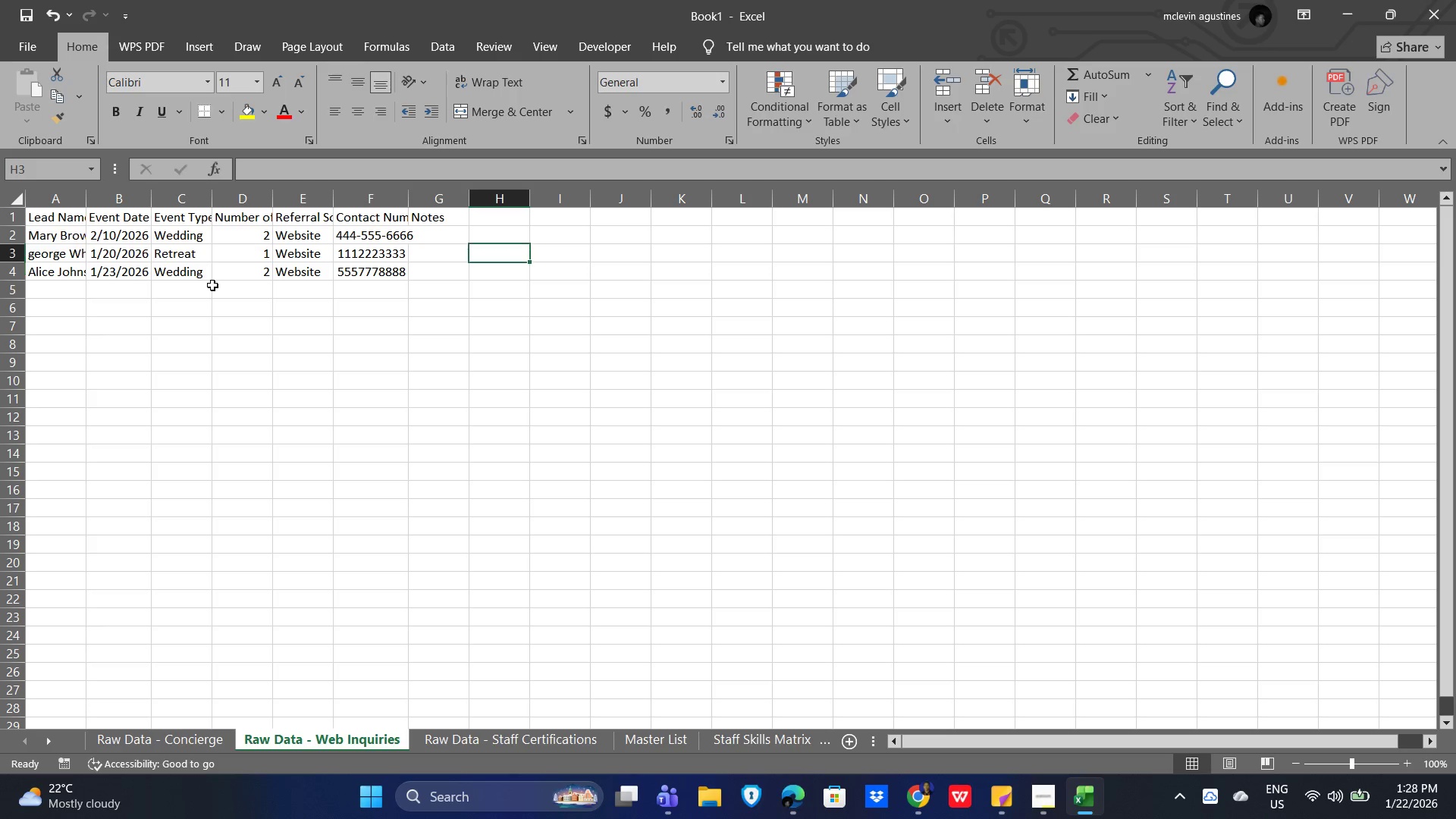 
key(ArrowLeft)
 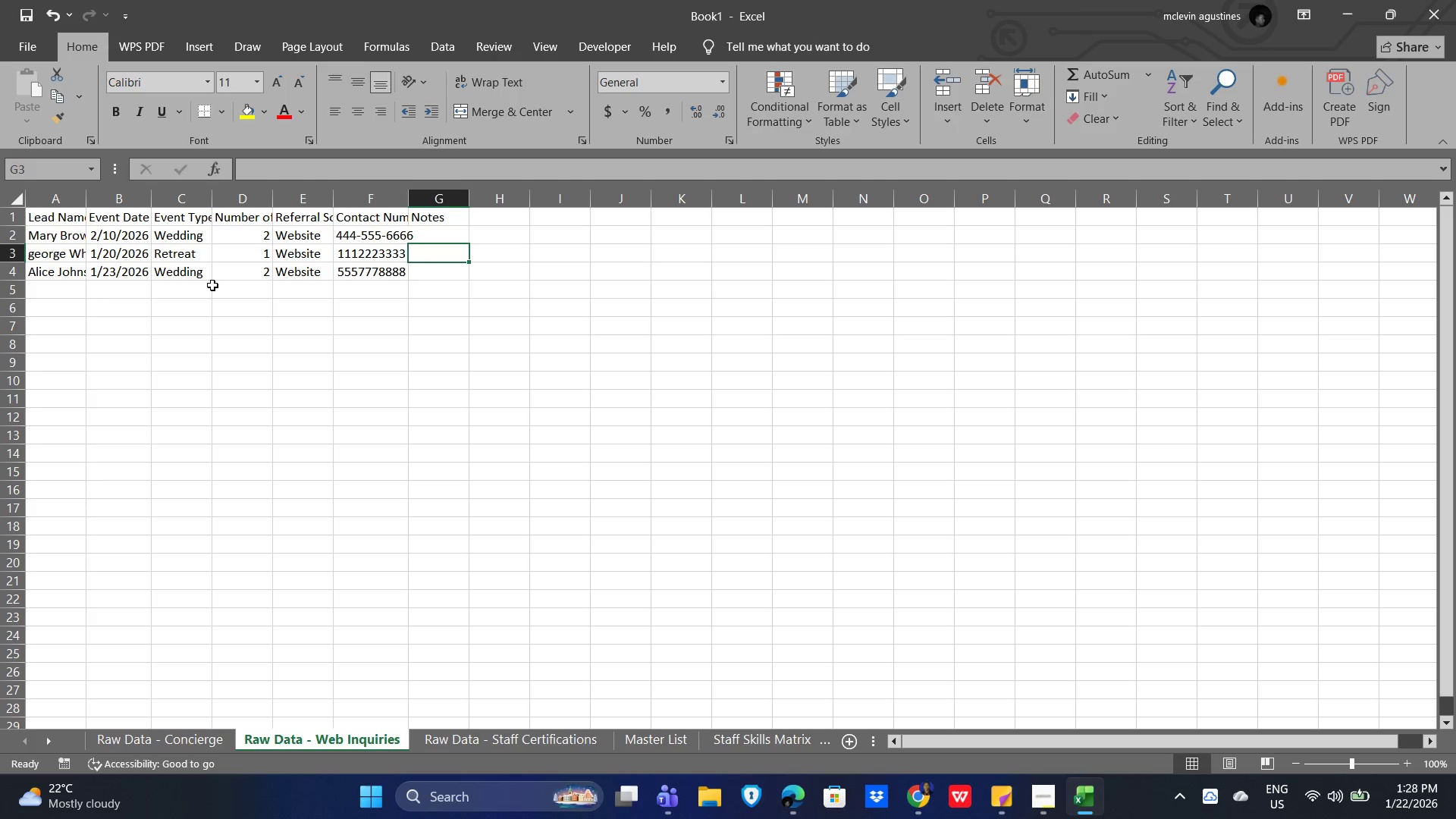 
key(ArrowUp)
 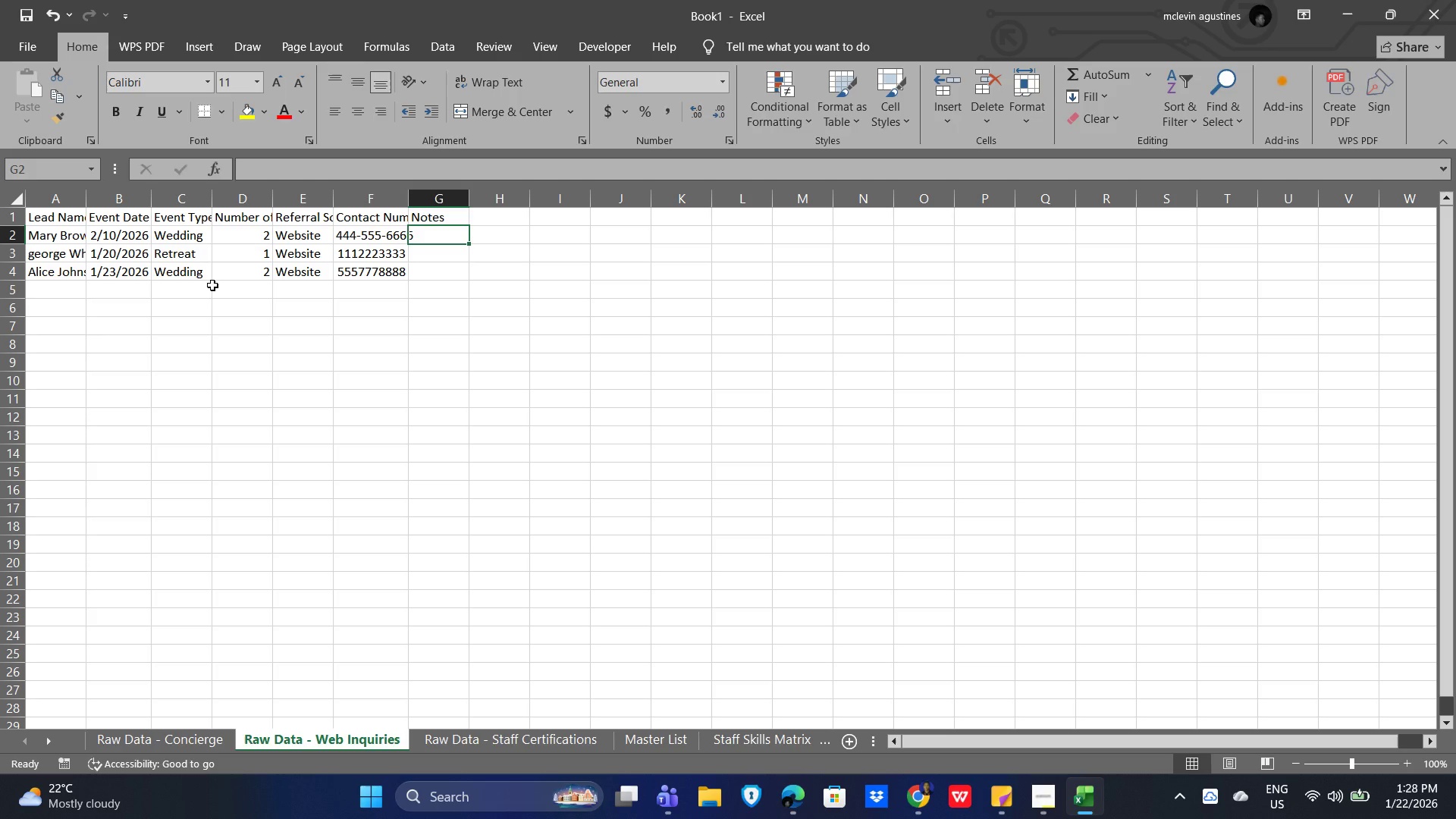 
type(Needs infant care)
 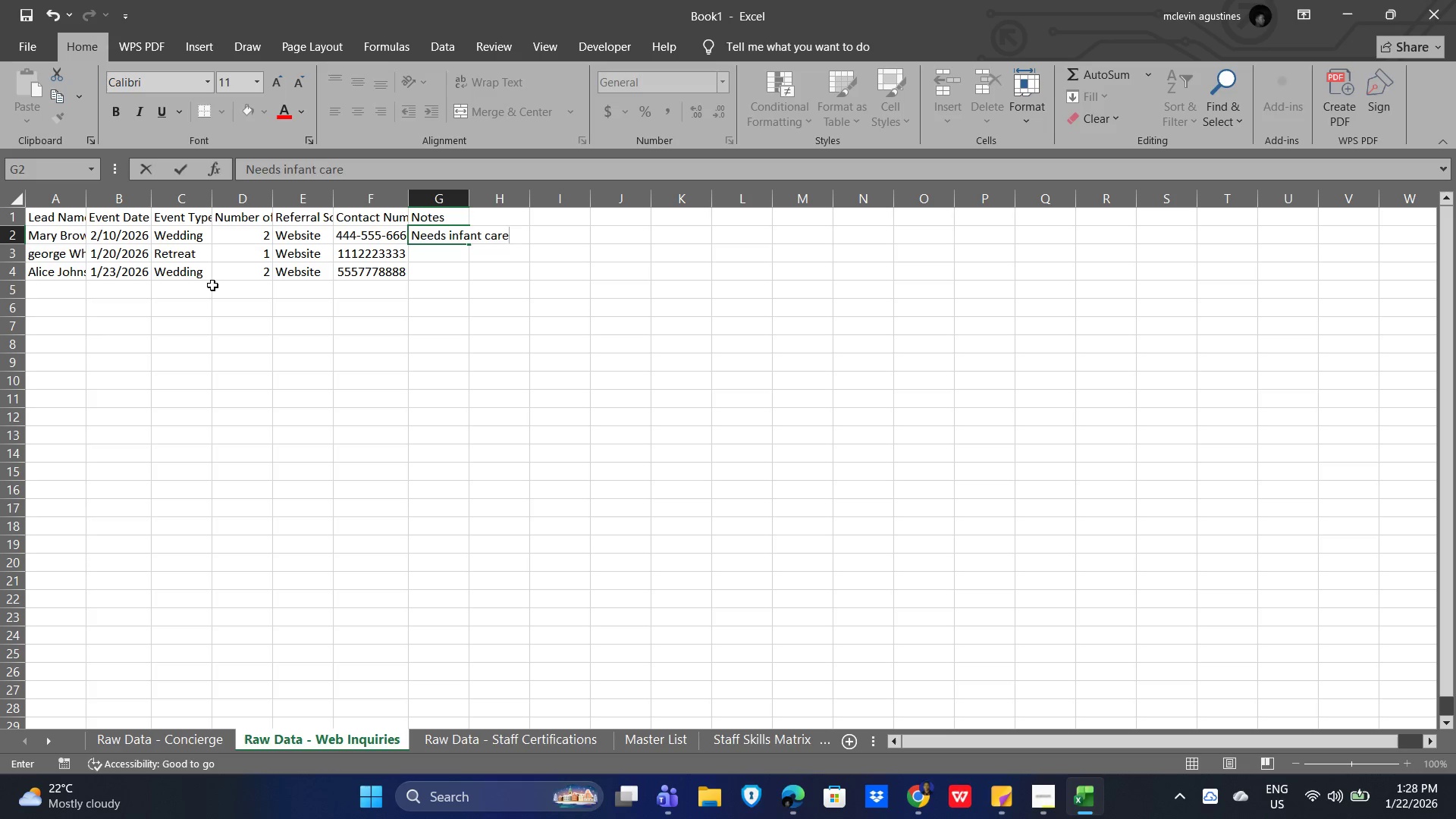 
key(Enter)
 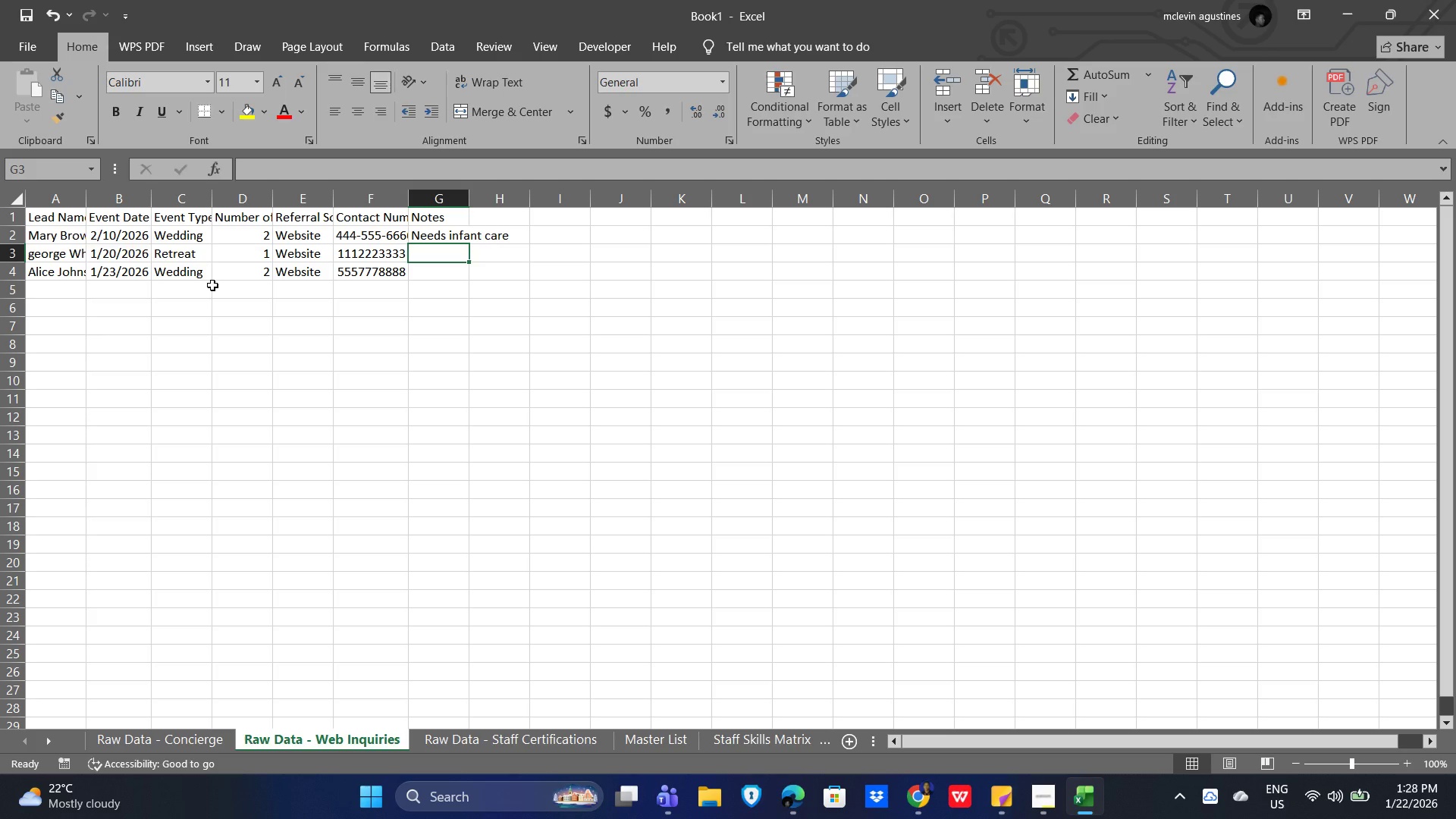 
type(Corporate event)
 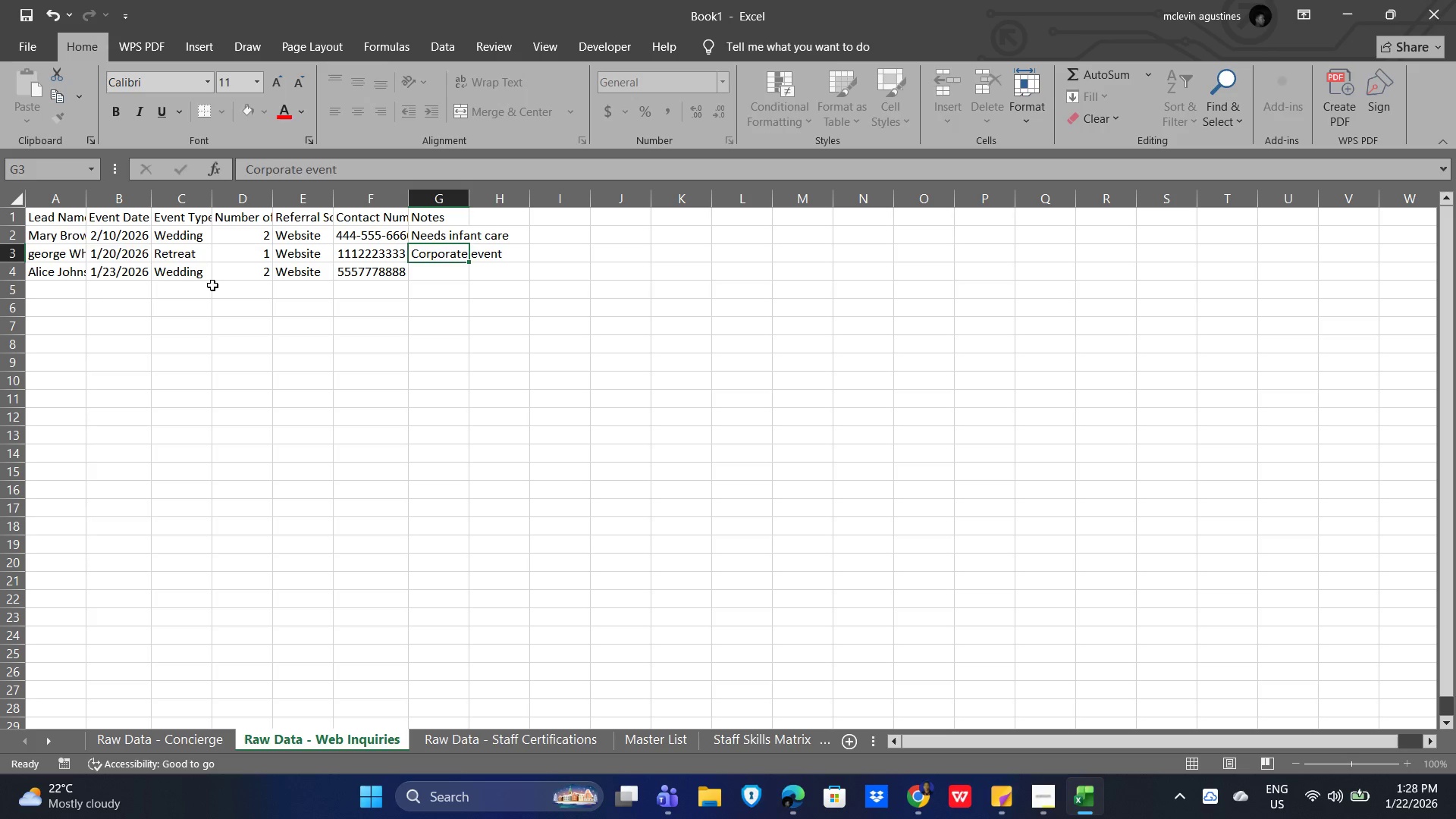 
key(Enter)
 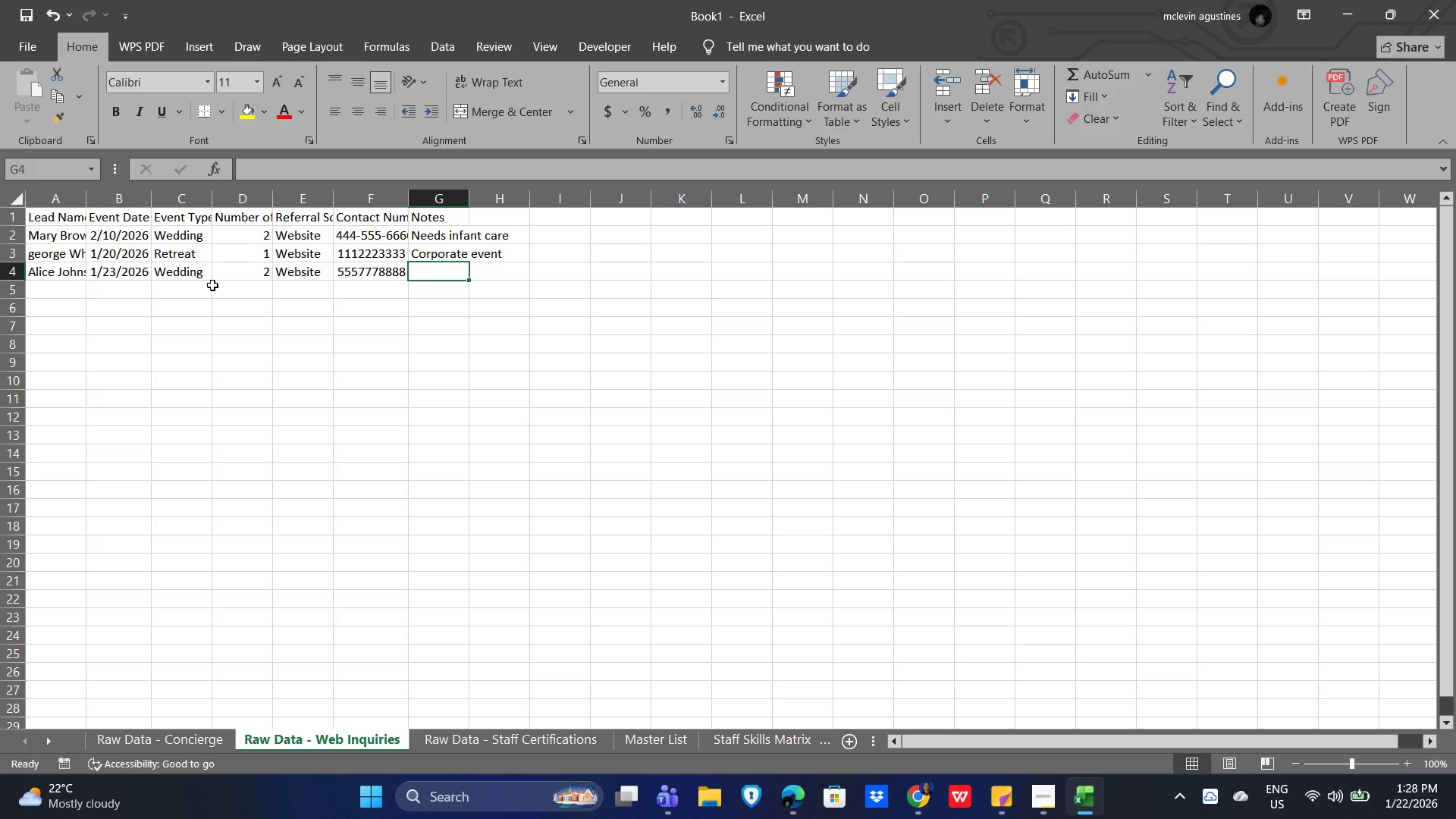 
type(Duplicate lead)
 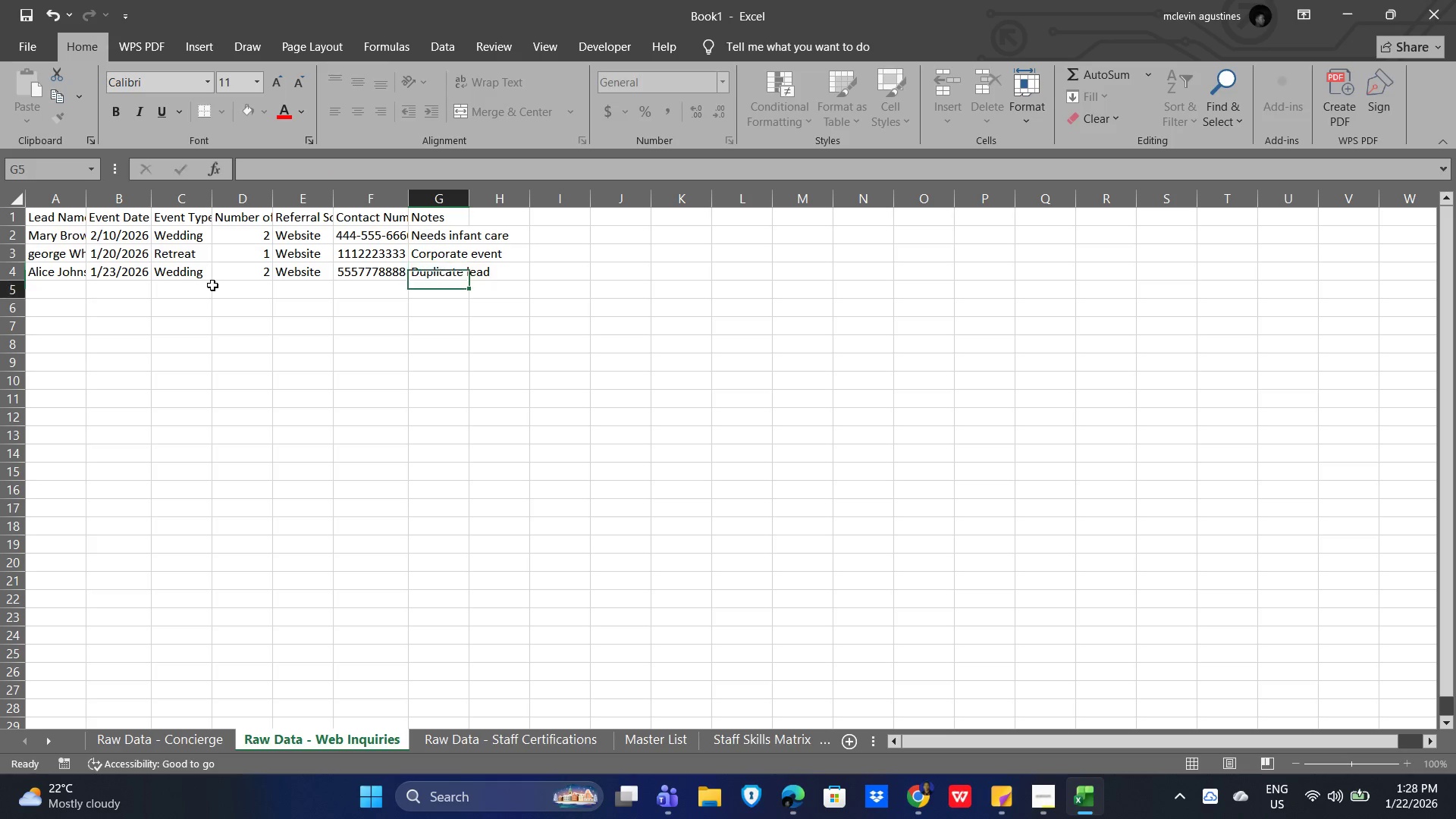 
key(Enter)
 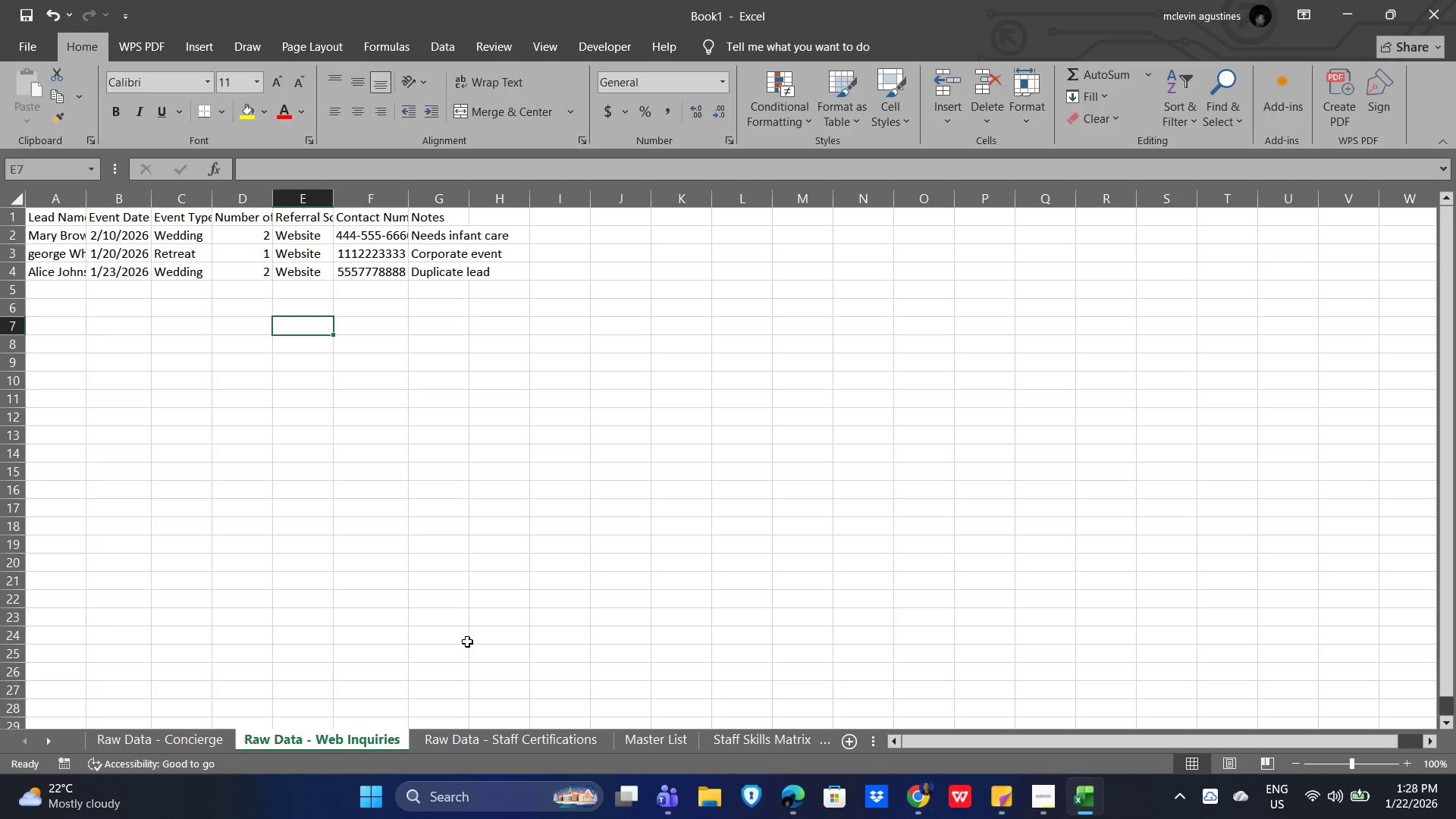 
wait(21.42)
 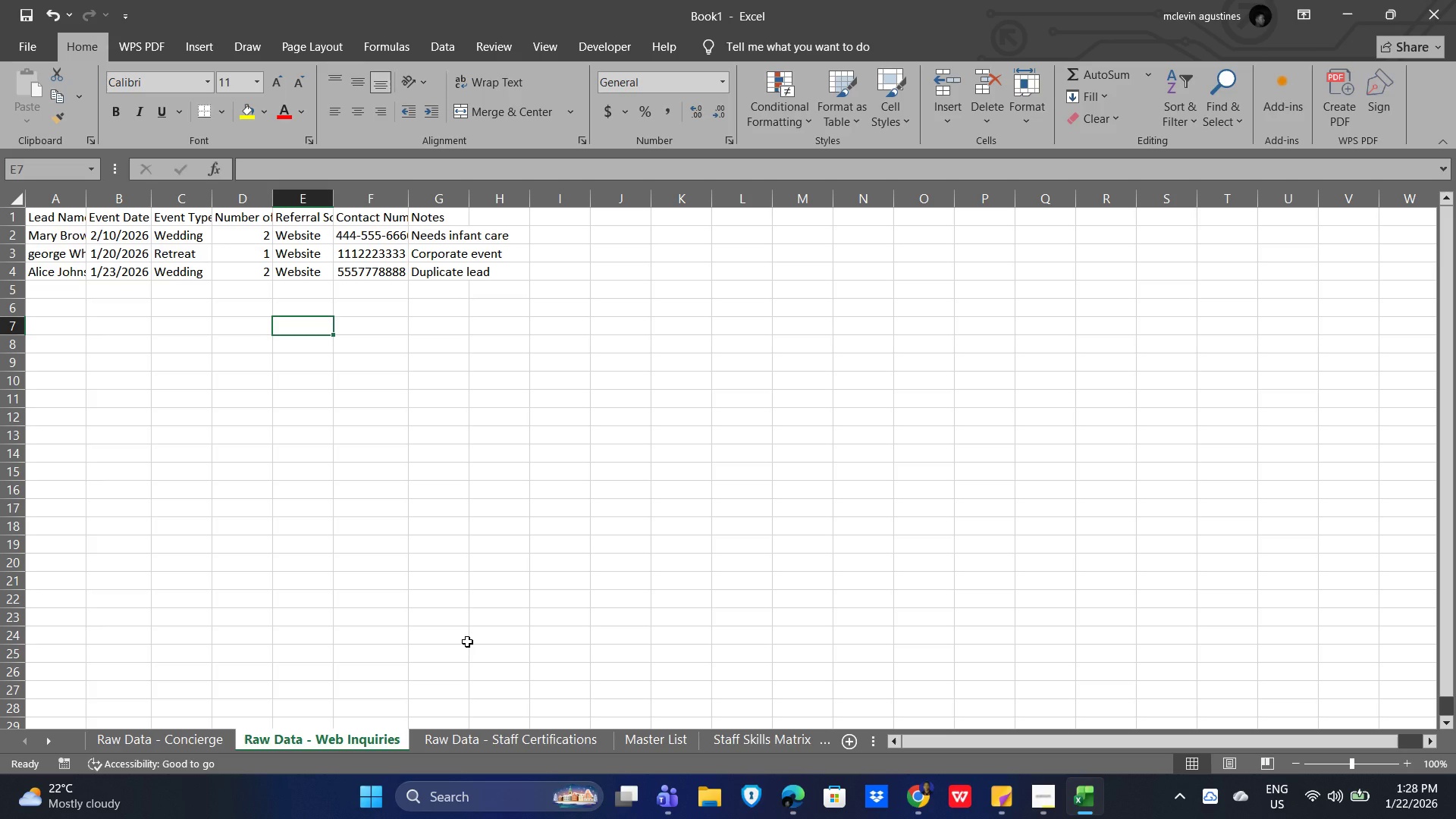 
left_click([184, 744])
 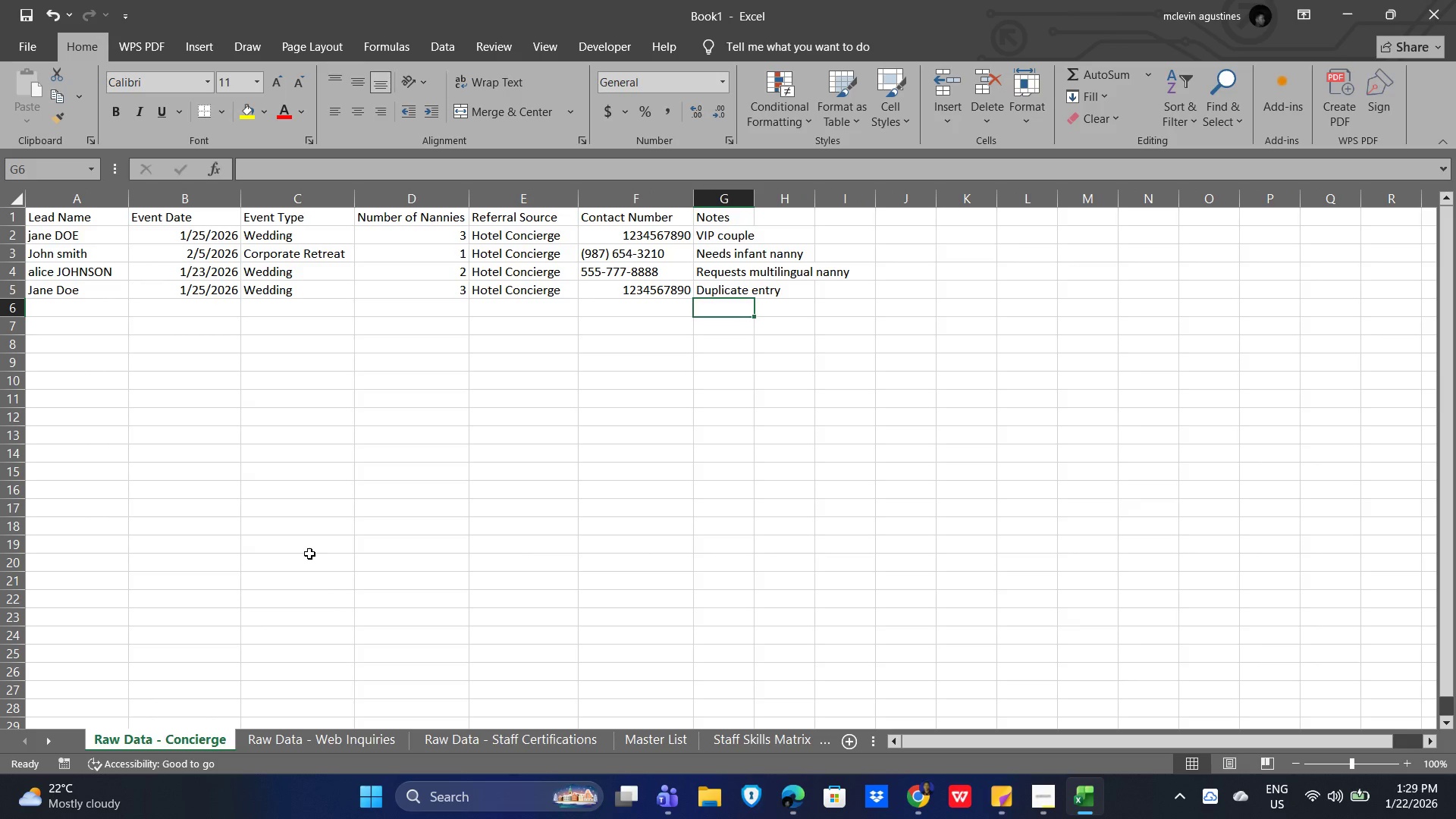 
left_click([314, 742])
 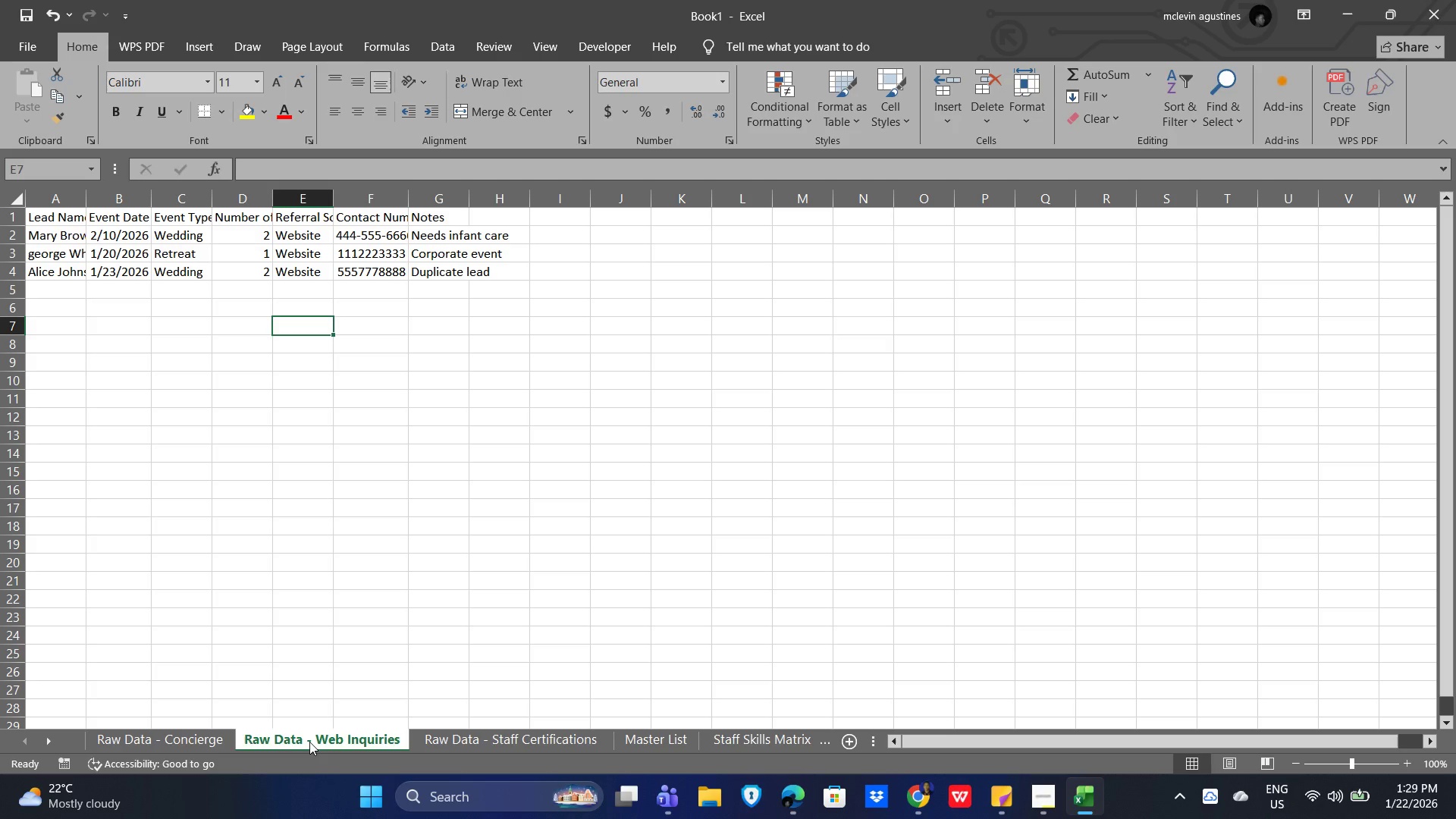 
wait(7.75)
 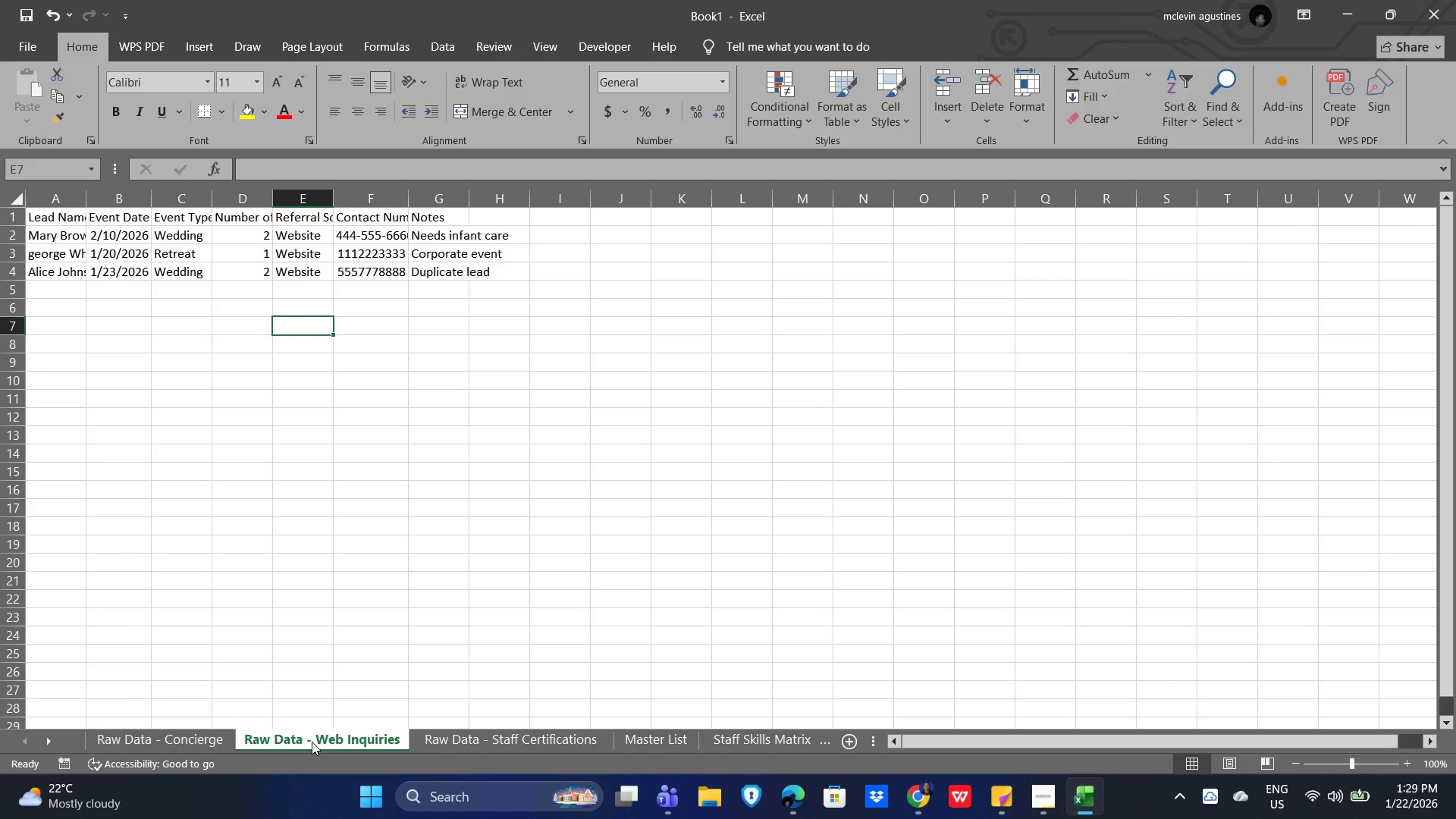 
left_click([490, 739])
 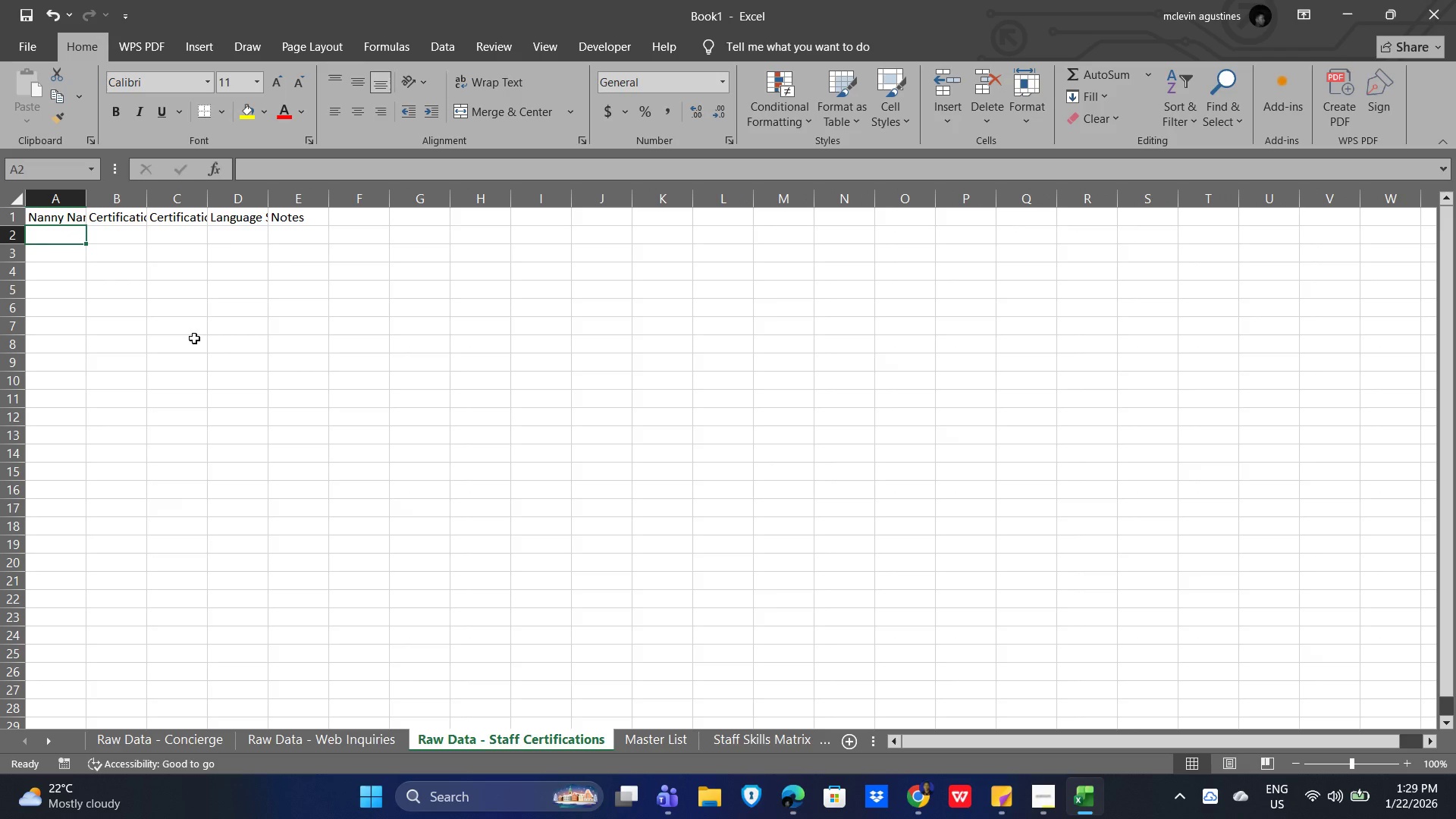 
type(Sarah Lee)
 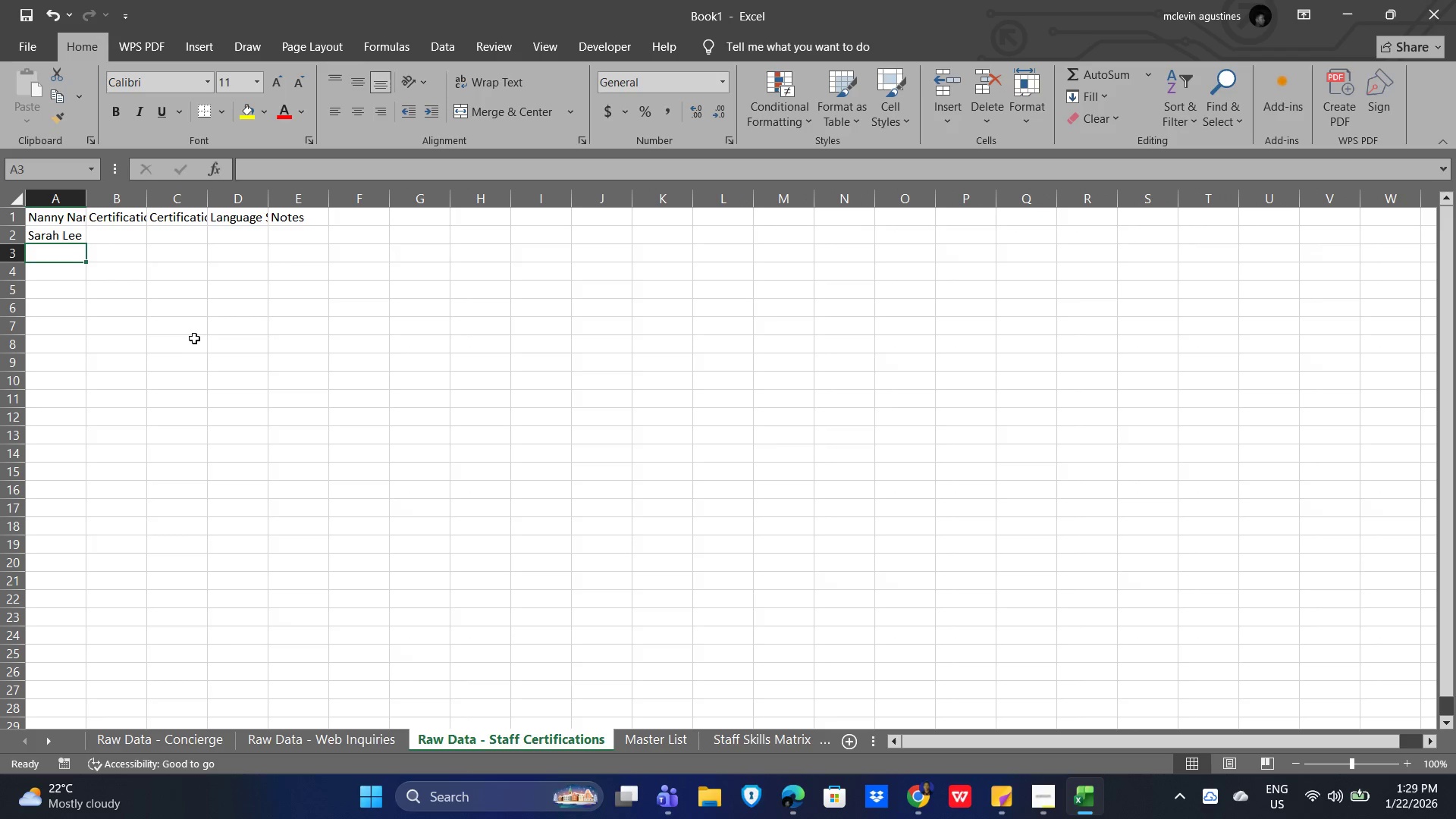 
 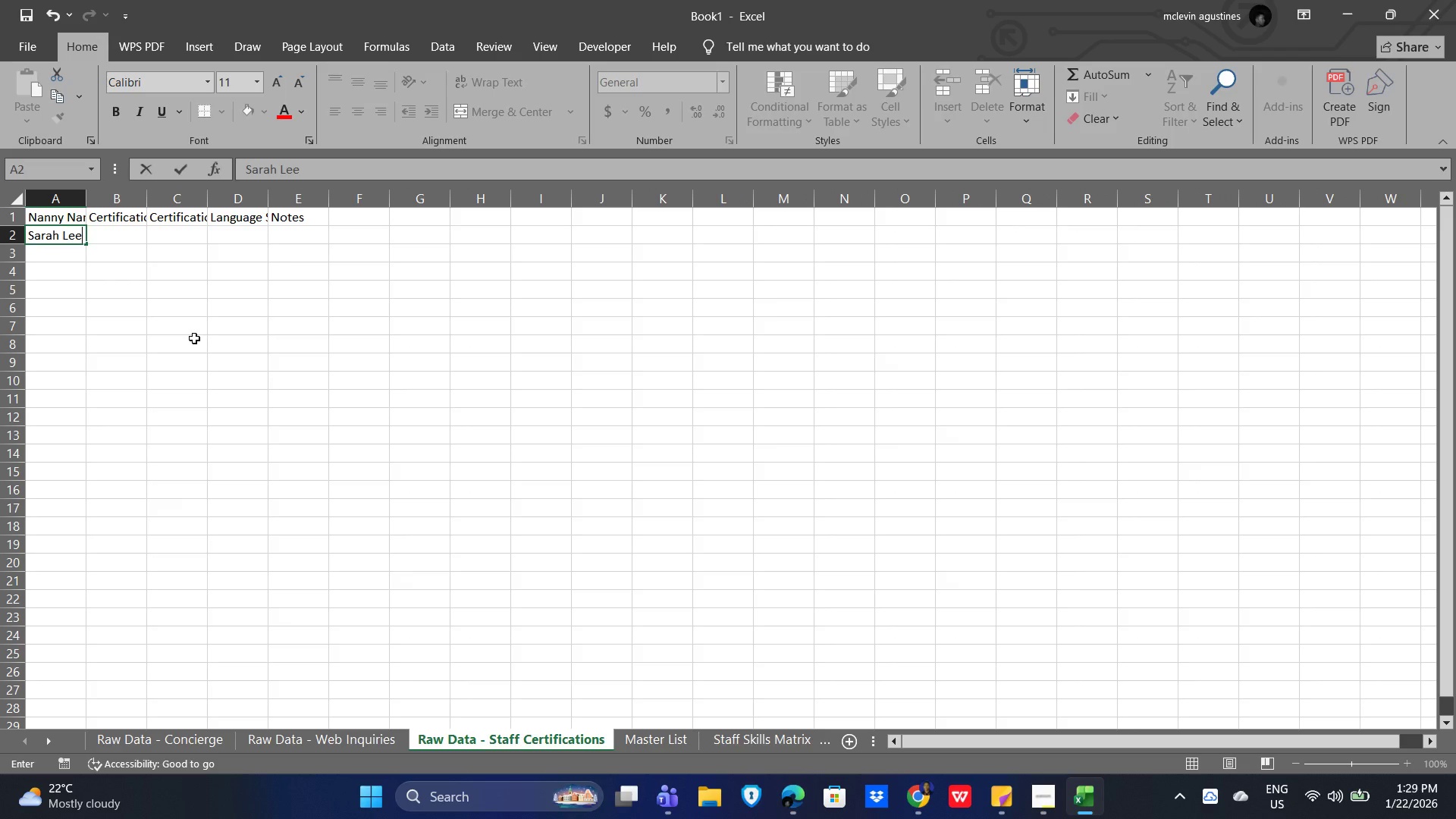 
key(Enter)
 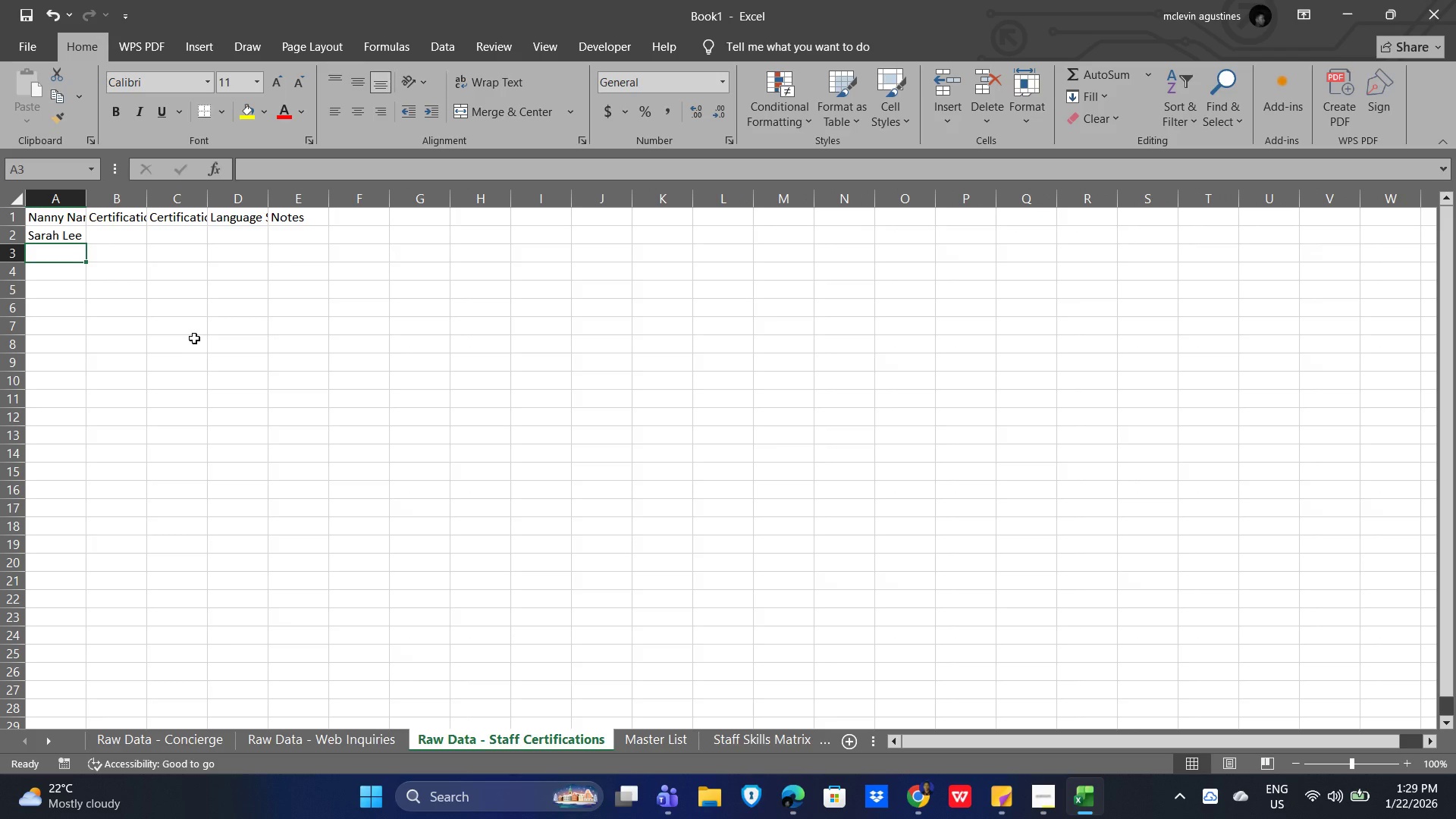 
type(Emily Davis)
 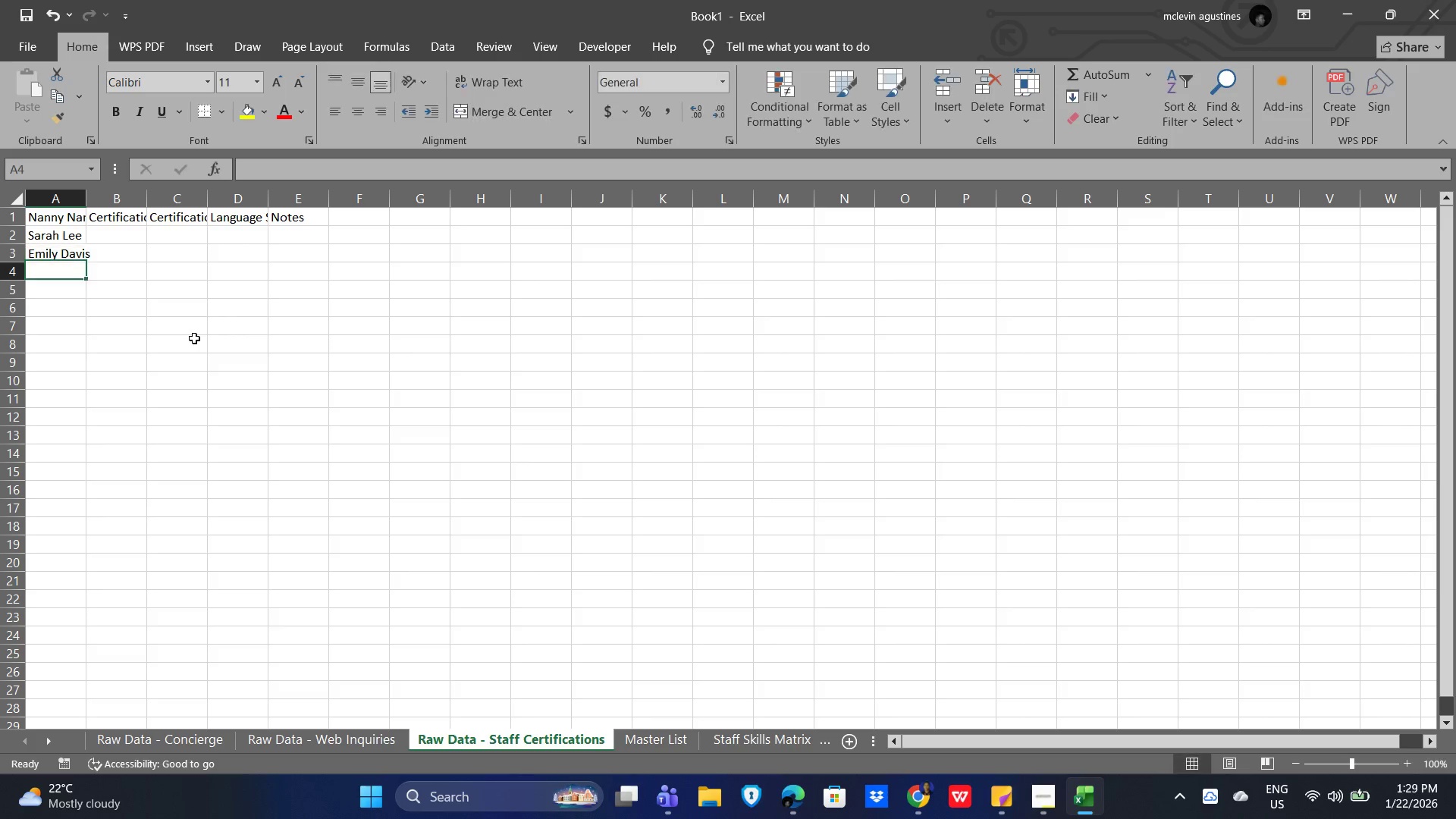 
 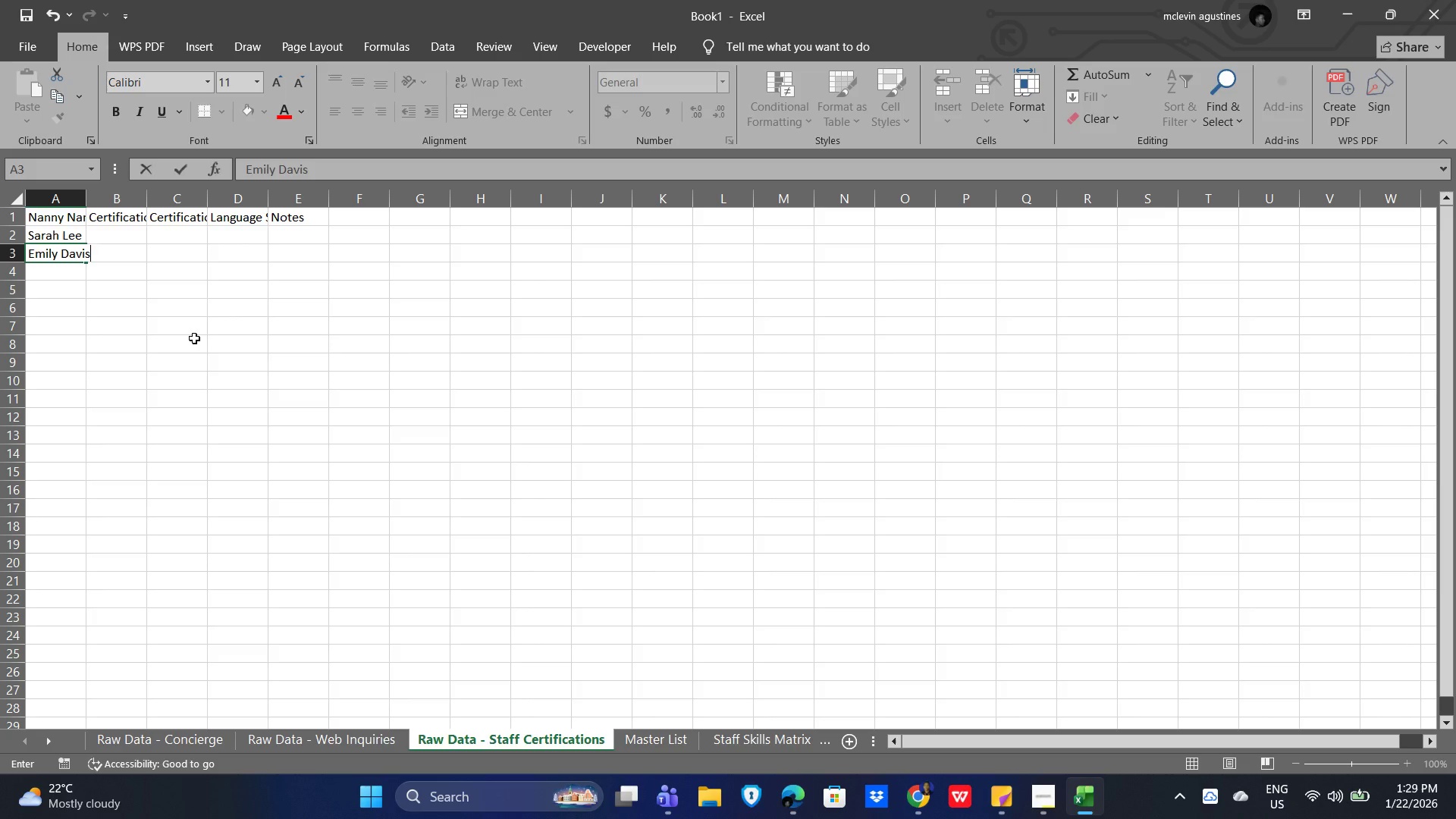 
key(Enter)
 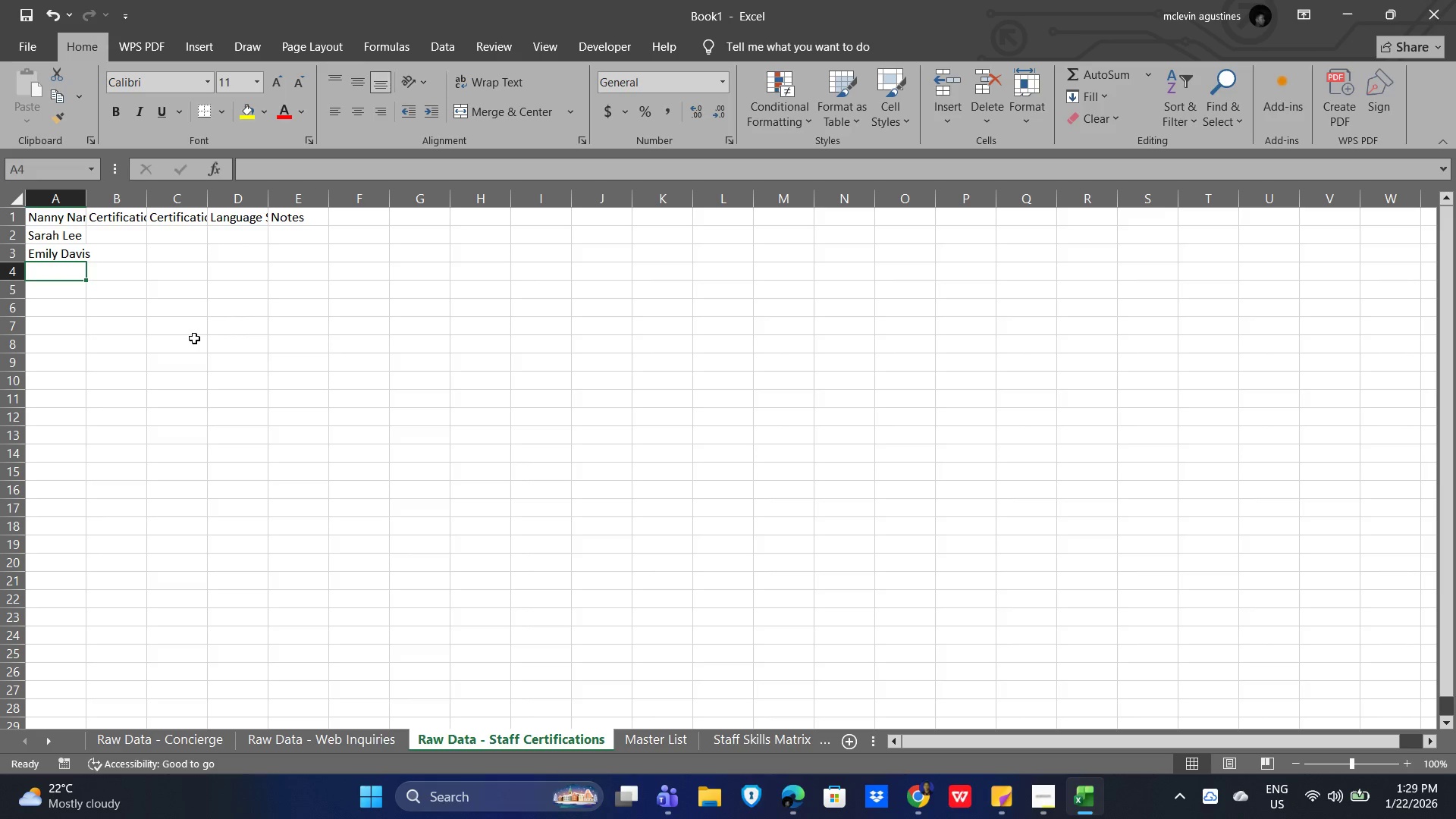 
type(Olivia Martinez)
 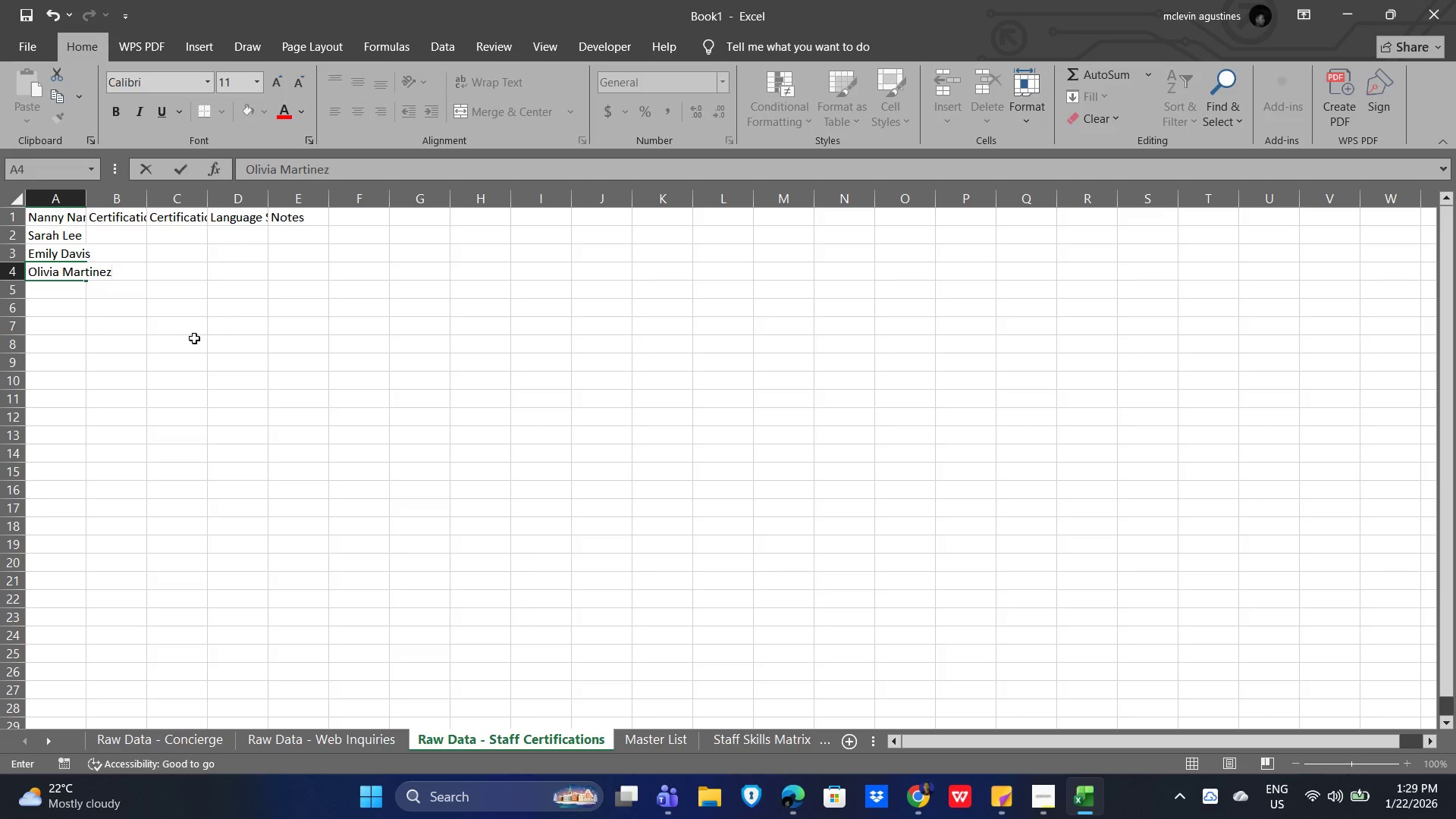 
key(Enter)
 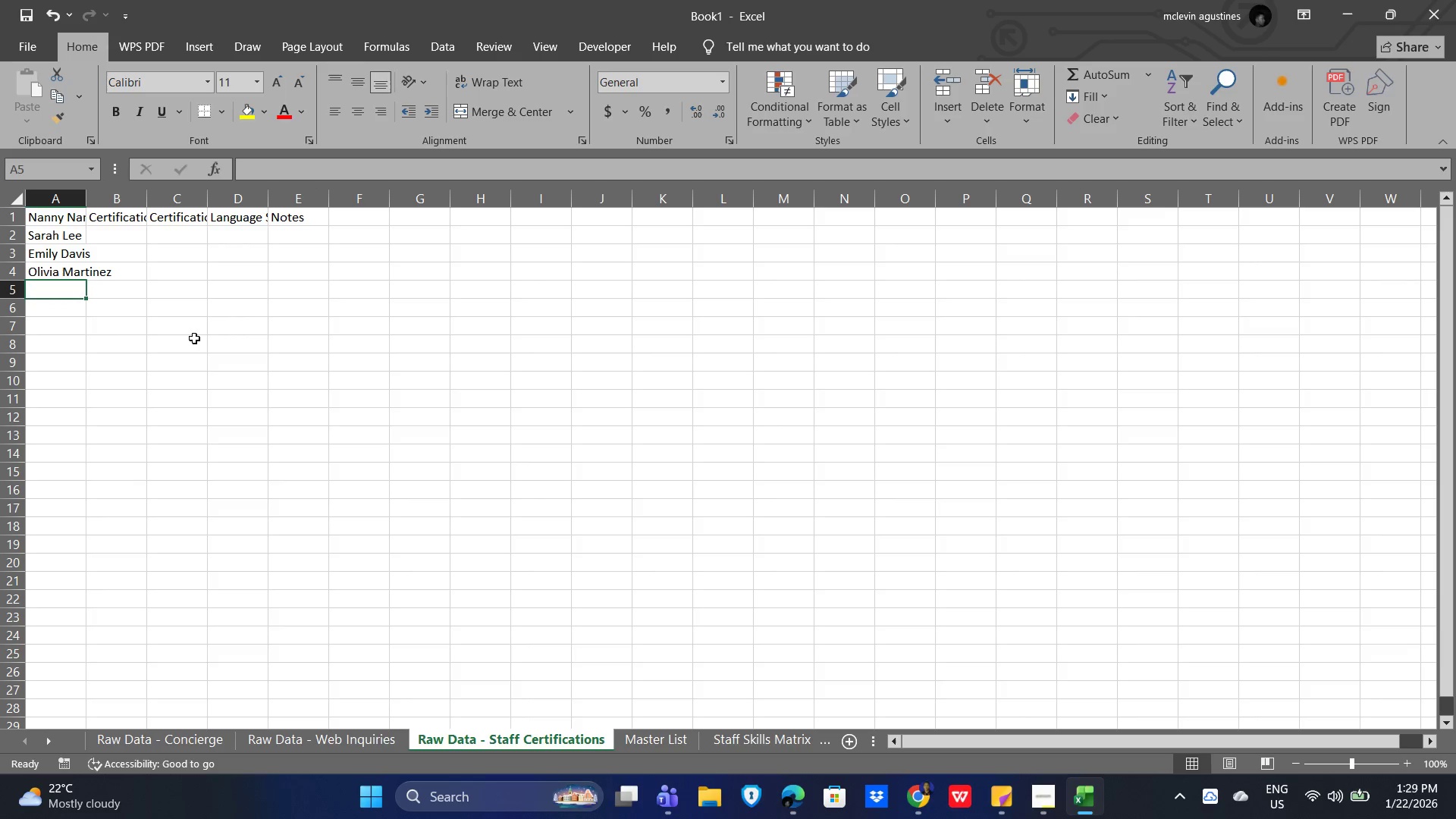 
type(Liam Johnson)
 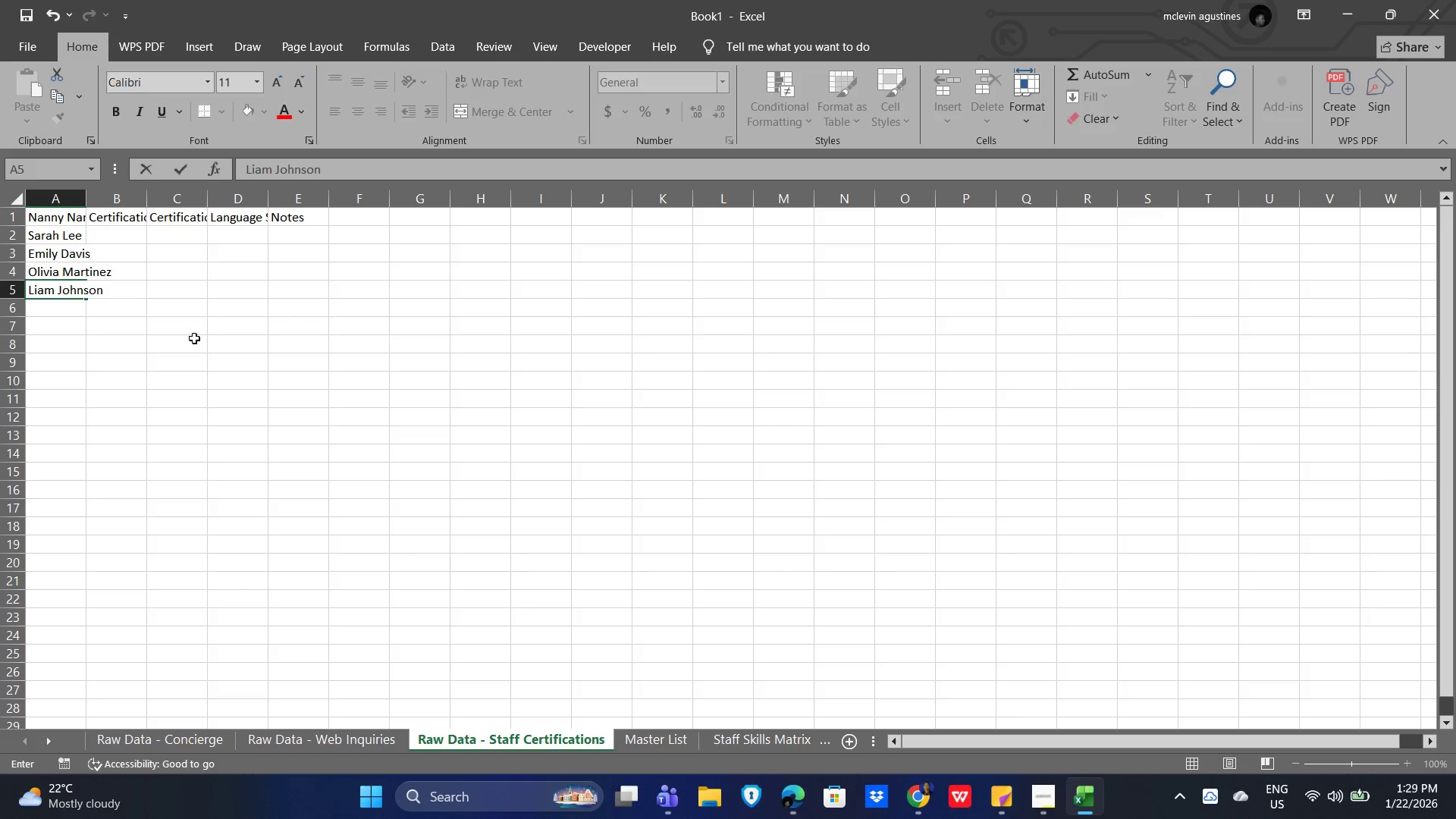 
key(ArrowRight)
 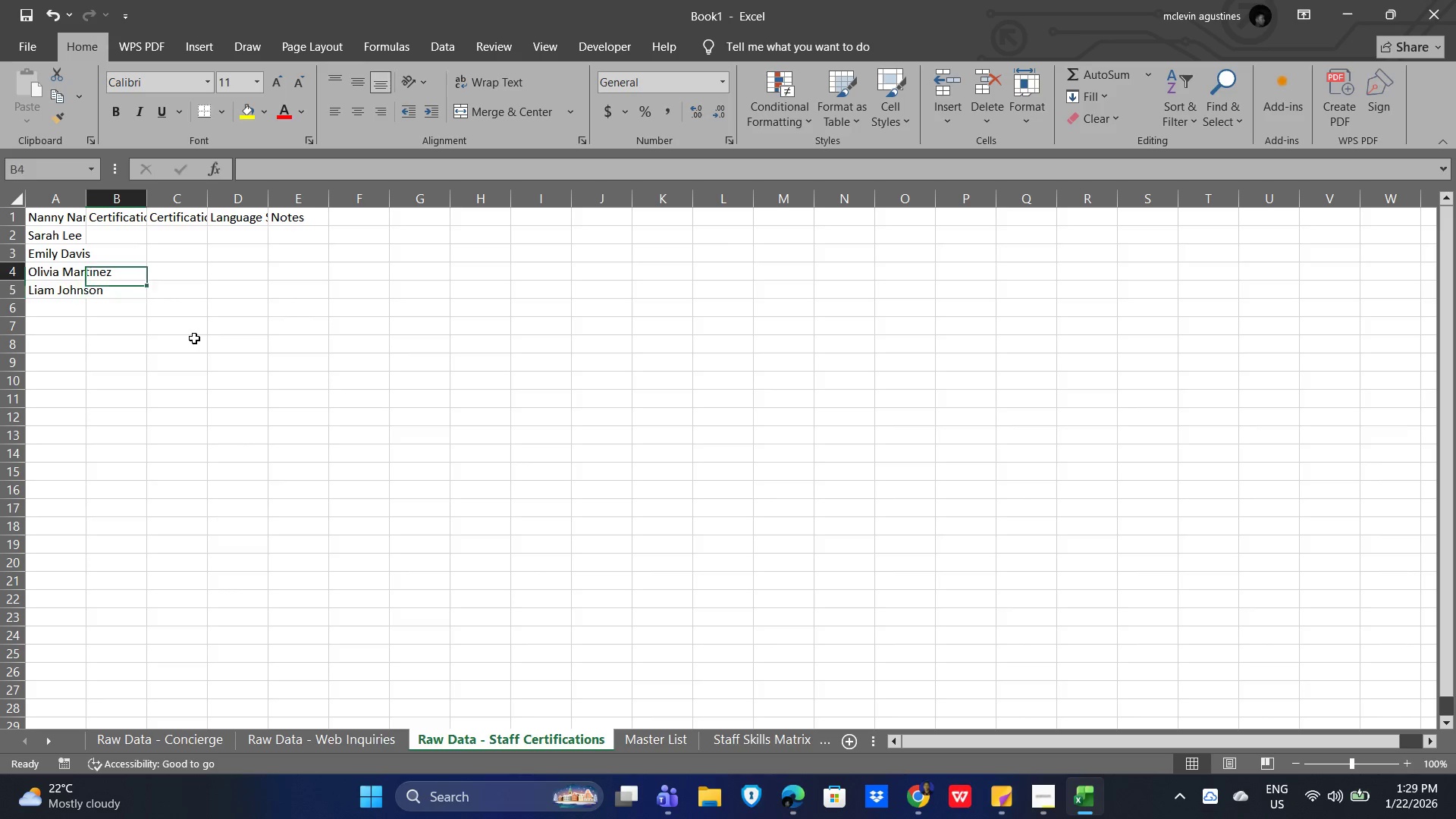 
key(ArrowUp)
 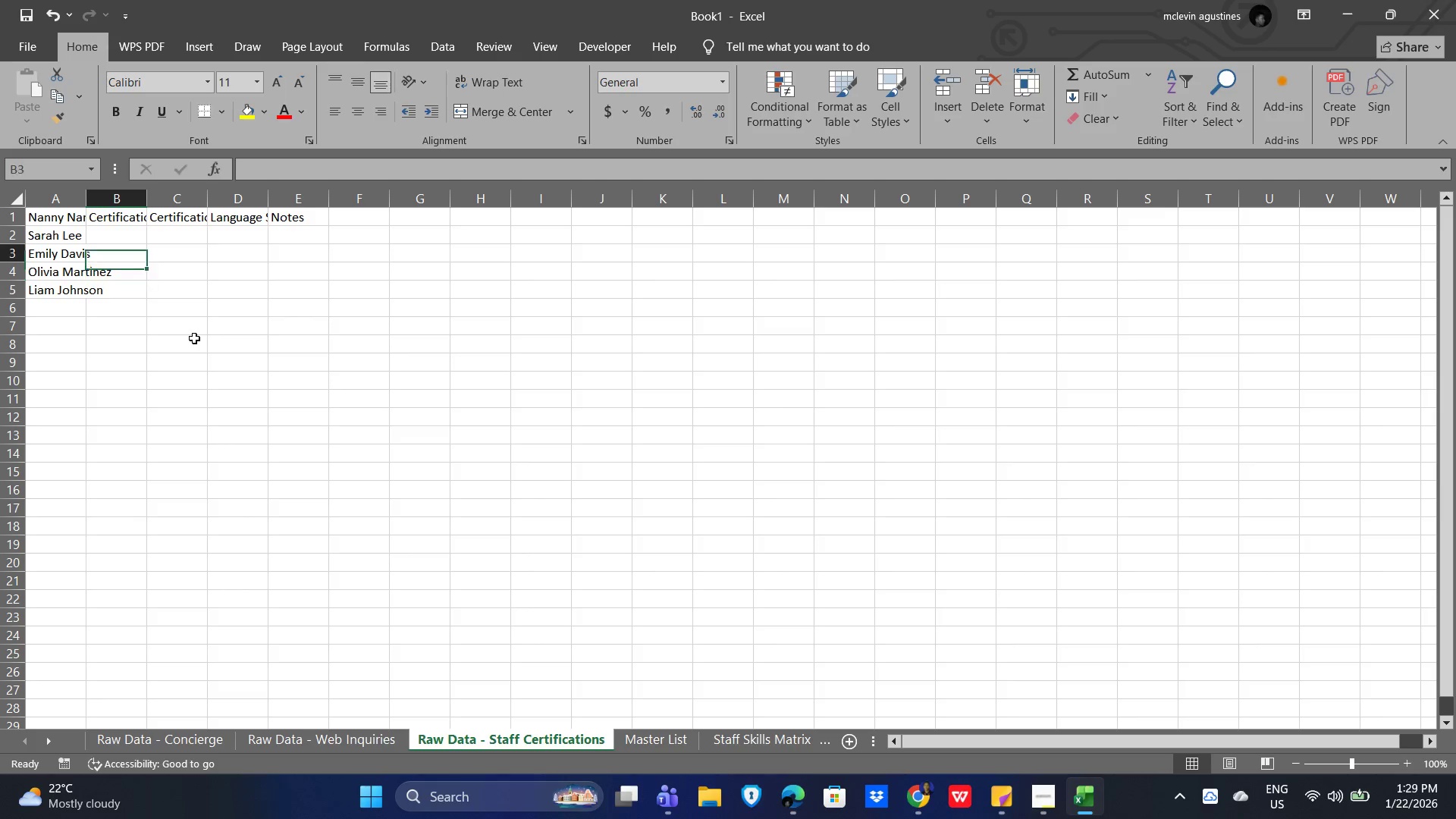 
key(ArrowUp)
 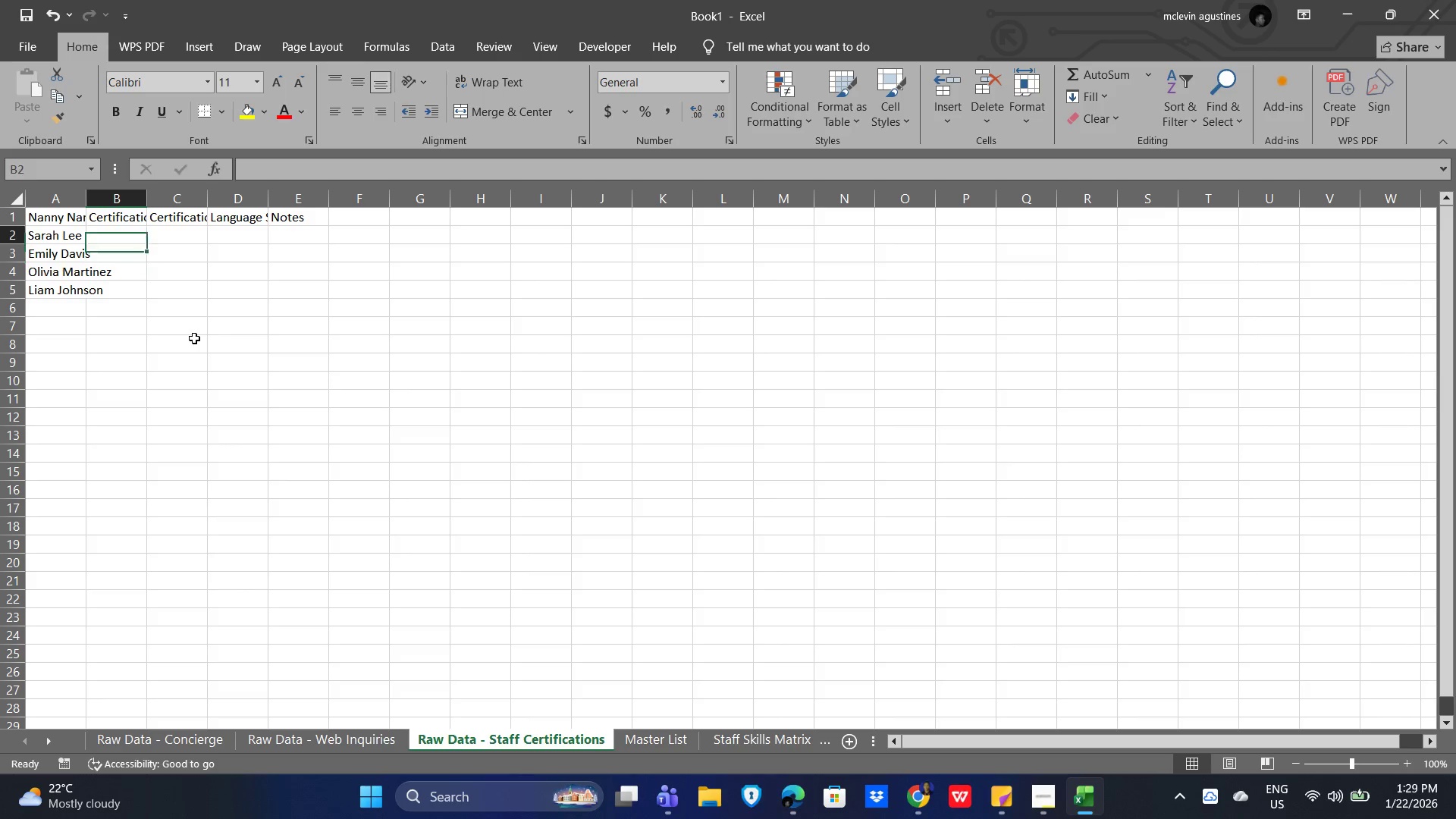 
key(ArrowUp)
 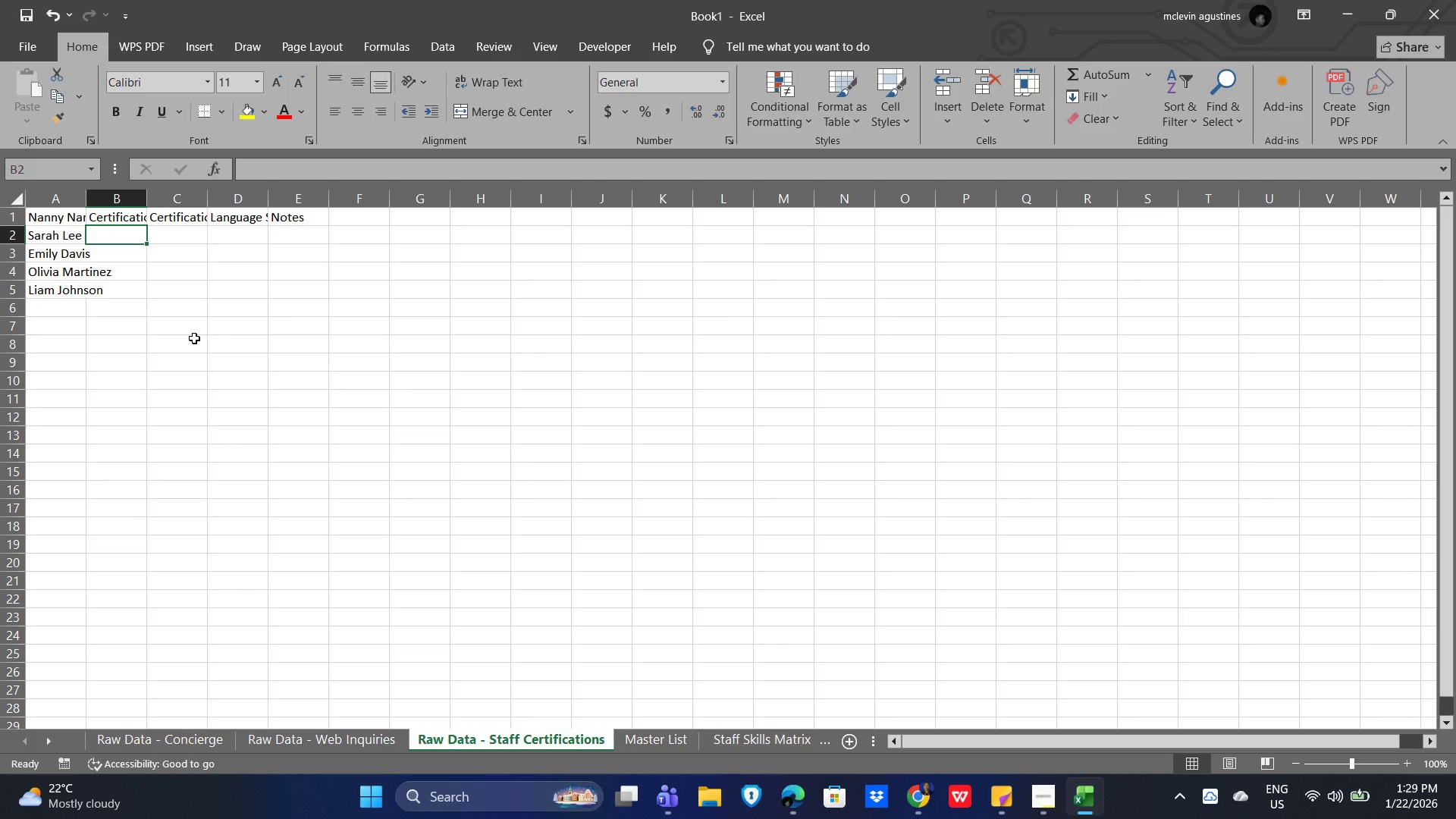 
type(Yes)
 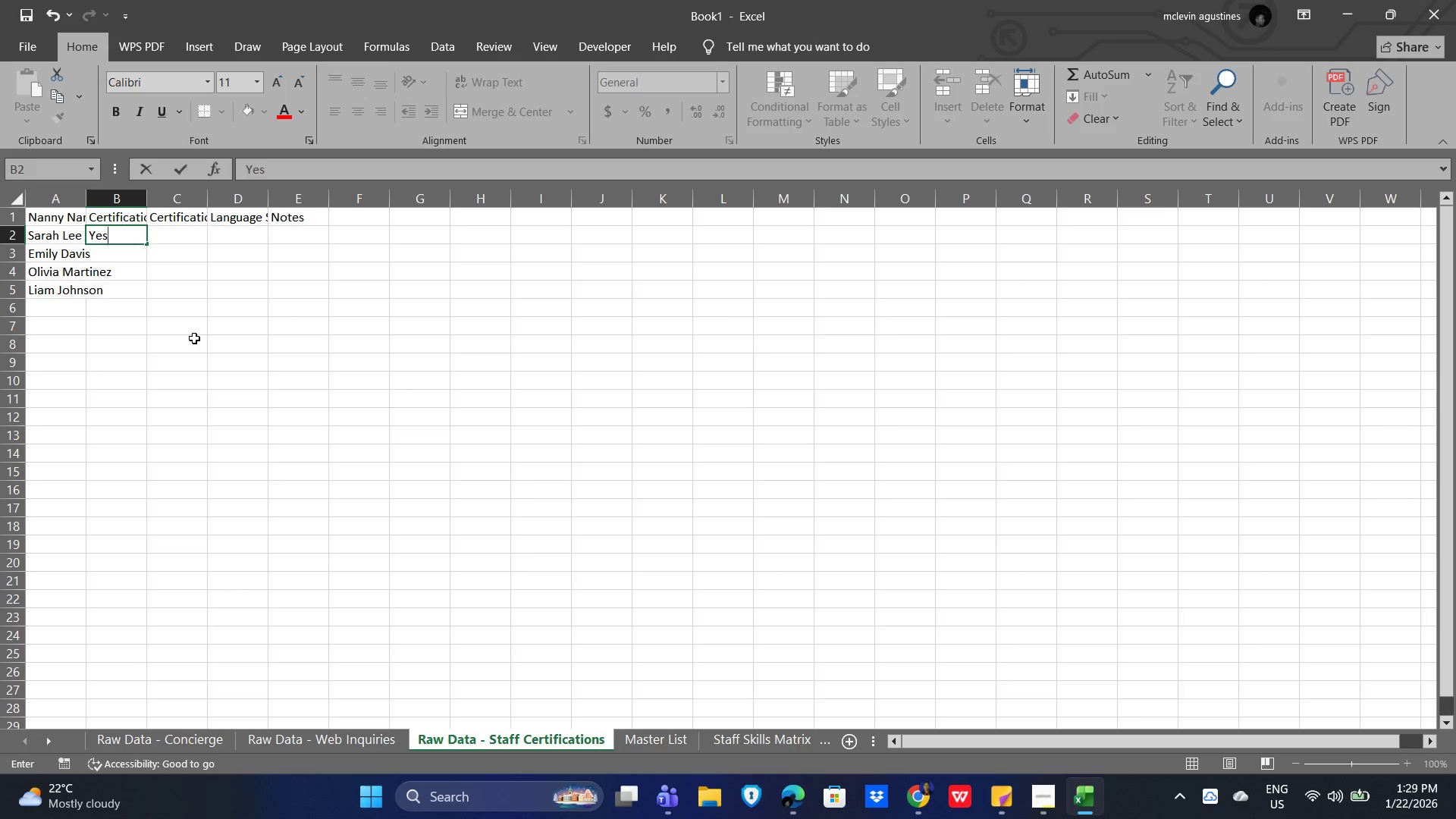 
key(Enter)
 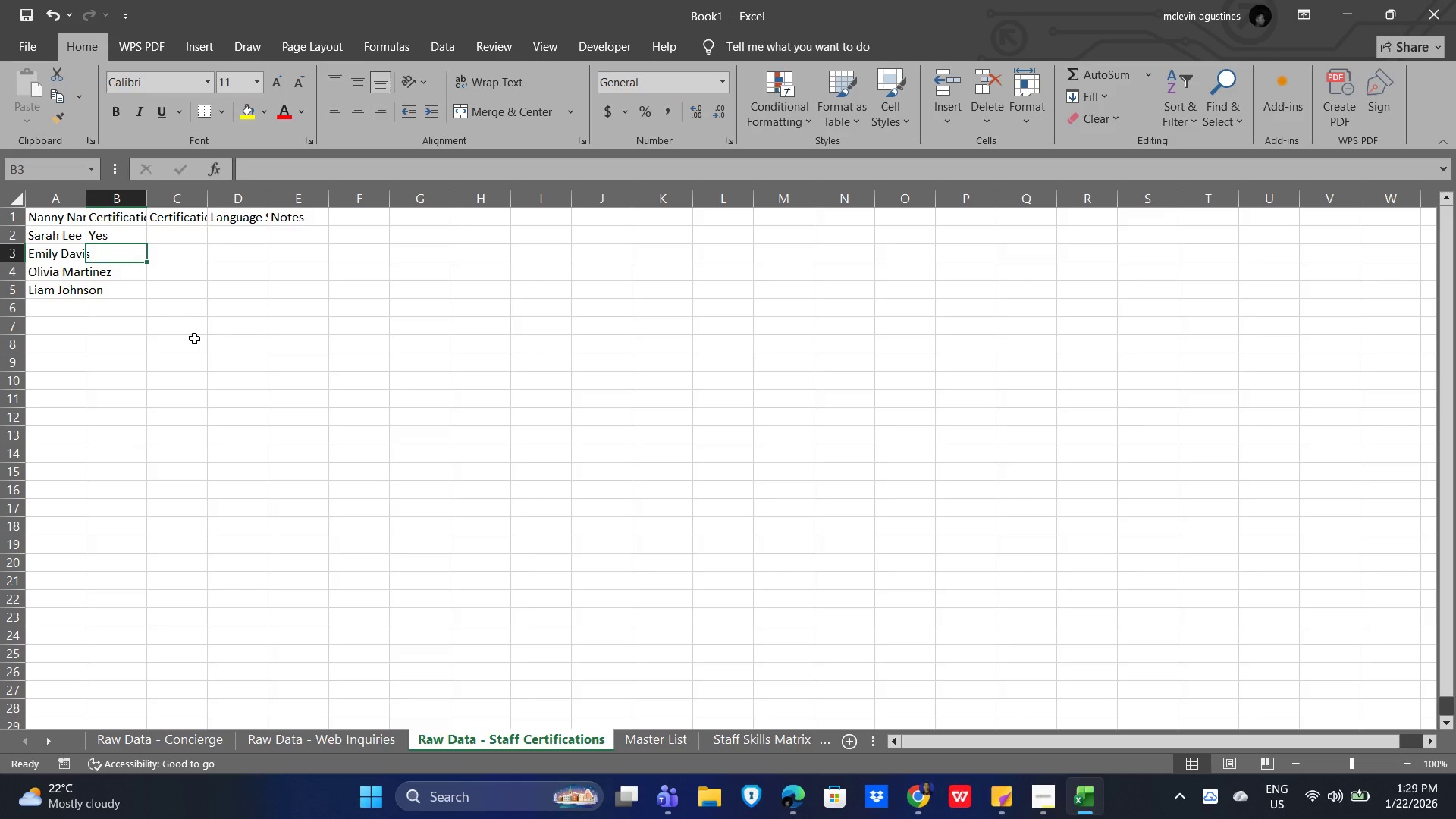 
key(Y)
 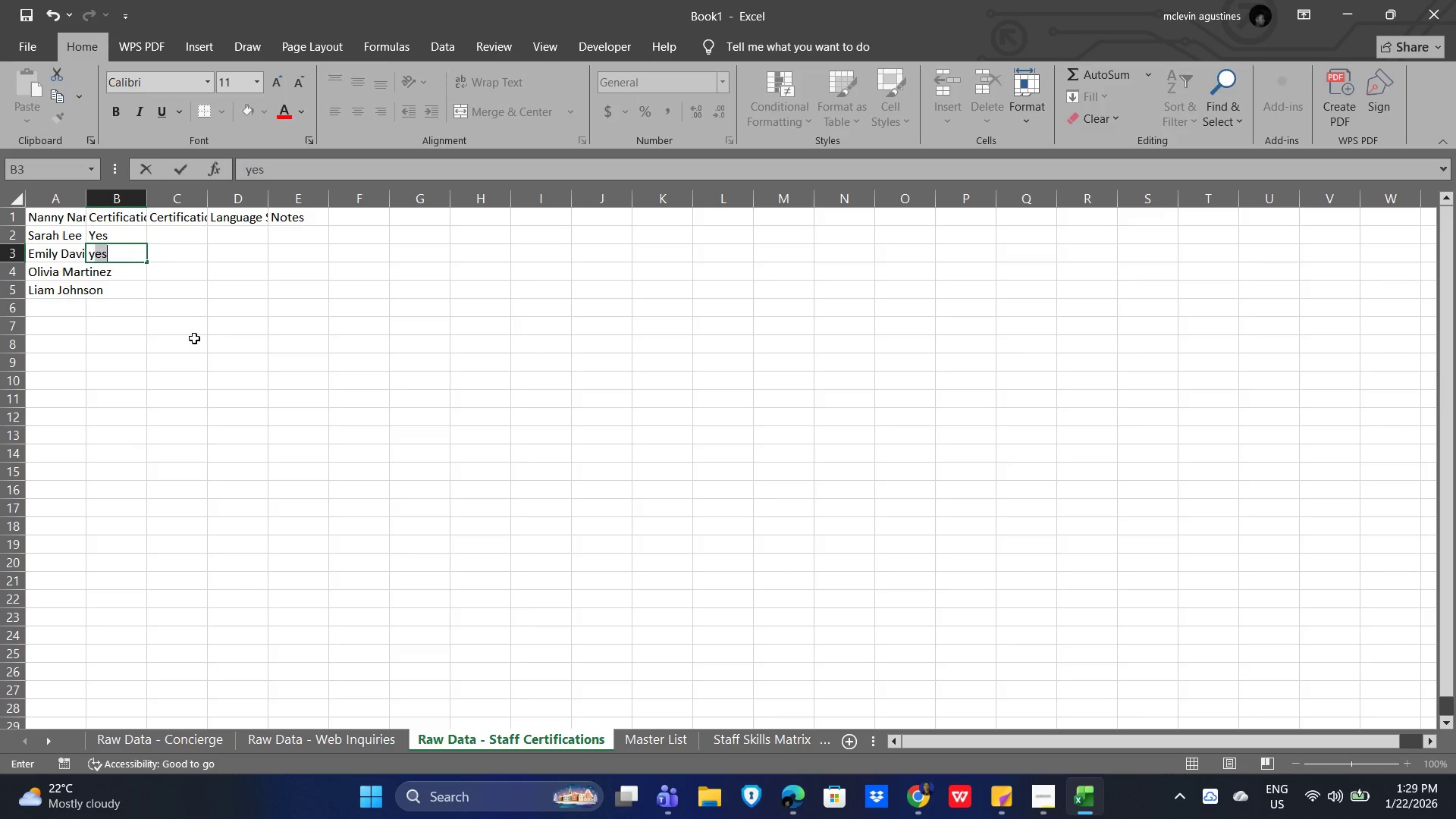 
key(Enter)
 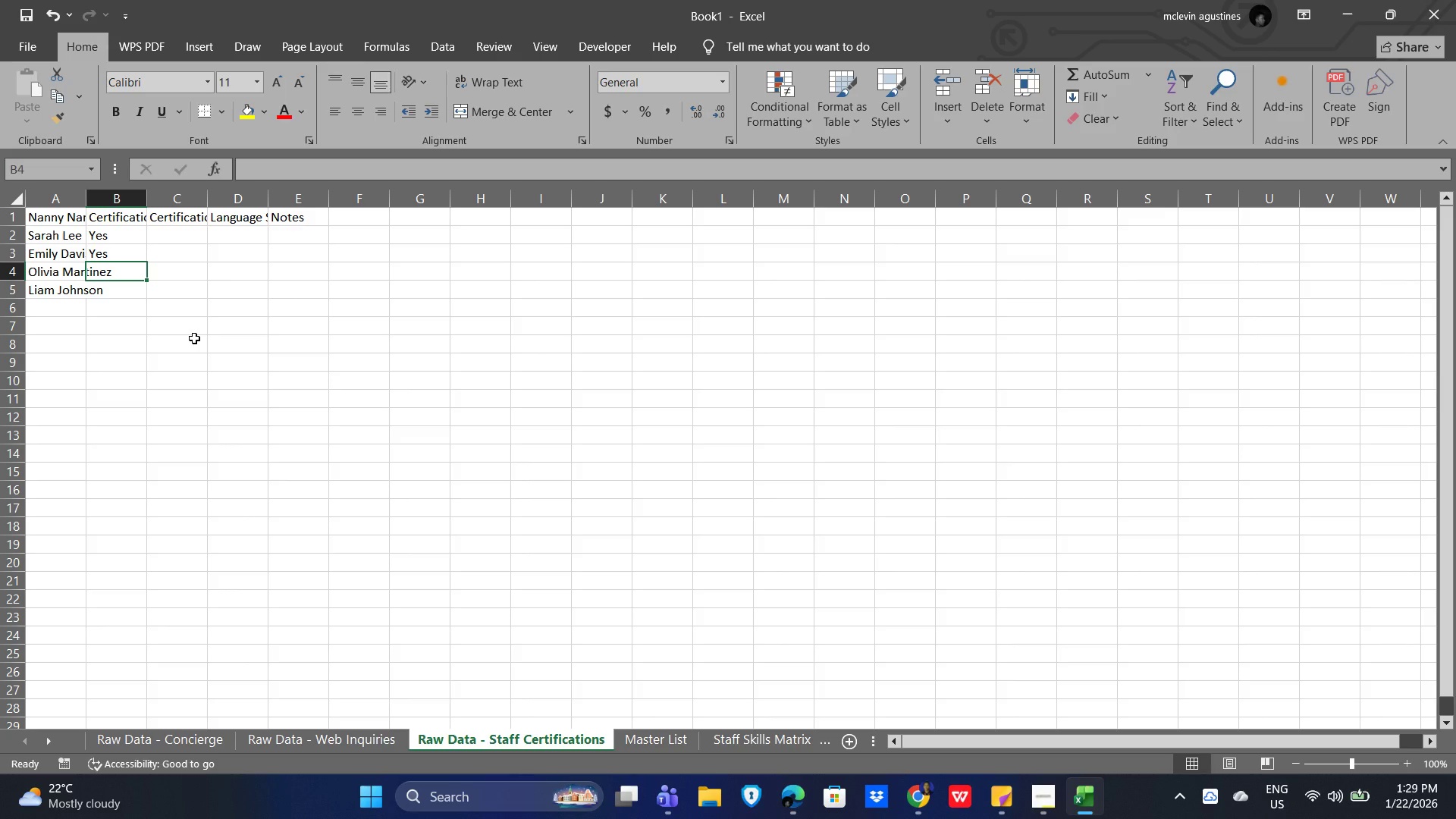 
type(No)
 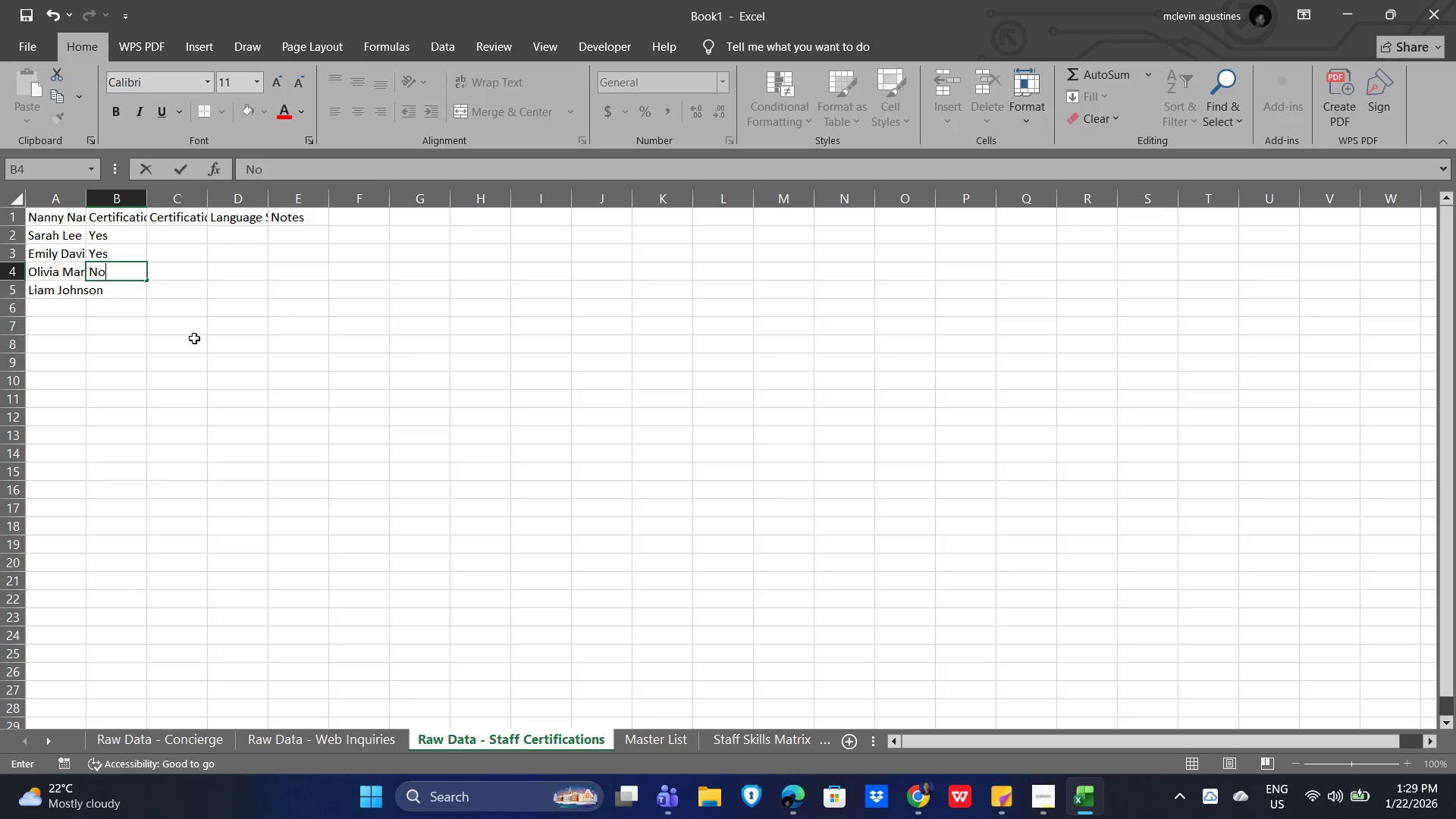 
key(Enter)
 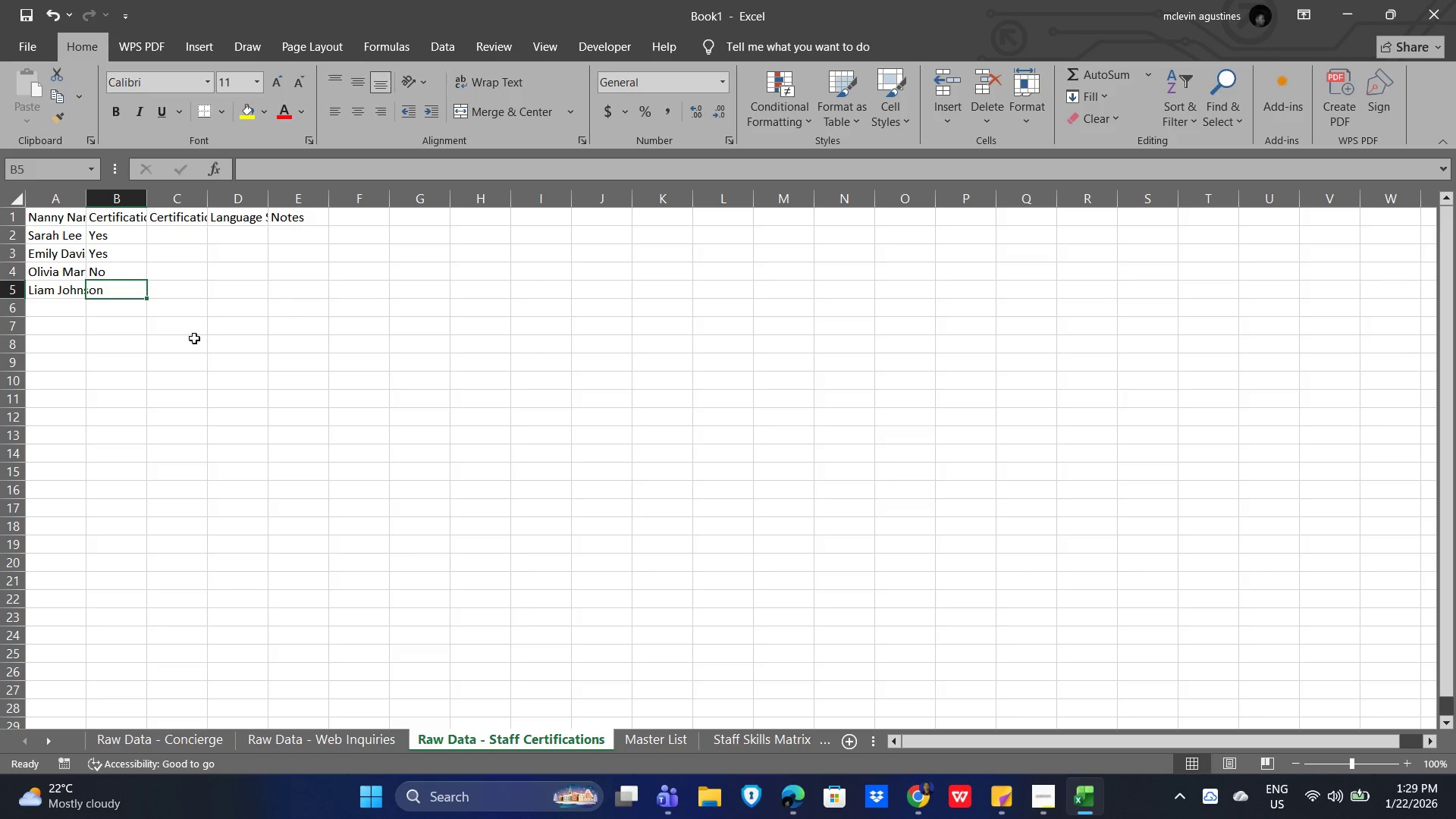 
key(Shift+Y)
 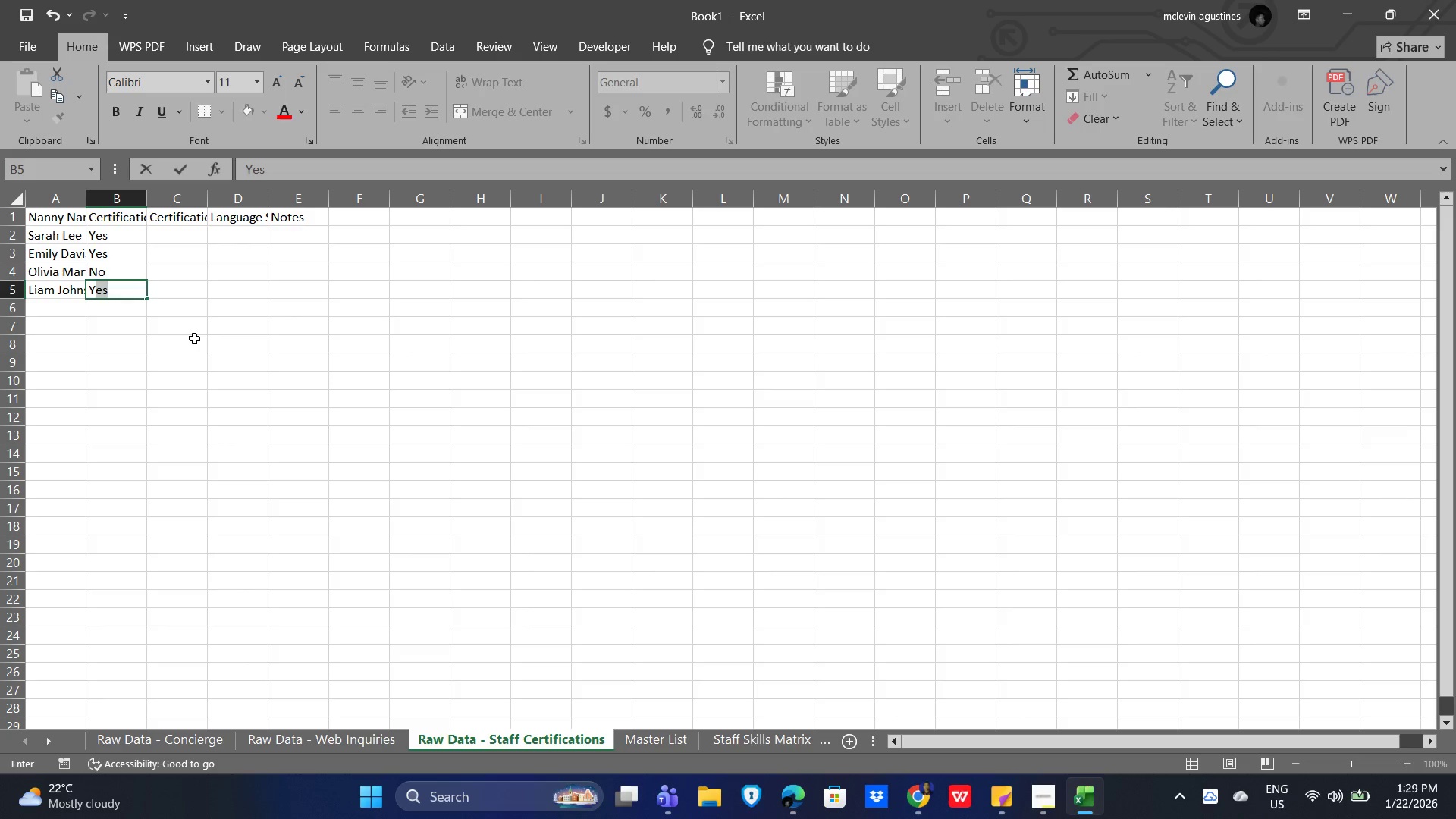 
key(Enter)
 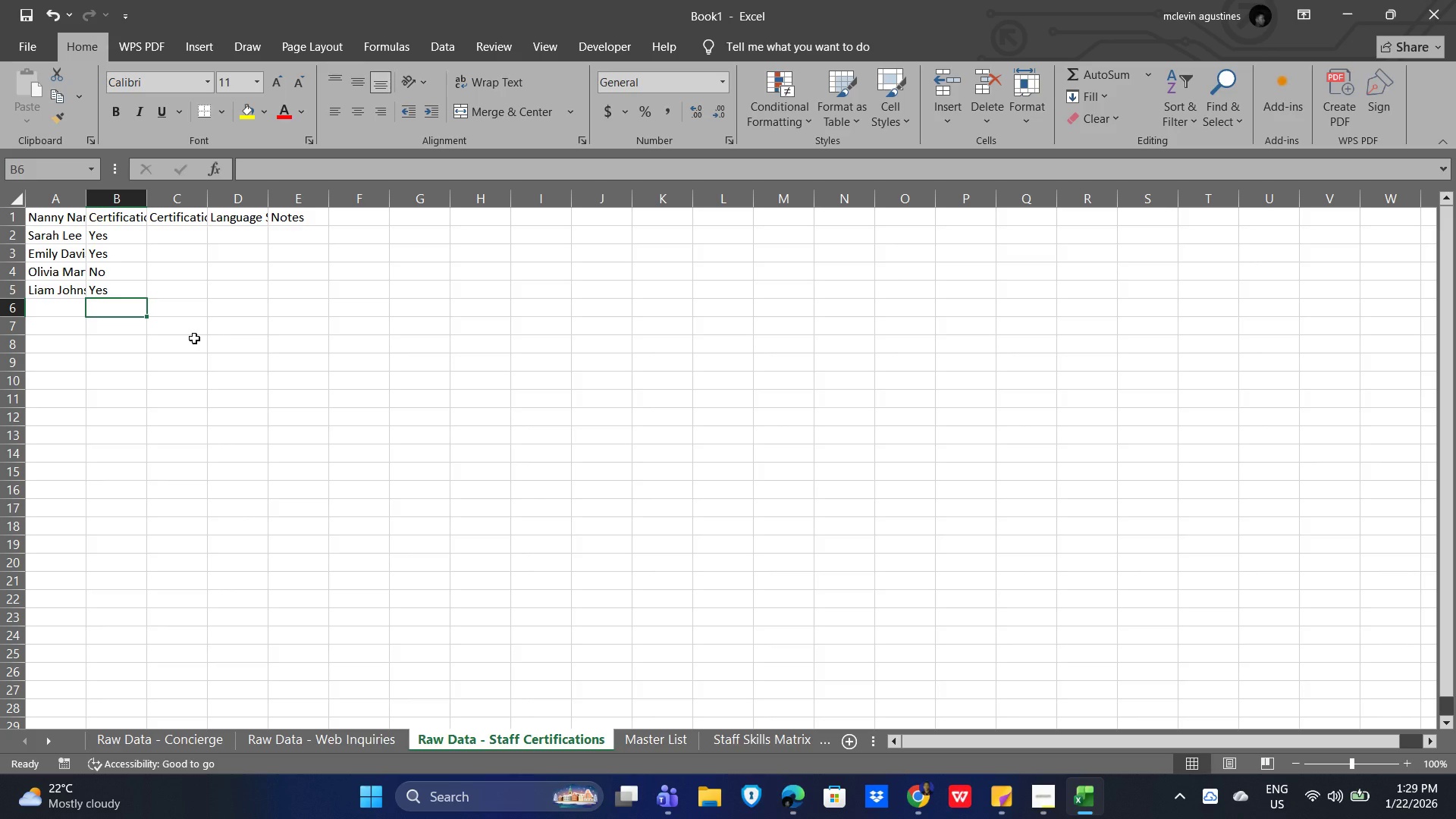 
key(ArrowUp)
 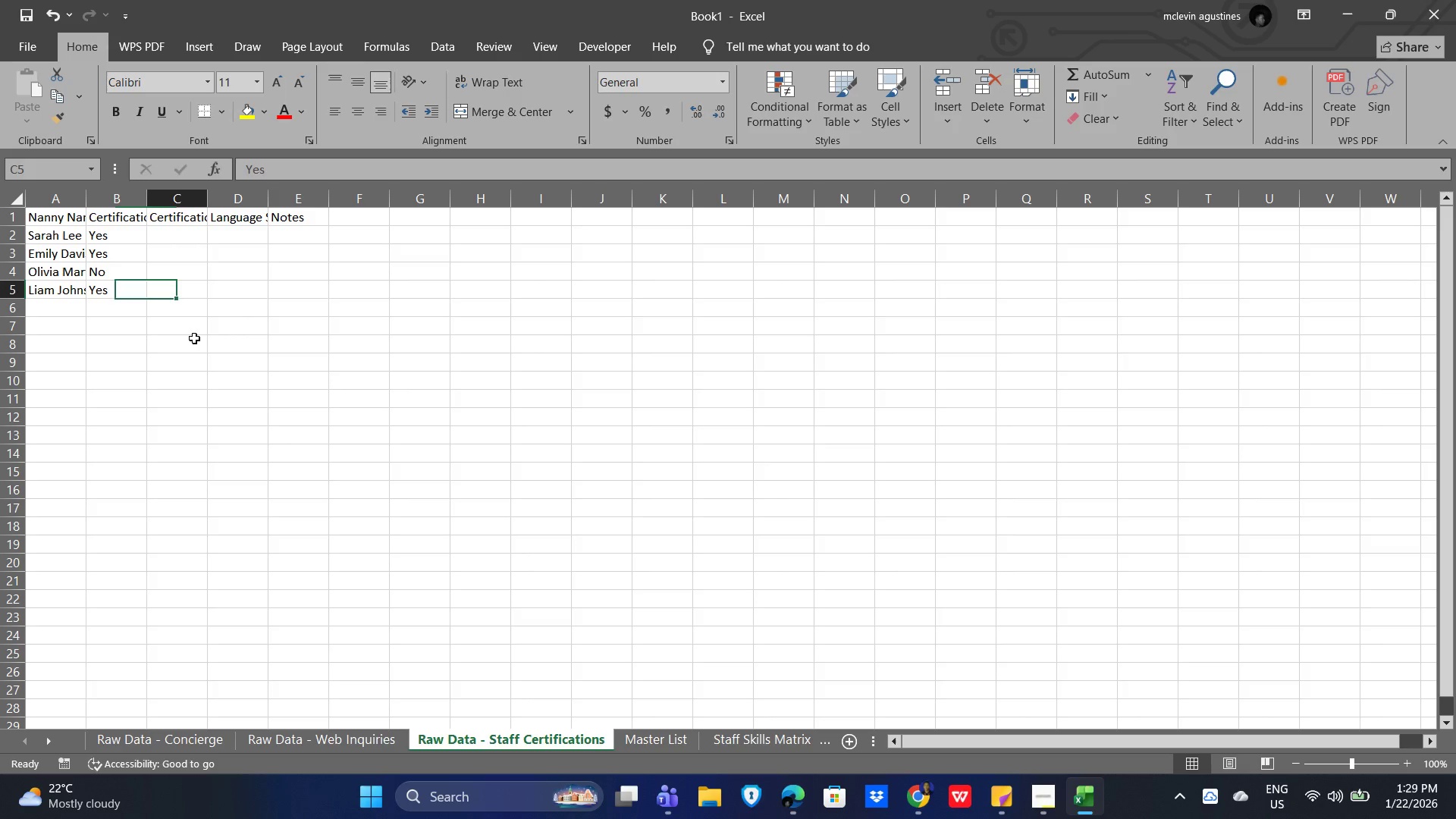 
key(ArrowRight)
 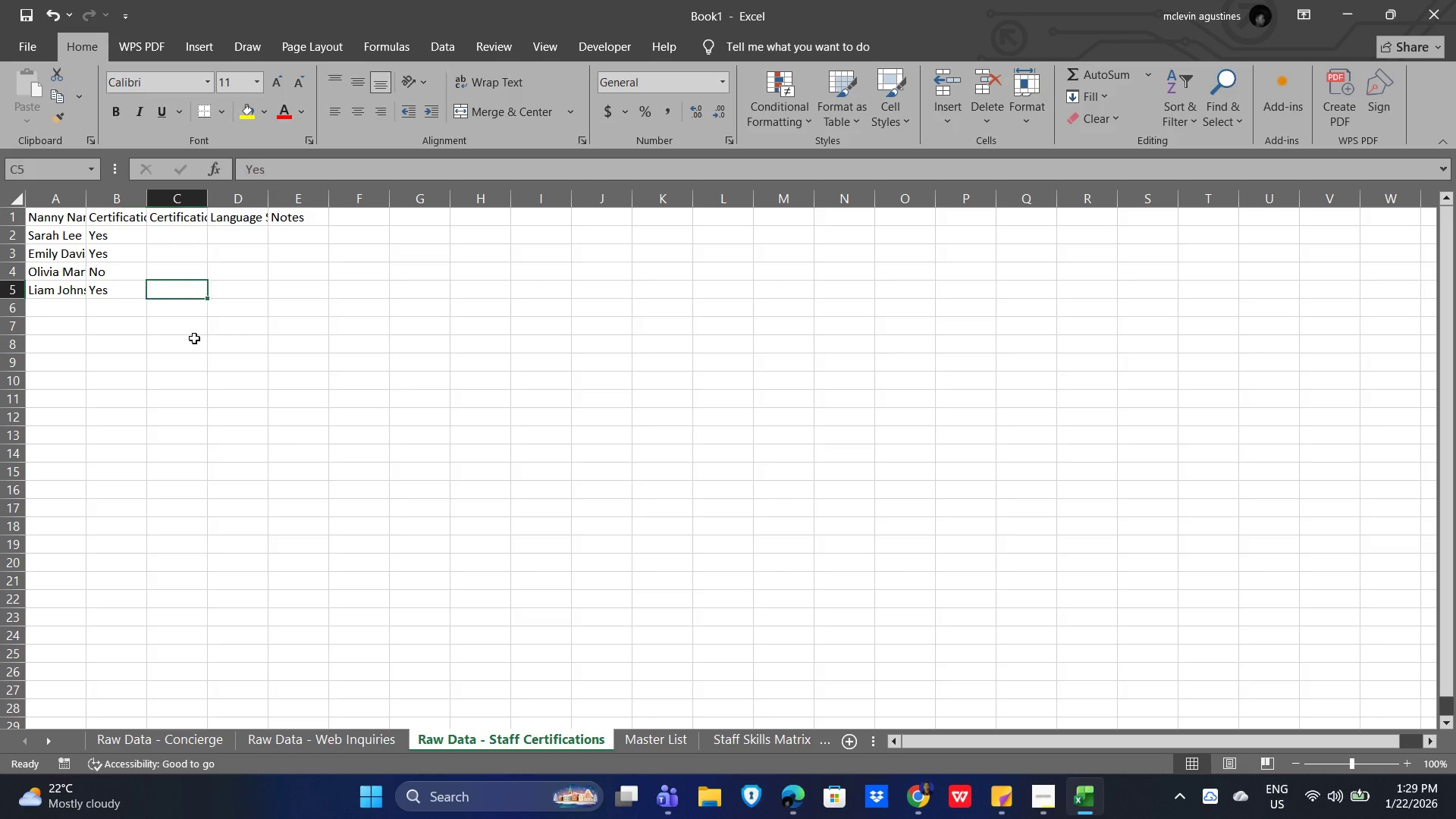 
key(ArrowRight)
 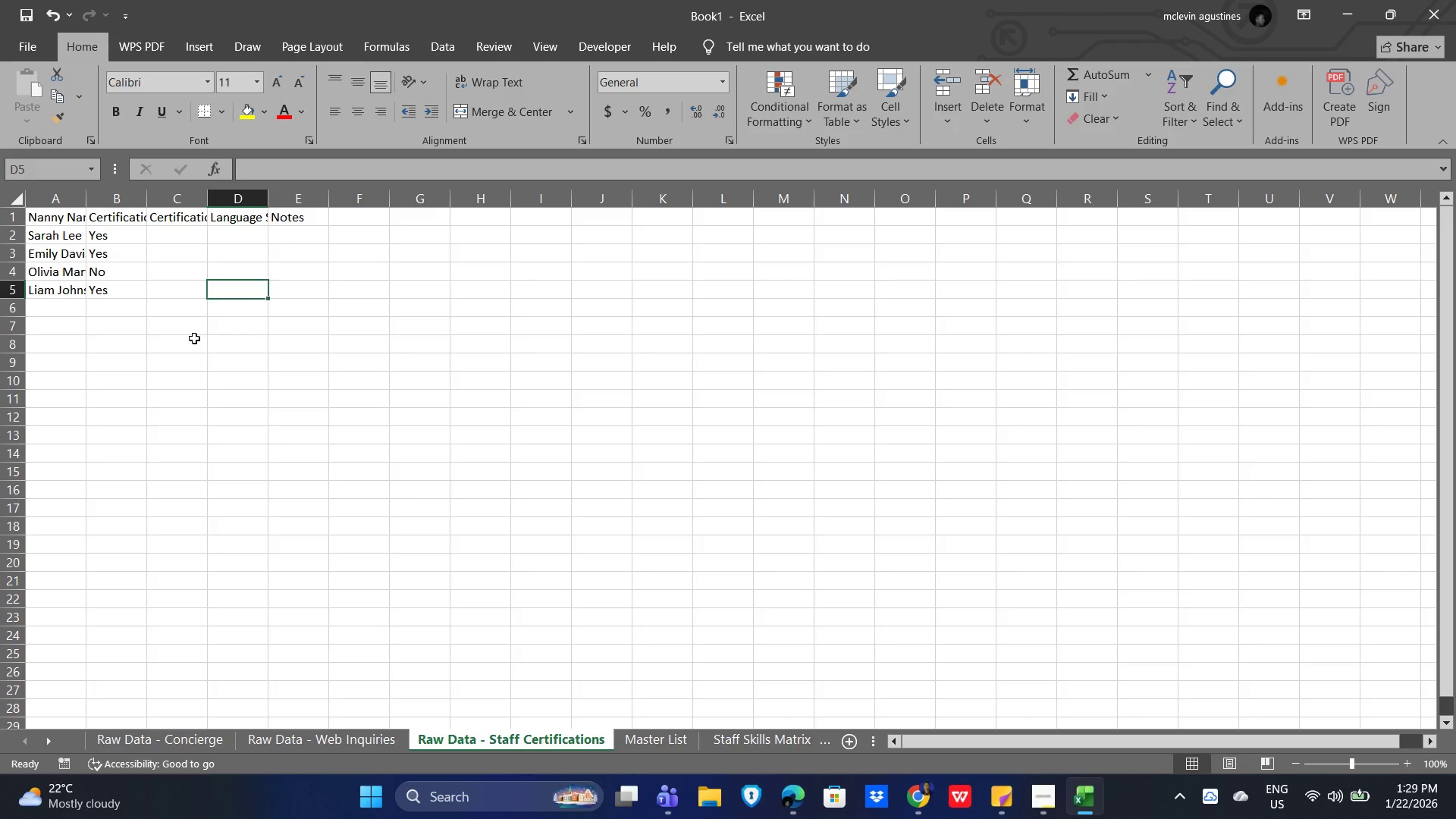 
key(ArrowUp)
 